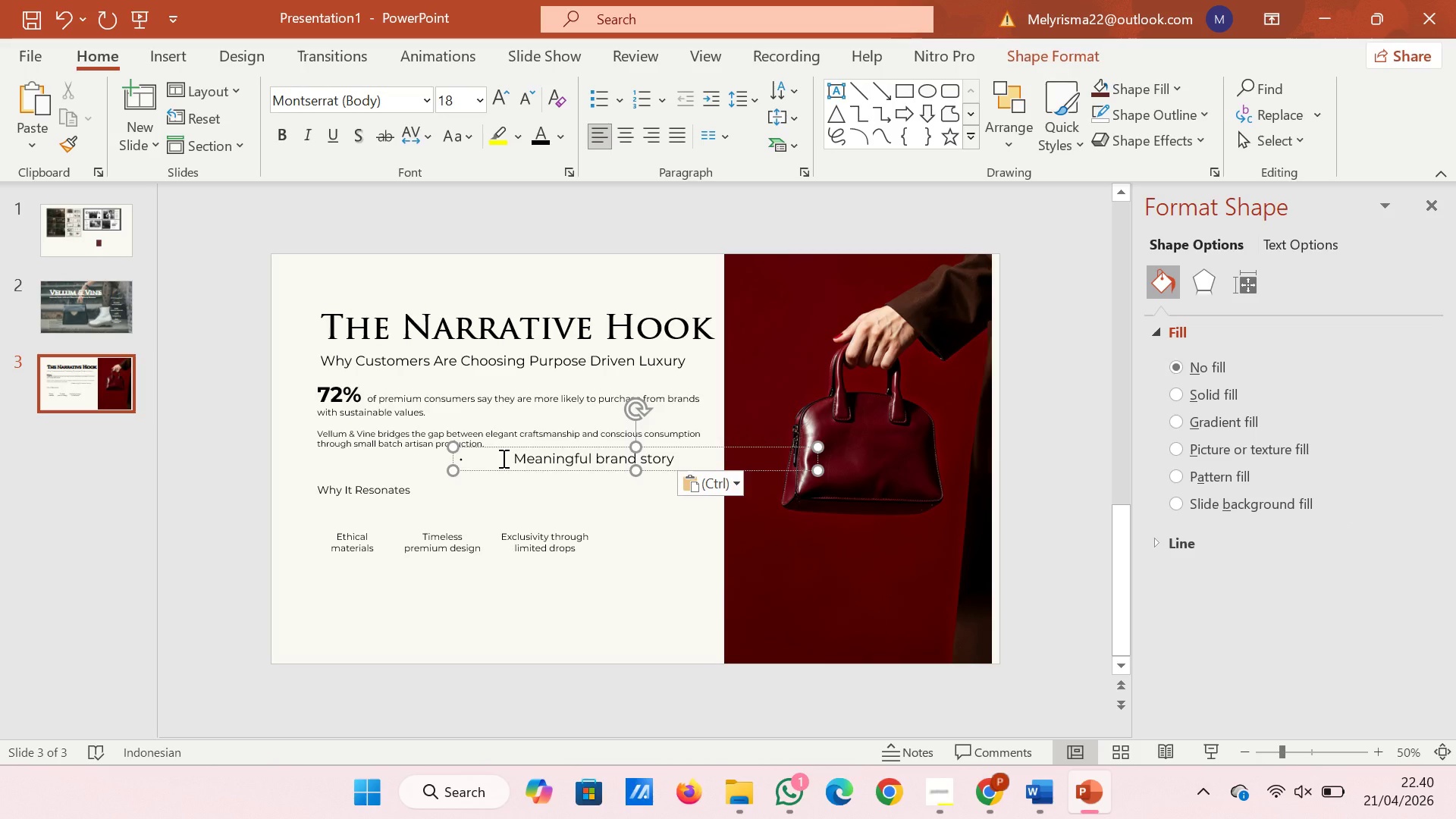 
key(Backspace)
 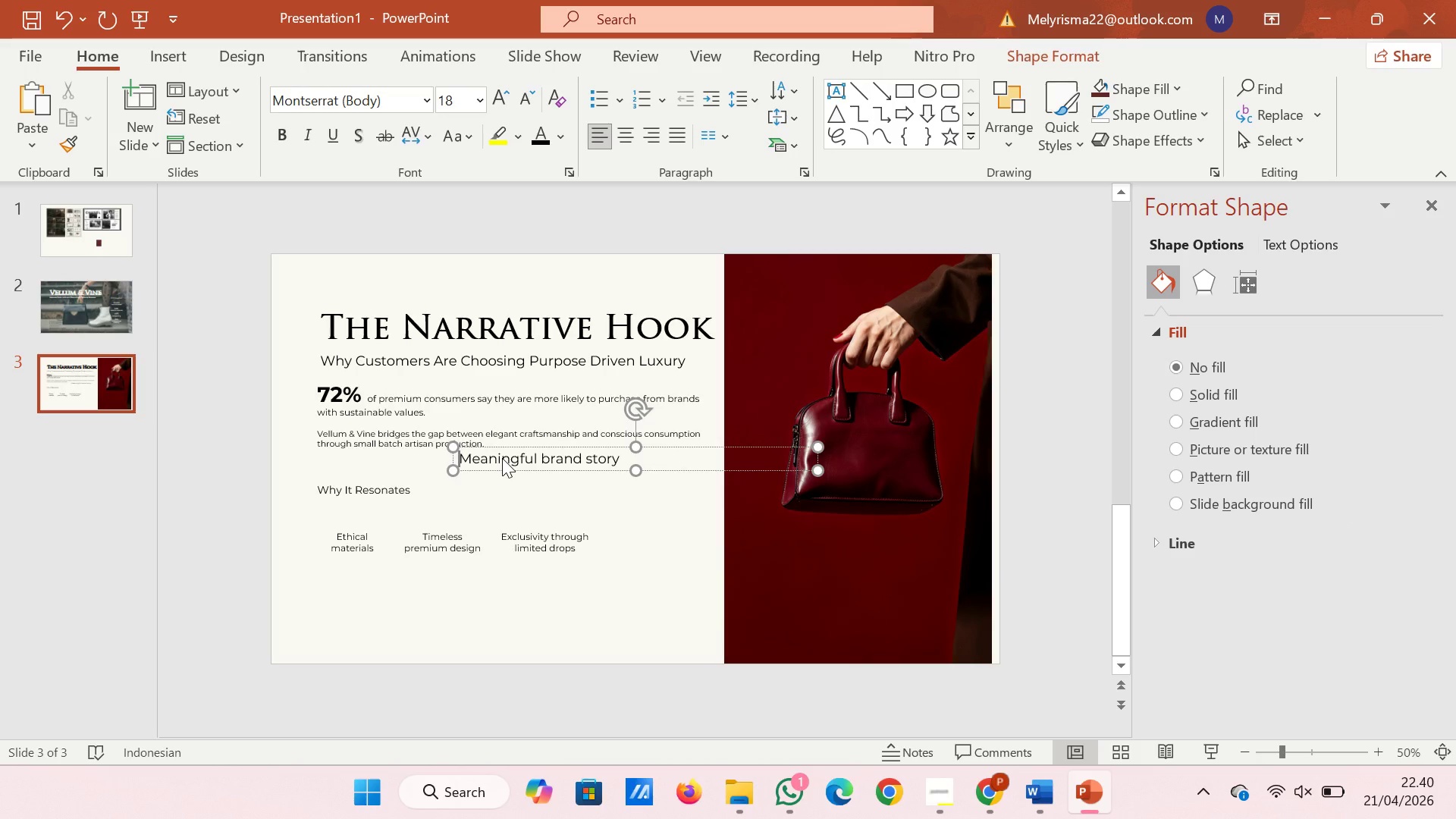 
key(Backspace)
 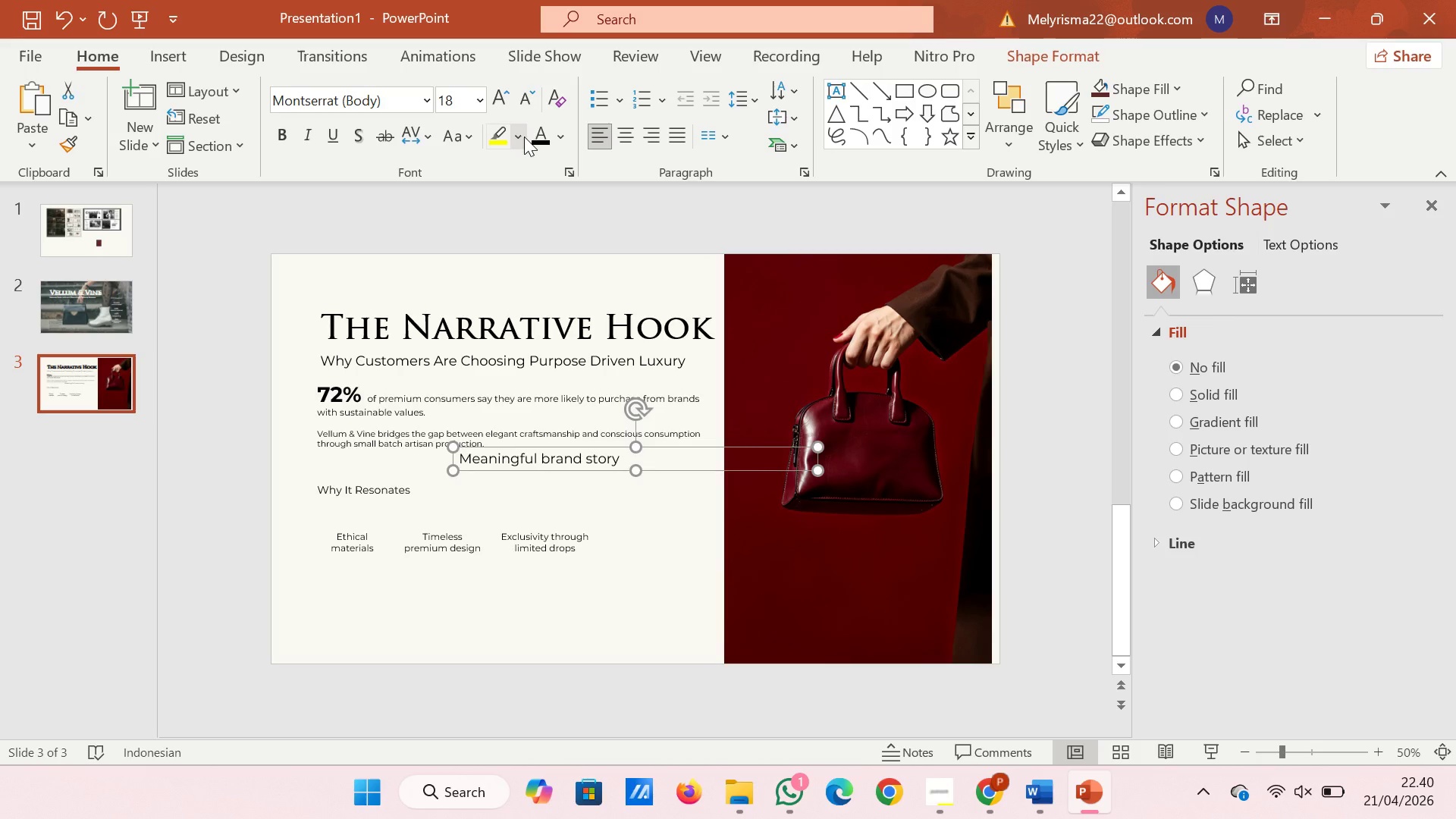 
double_click([514, 99])
 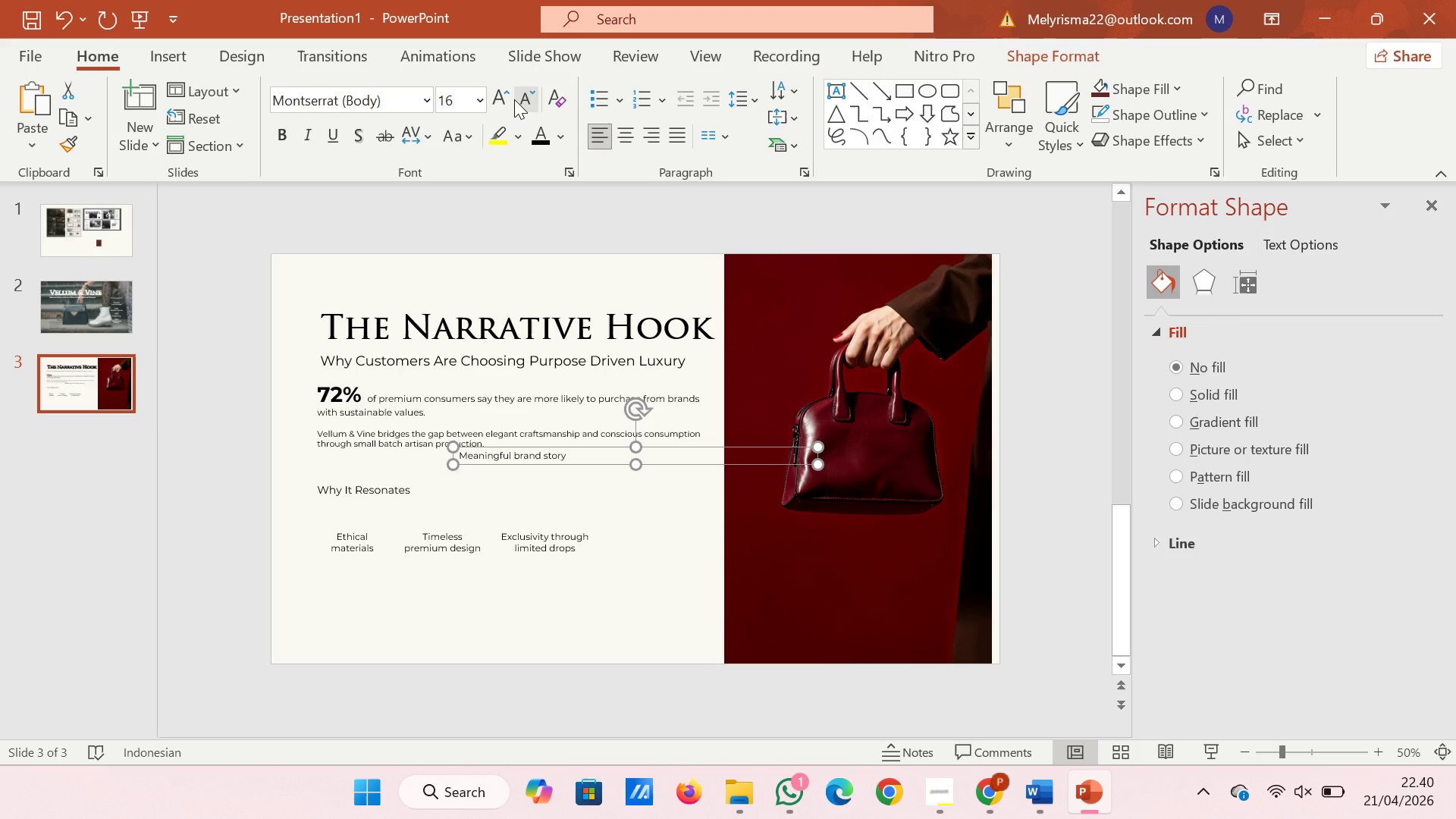 
triple_click([514, 99])
 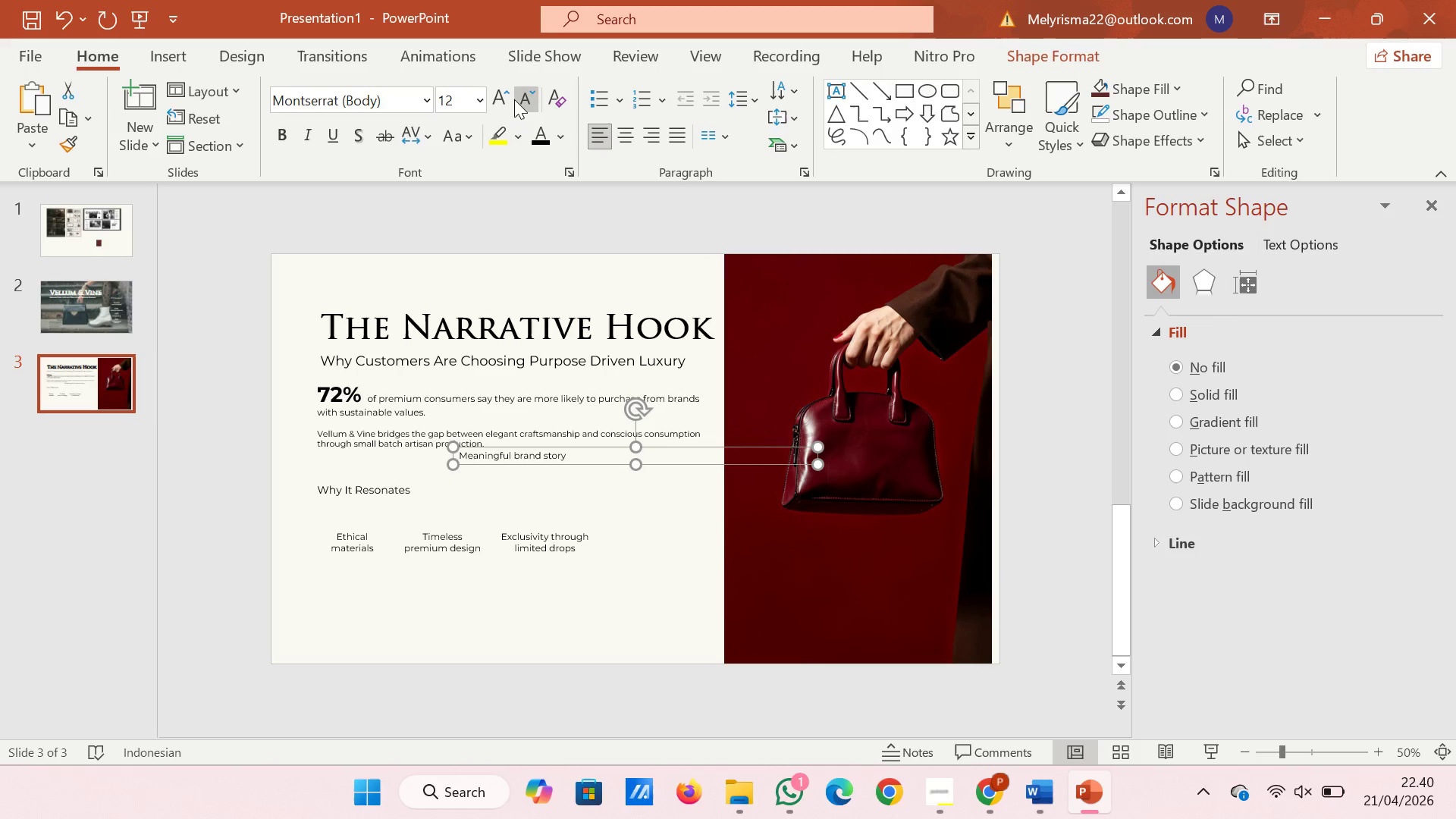 
triple_click([514, 99])
 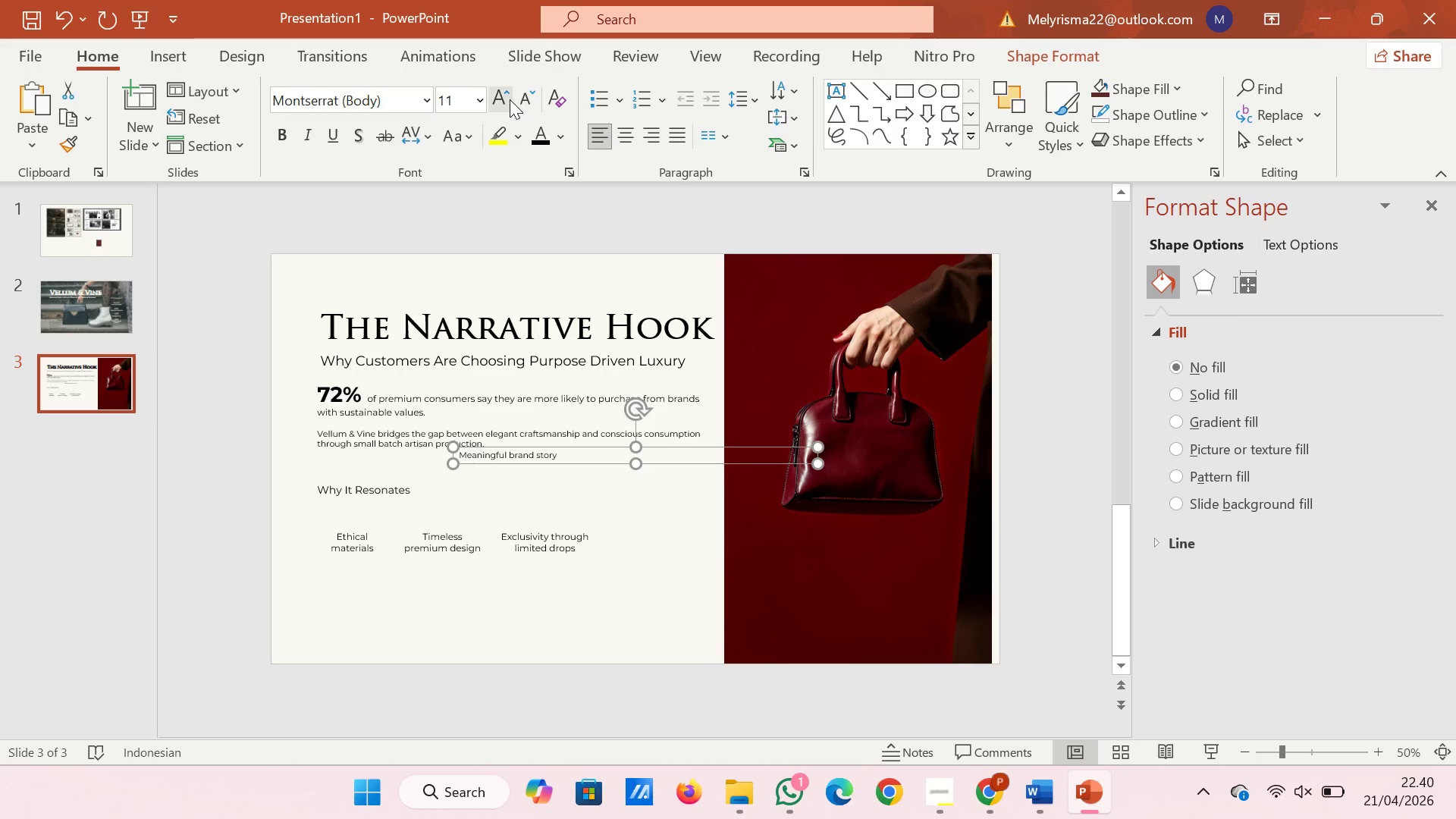 
left_click([510, 99])
 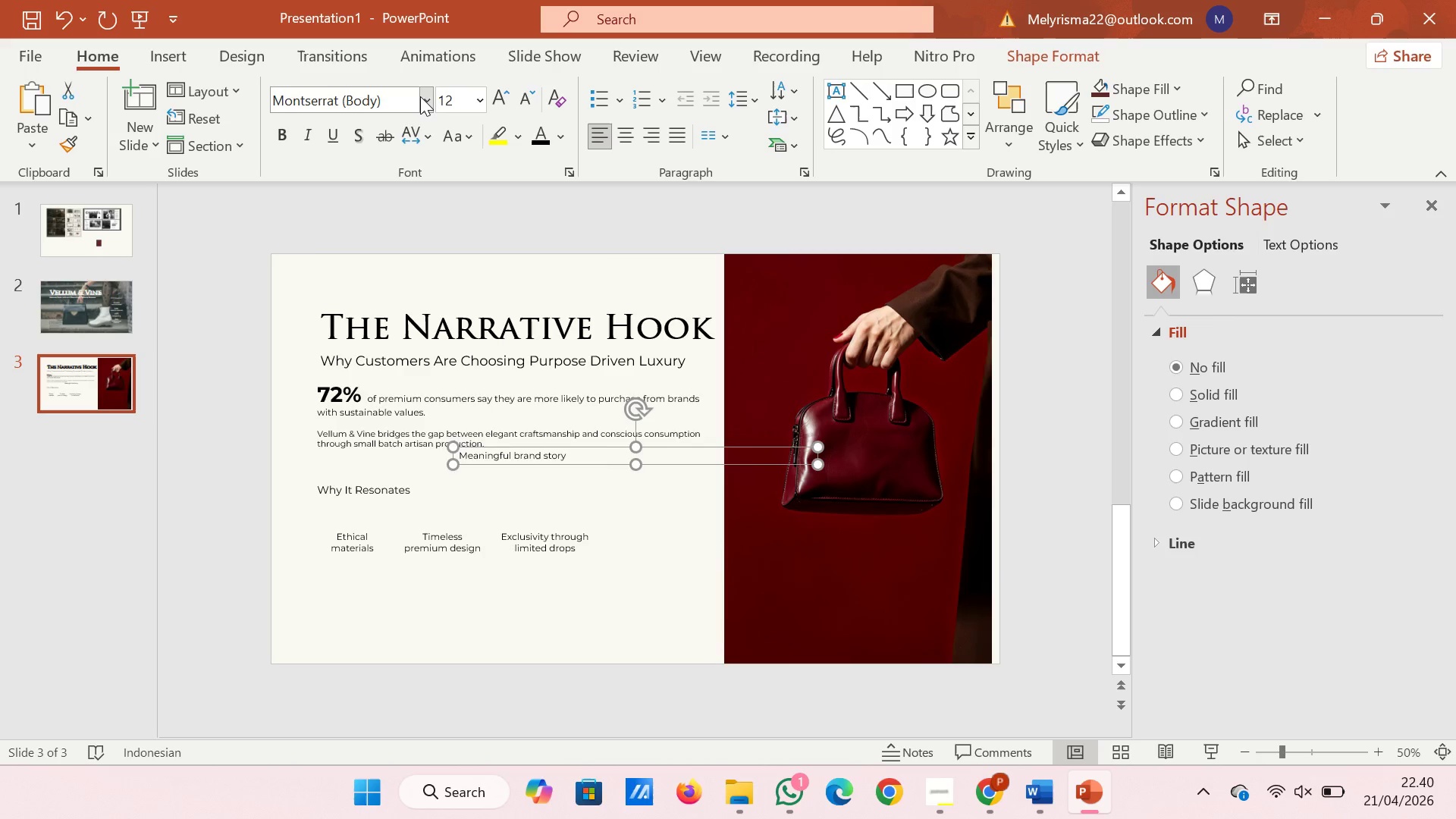 
left_click([420, 96])
 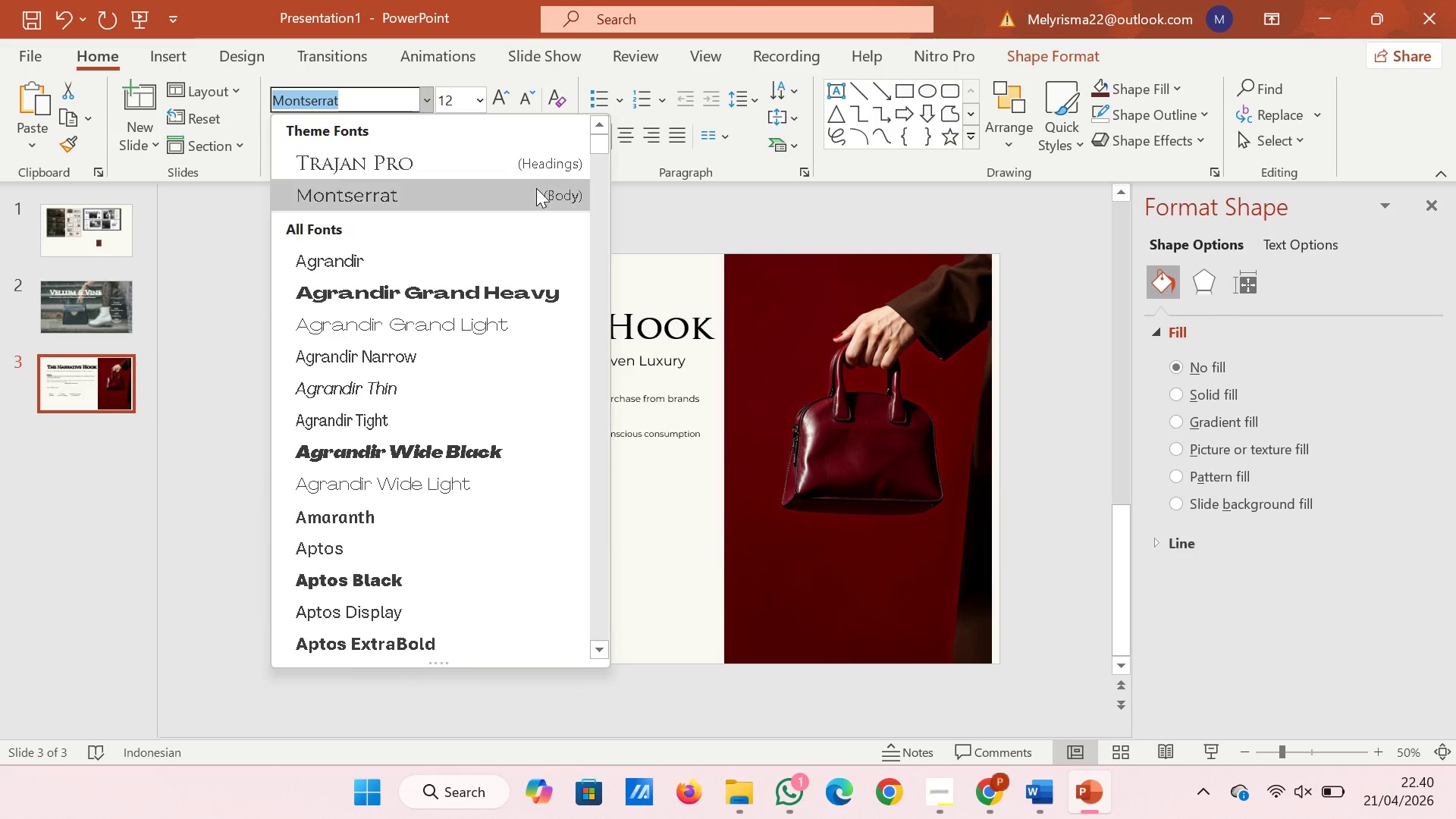 
left_click([536, 188])
 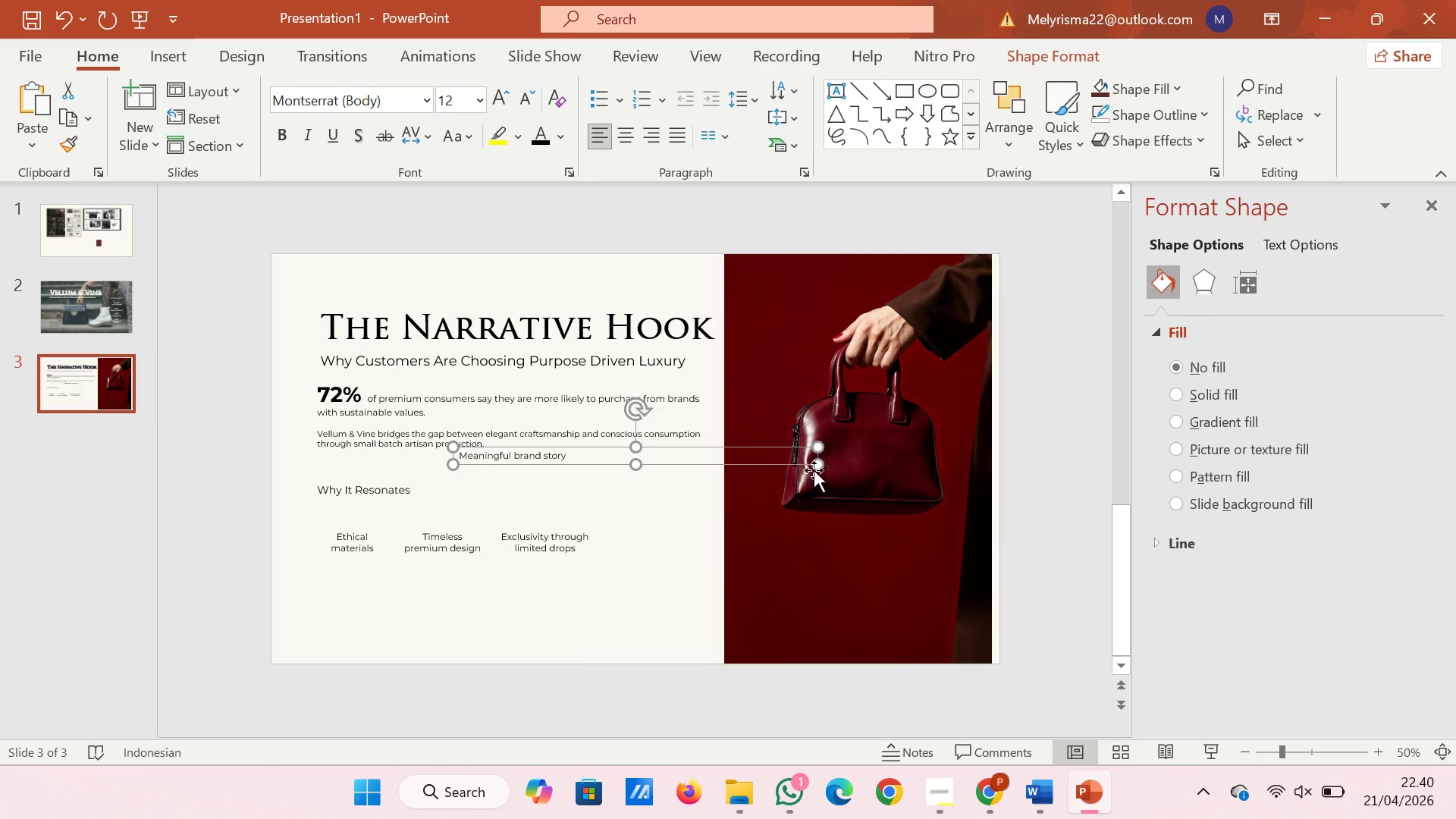 
left_click_drag(start_coordinate=[817, 466], to_coordinate=[535, 487])
 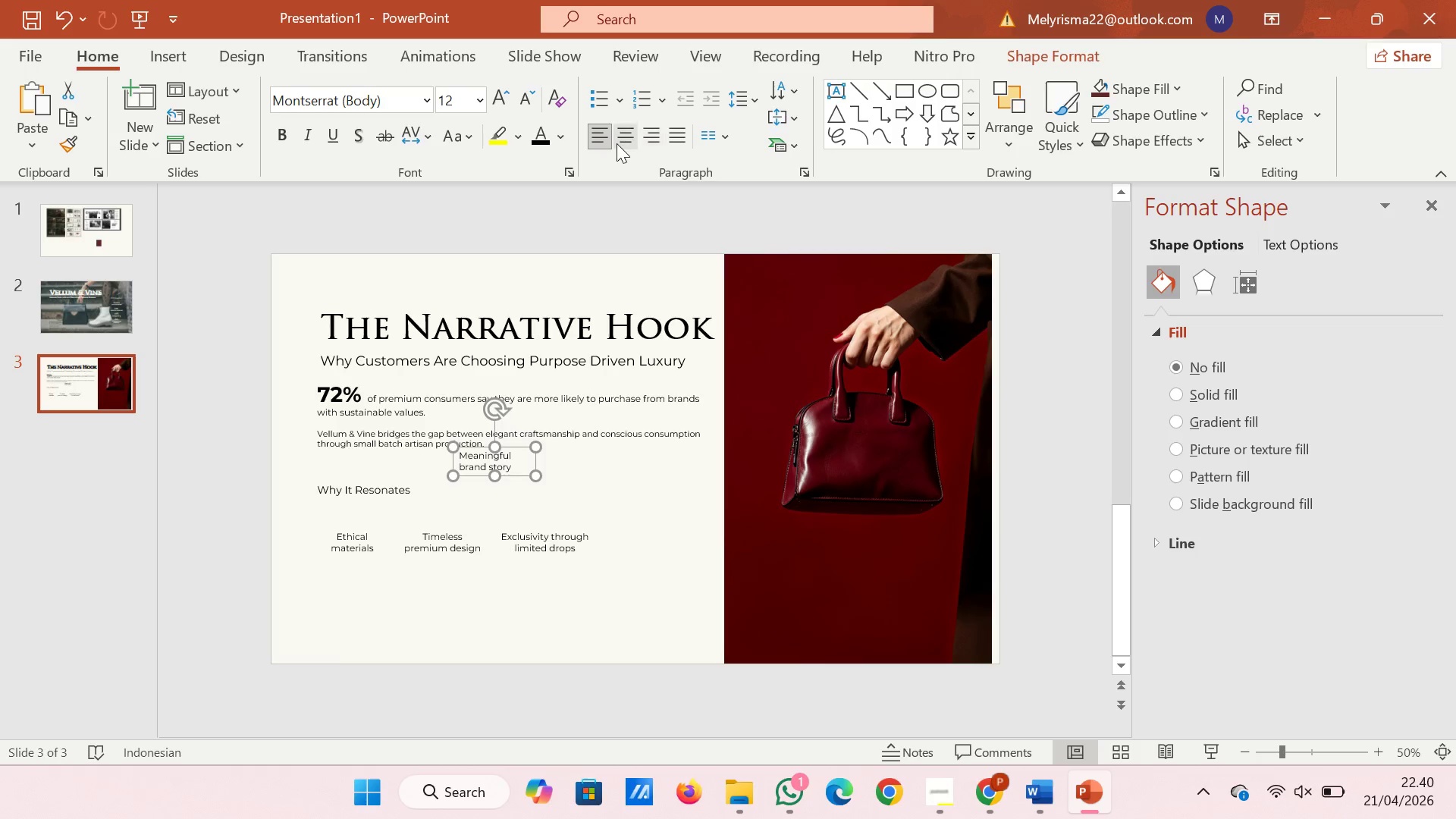 
left_click([617, 144])
 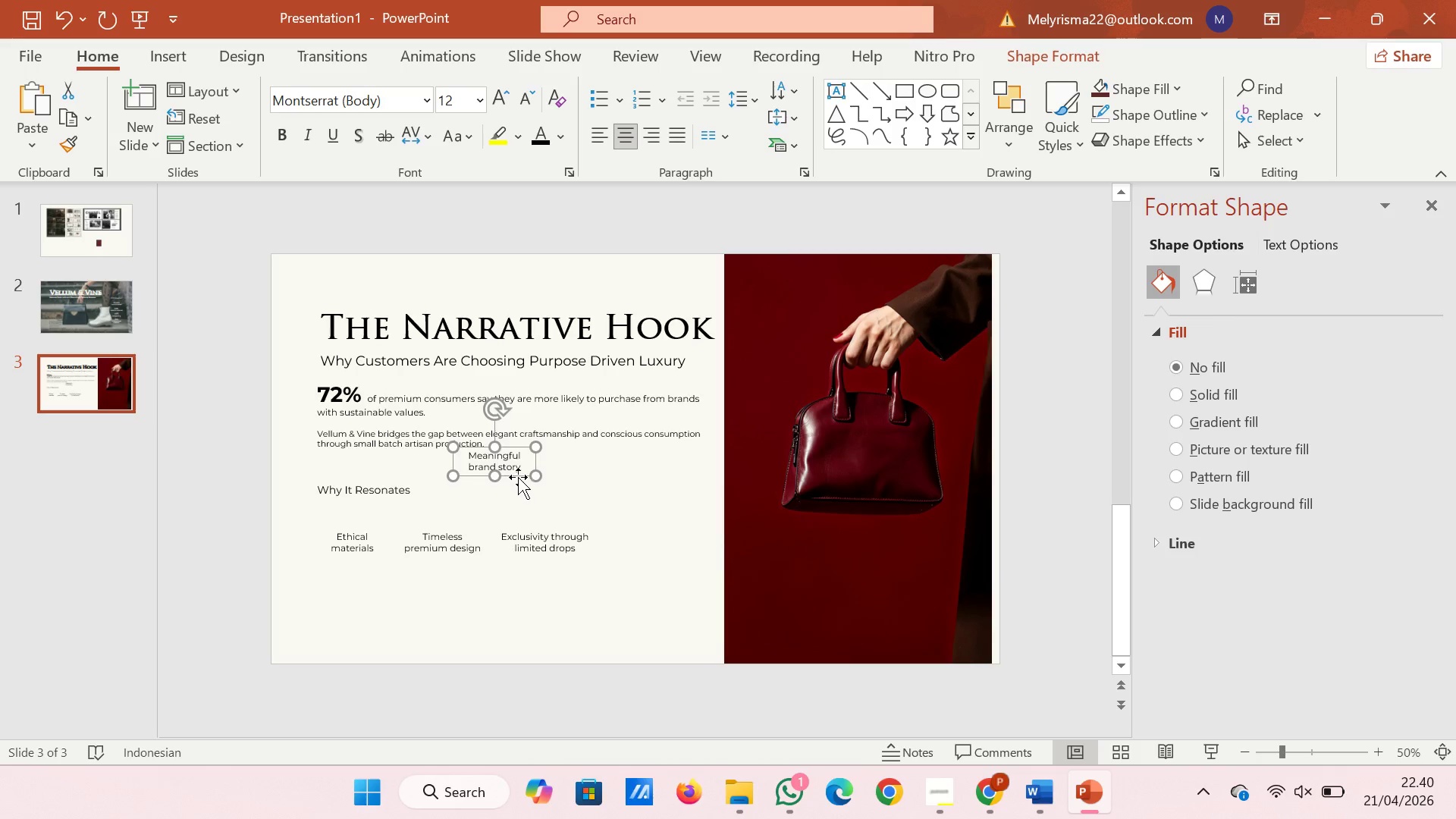 
left_click_drag(start_coordinate=[517, 476], to_coordinate=[673, 561])
 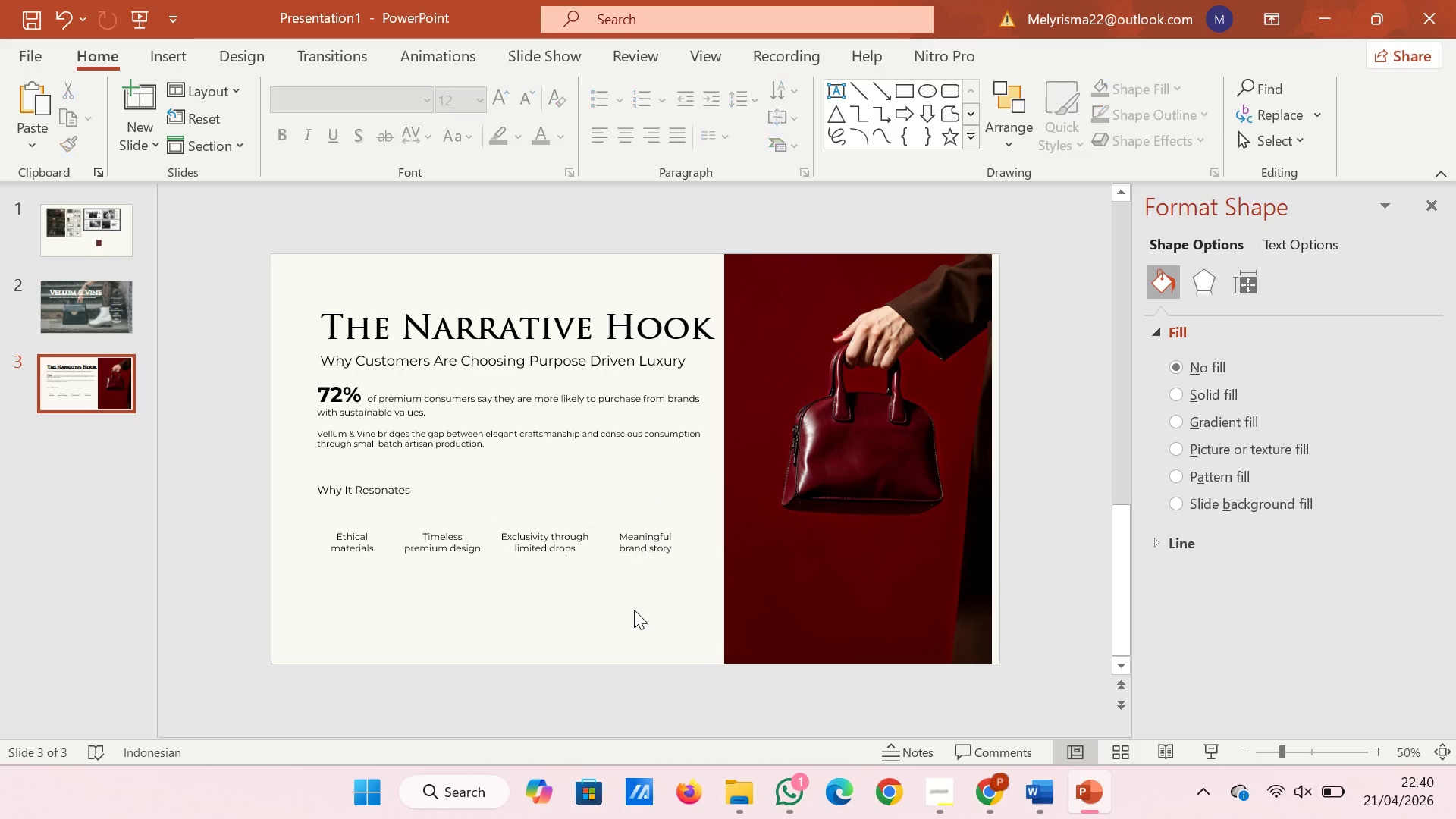 
left_click([634, 610])
 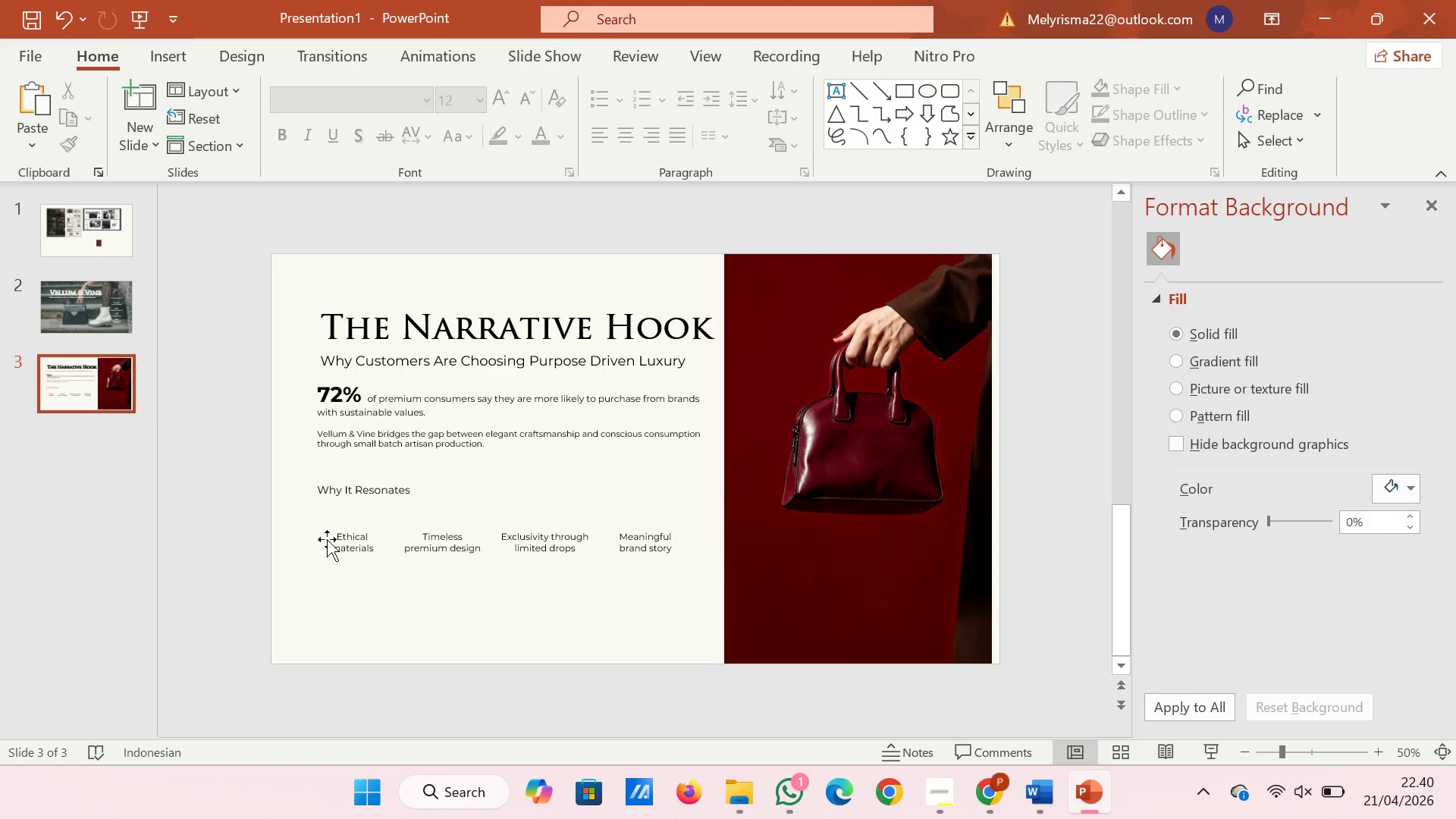 
wait(7.31)
 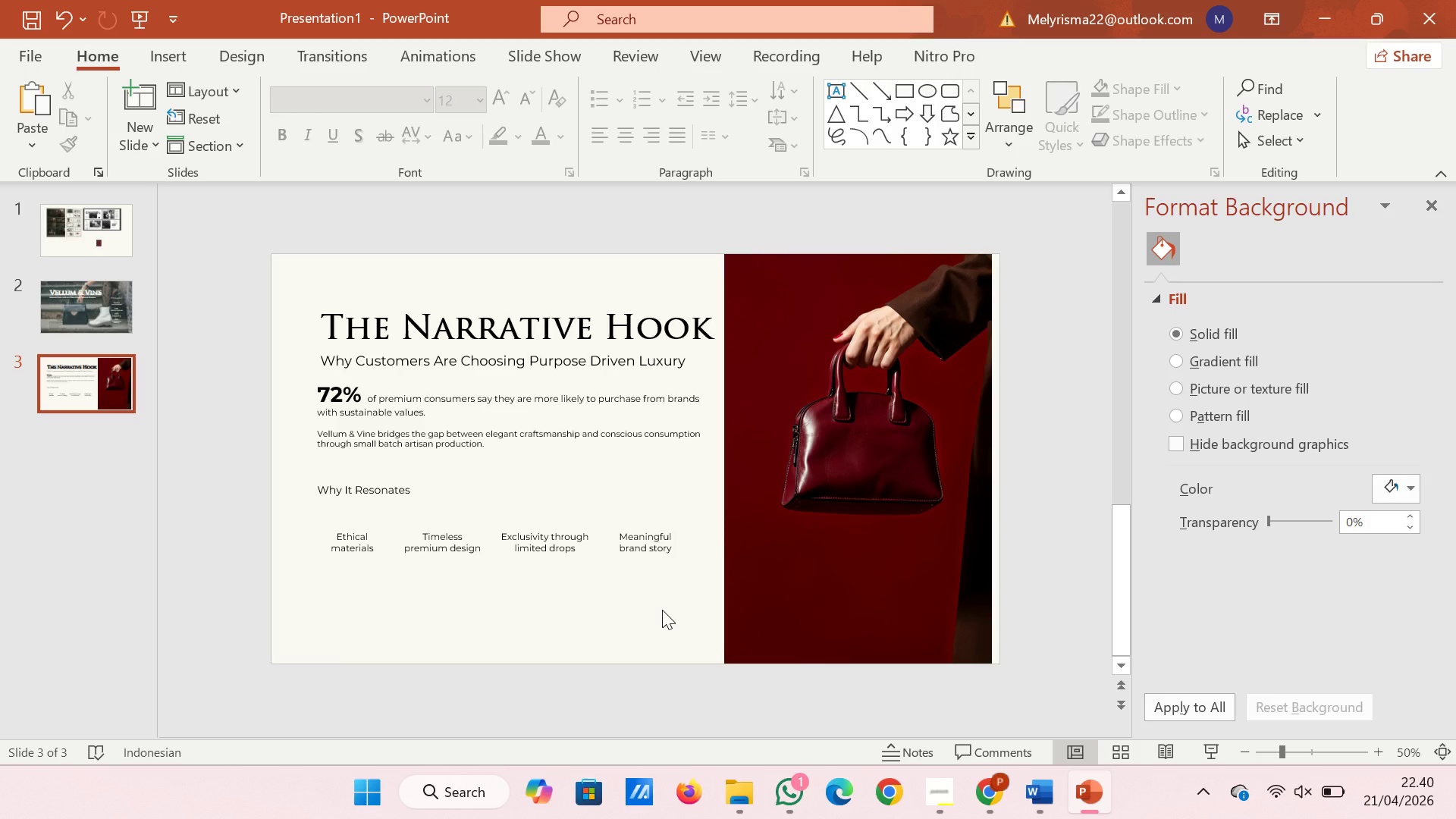 
left_click([327, 492])
 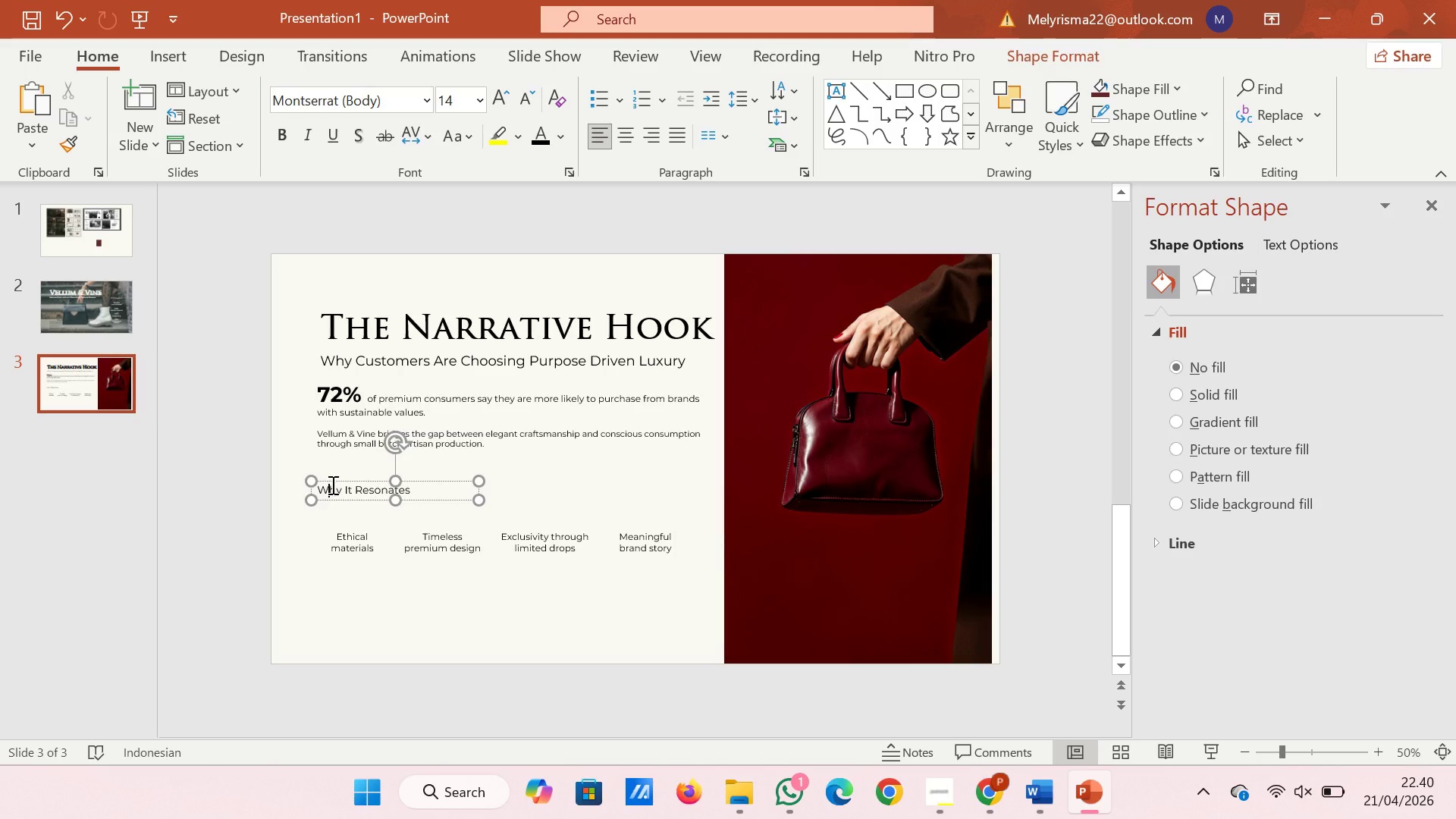 
left_click([333, 483])
 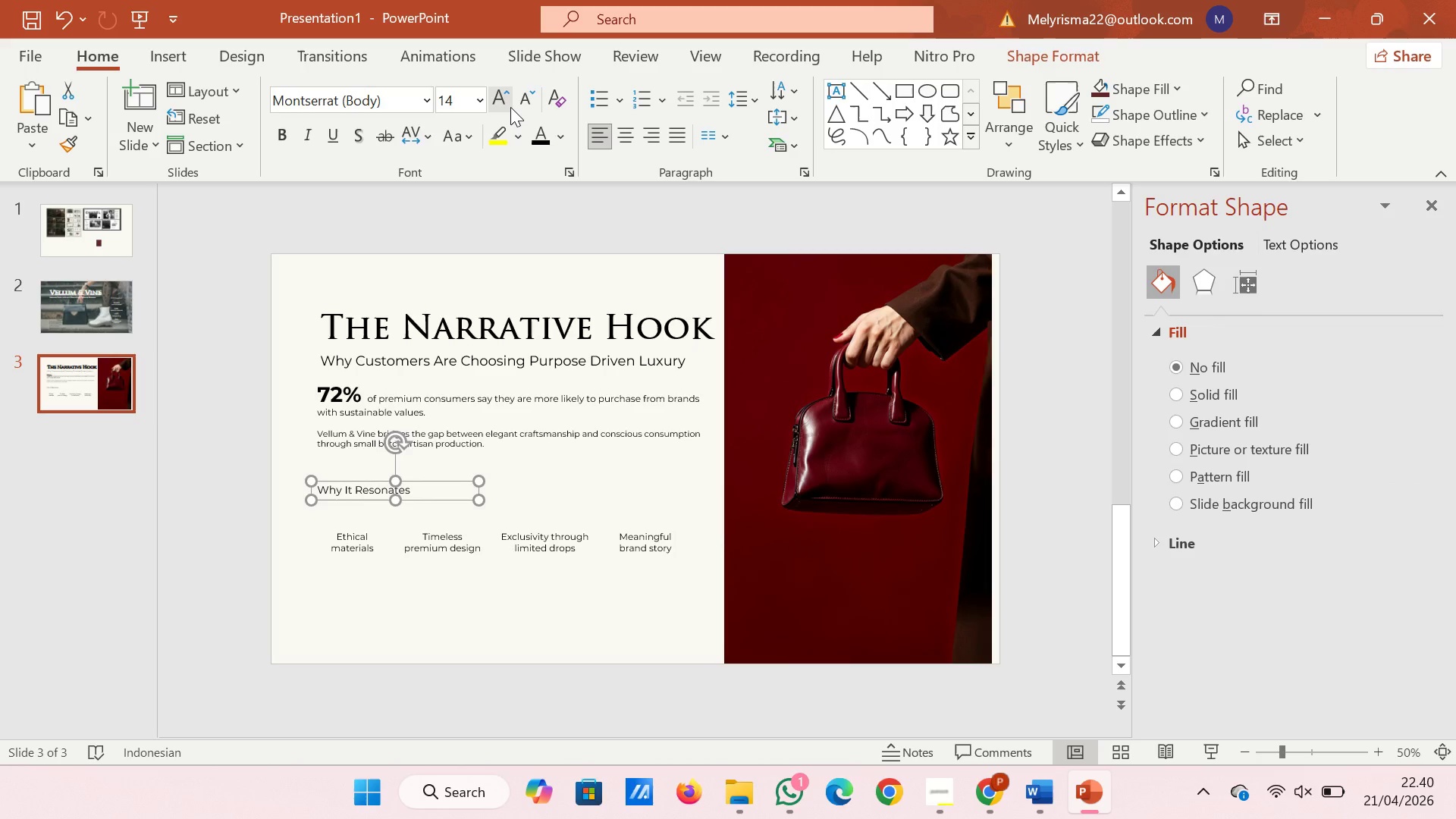 
left_click([510, 107])
 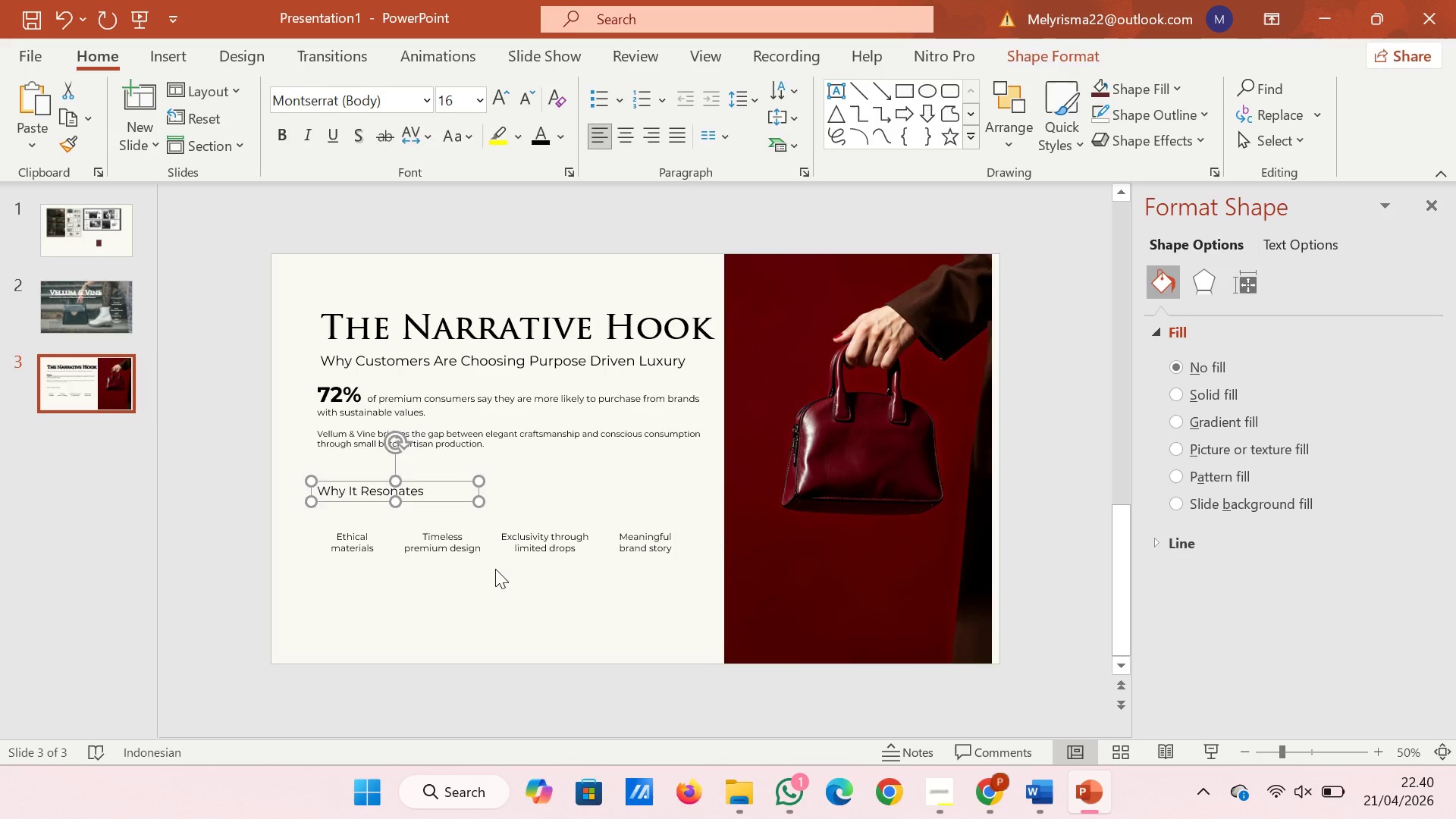 
left_click([495, 569])
 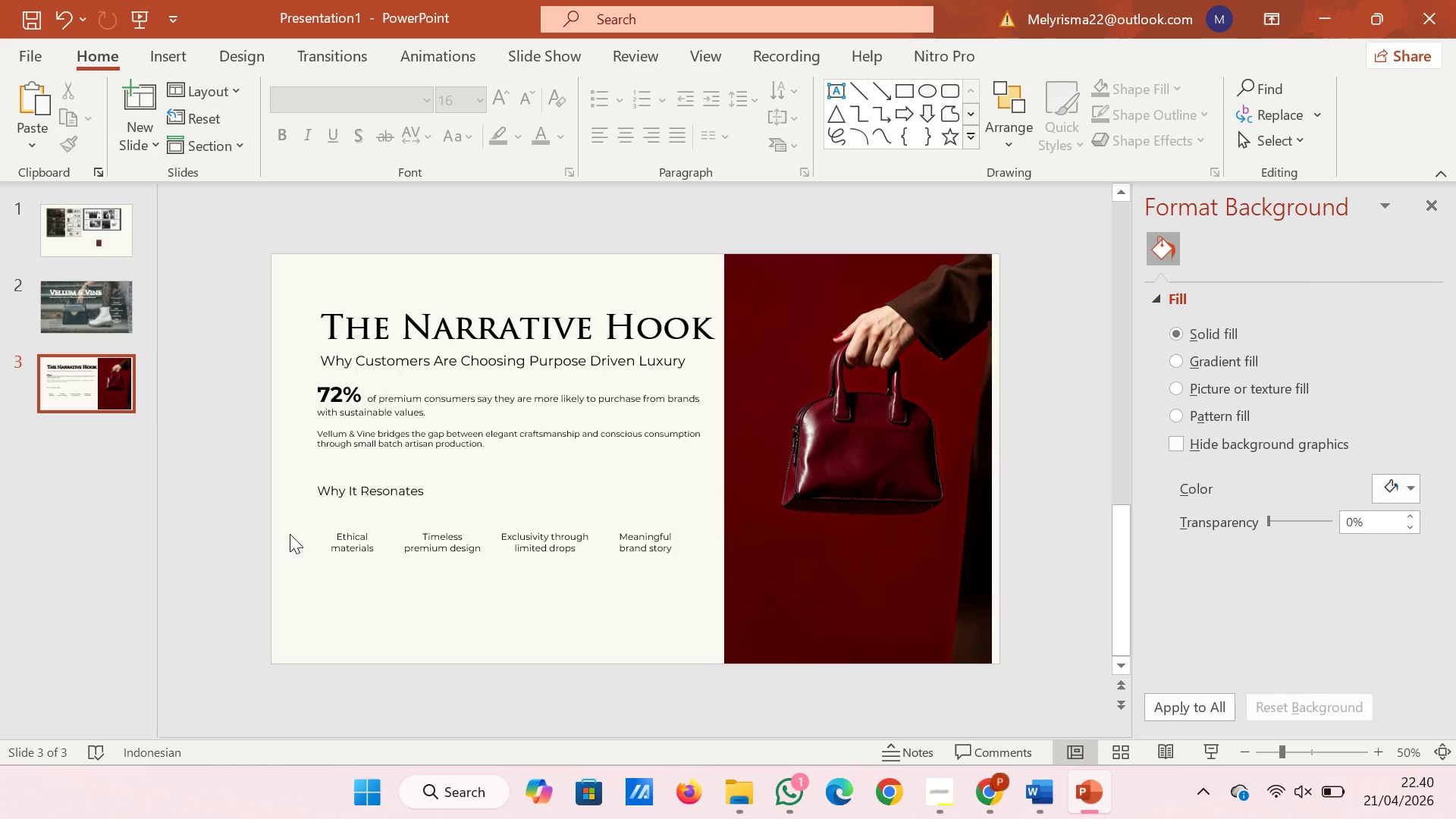 
left_click_drag(start_coordinate=[303, 539], to_coordinate=[702, 527])
 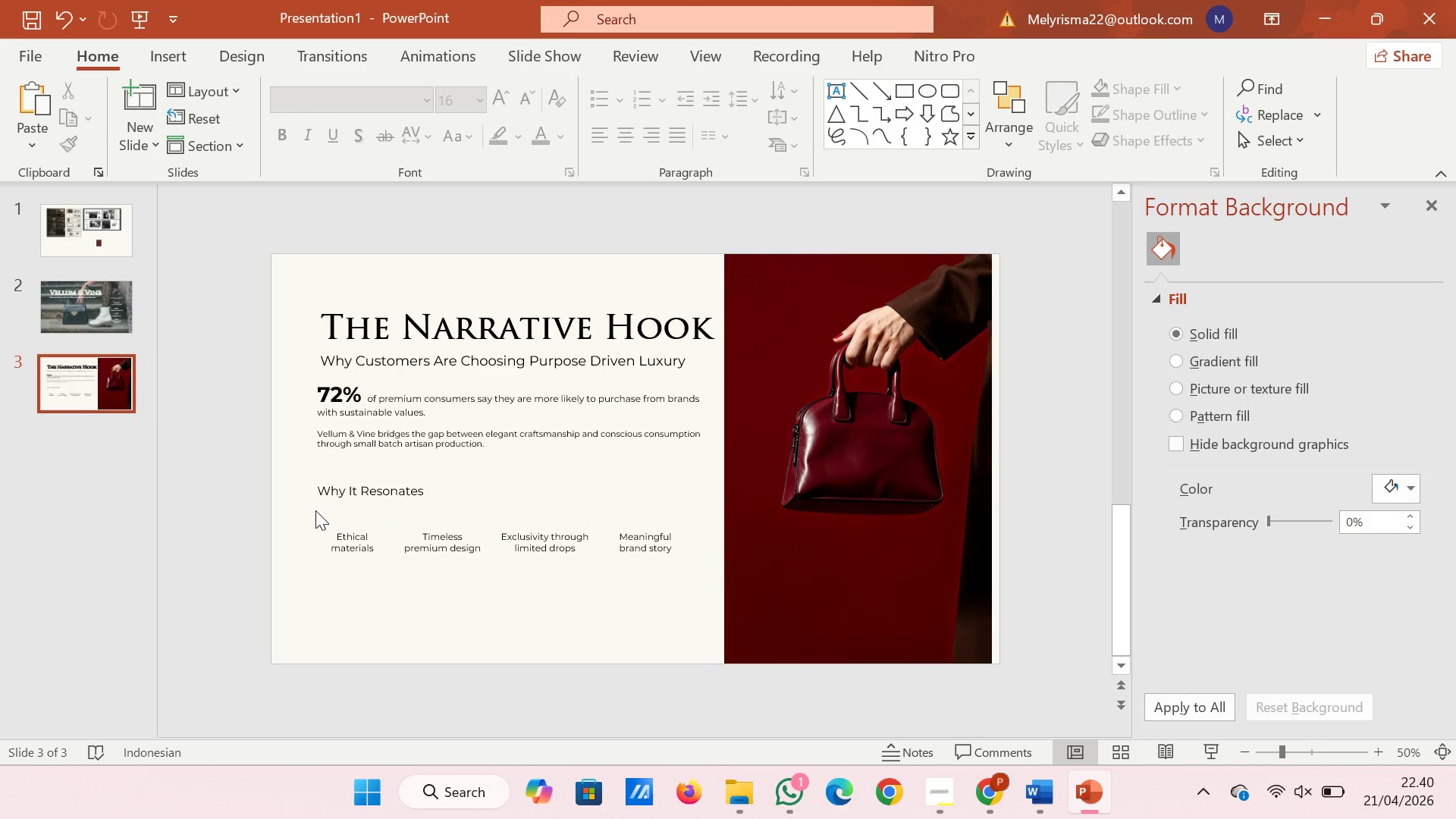 
left_click_drag(start_coordinate=[315, 510], to_coordinate=[697, 599])
 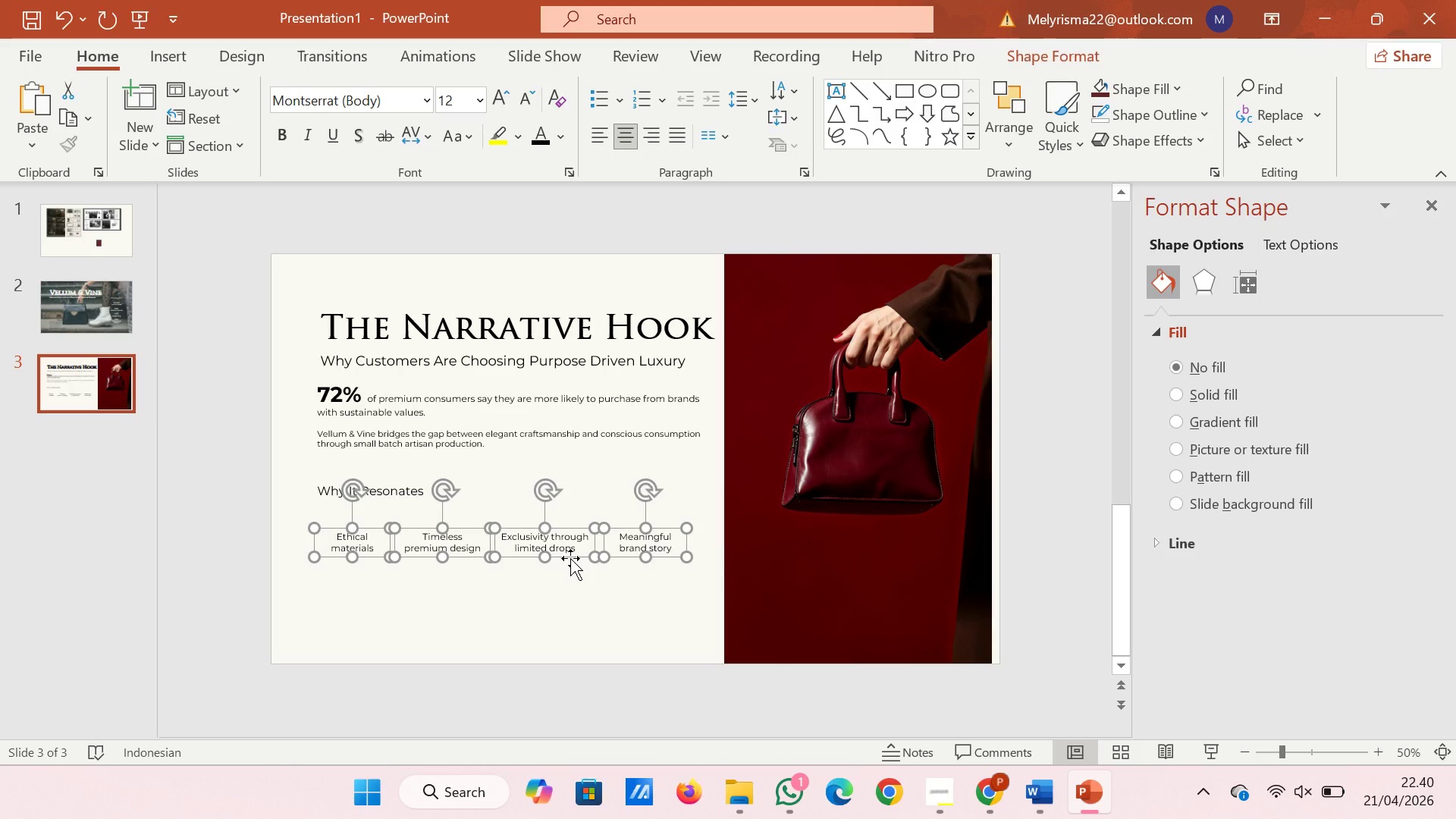 
left_click_drag(start_coordinate=[570, 558], to_coordinate=[572, 585])
 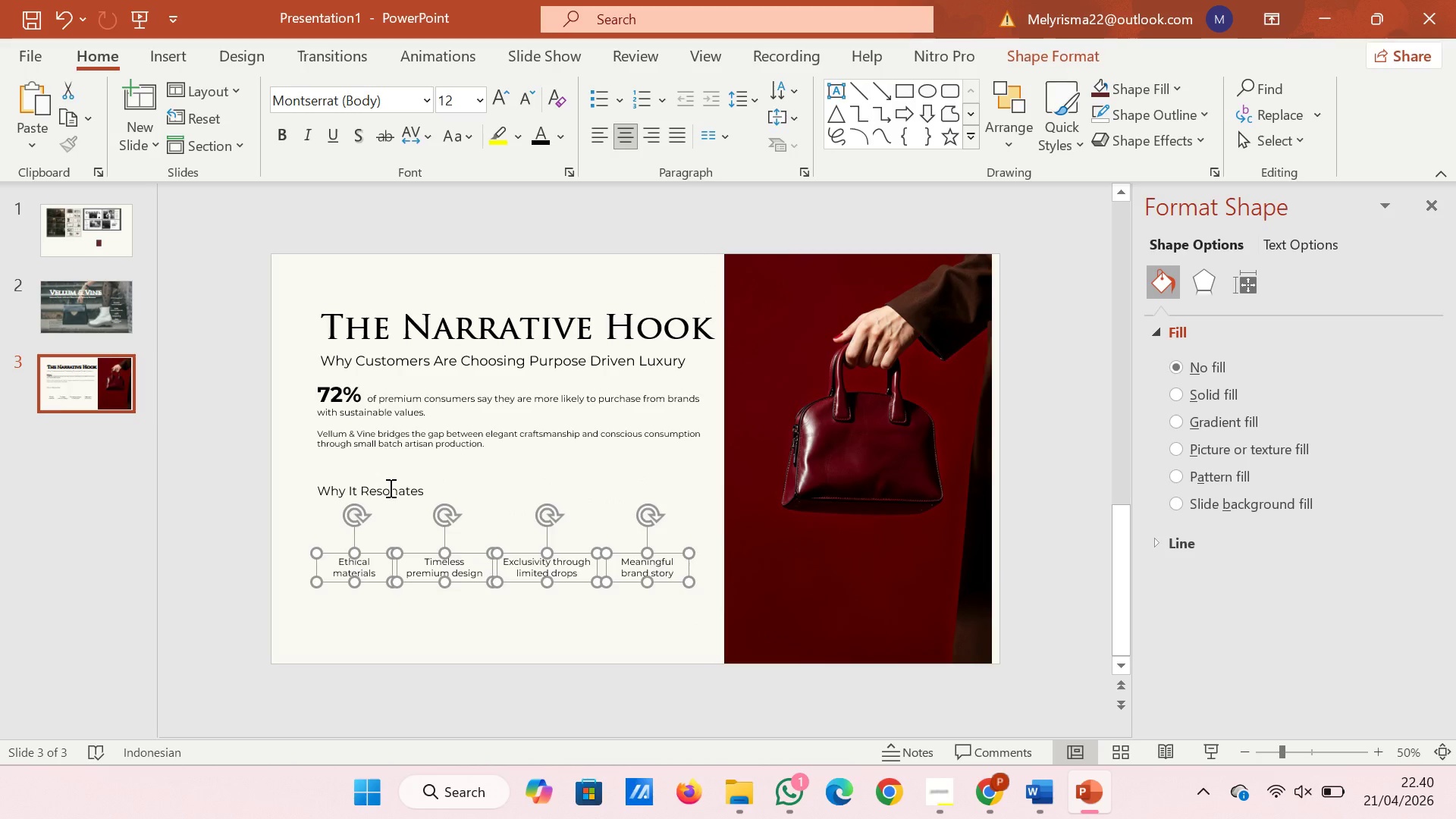 
left_click([389, 488])
 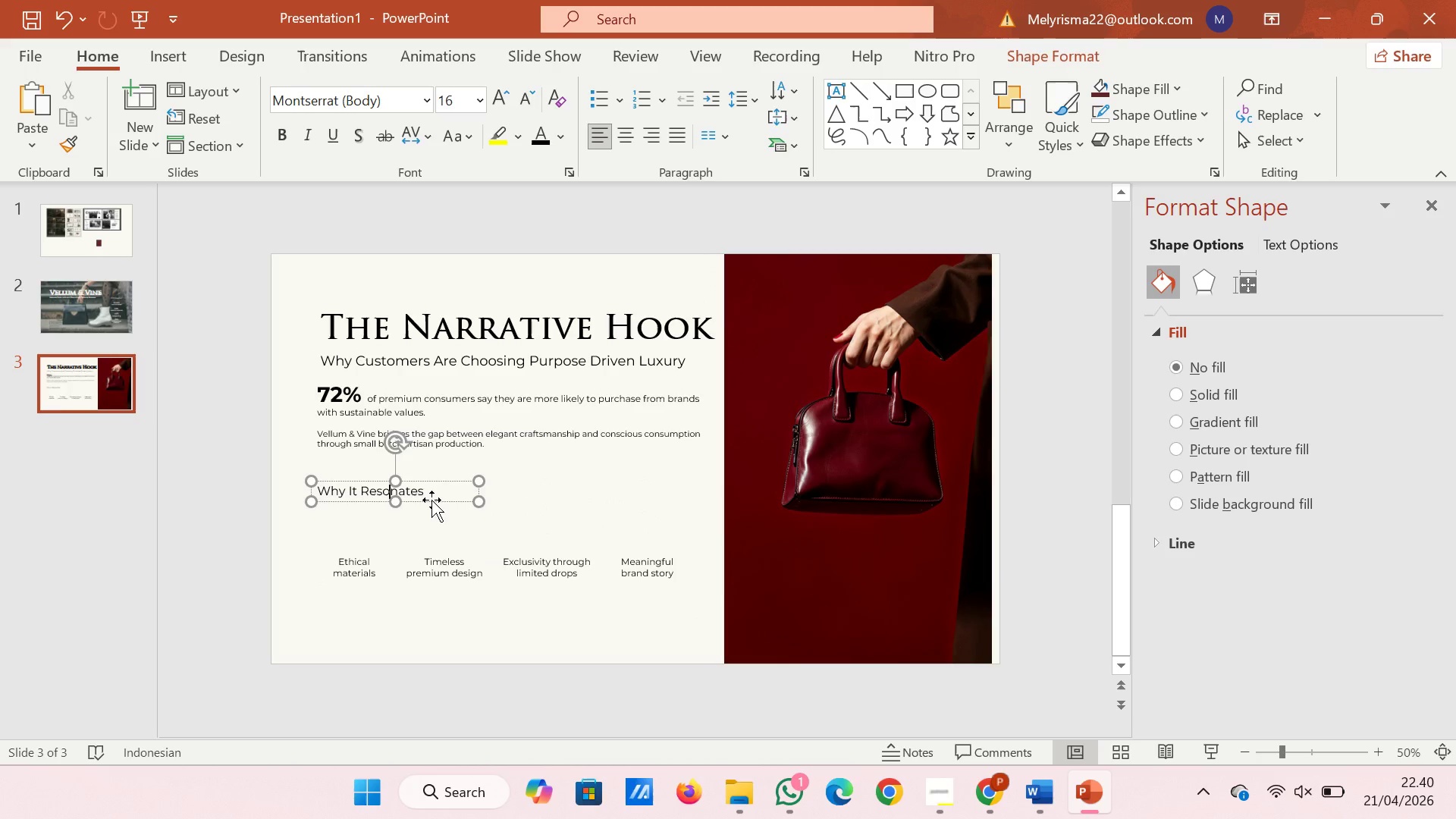 
left_click_drag(start_coordinate=[431, 499], to_coordinate=[436, 540])
 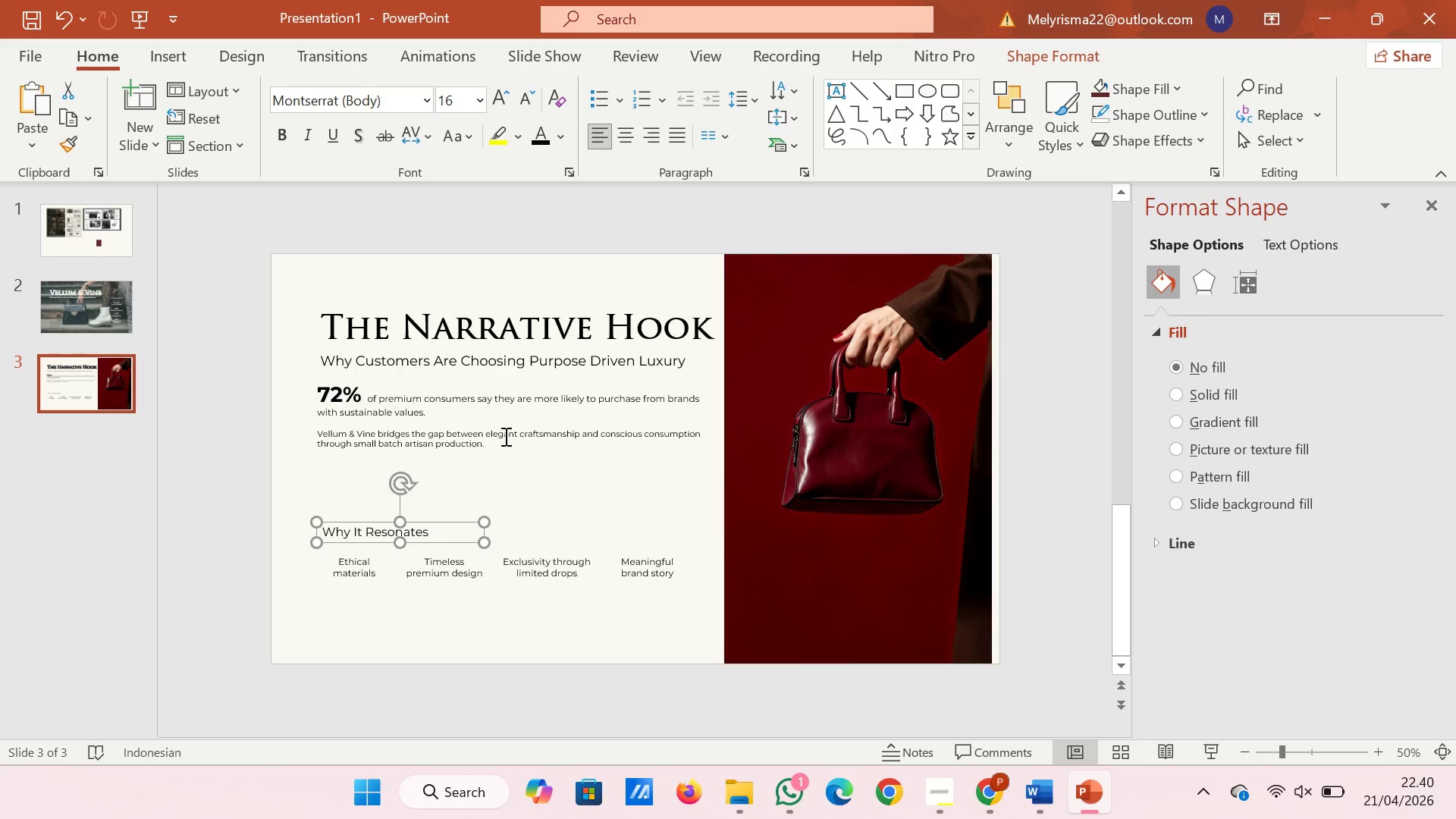 
left_click([504, 437])
 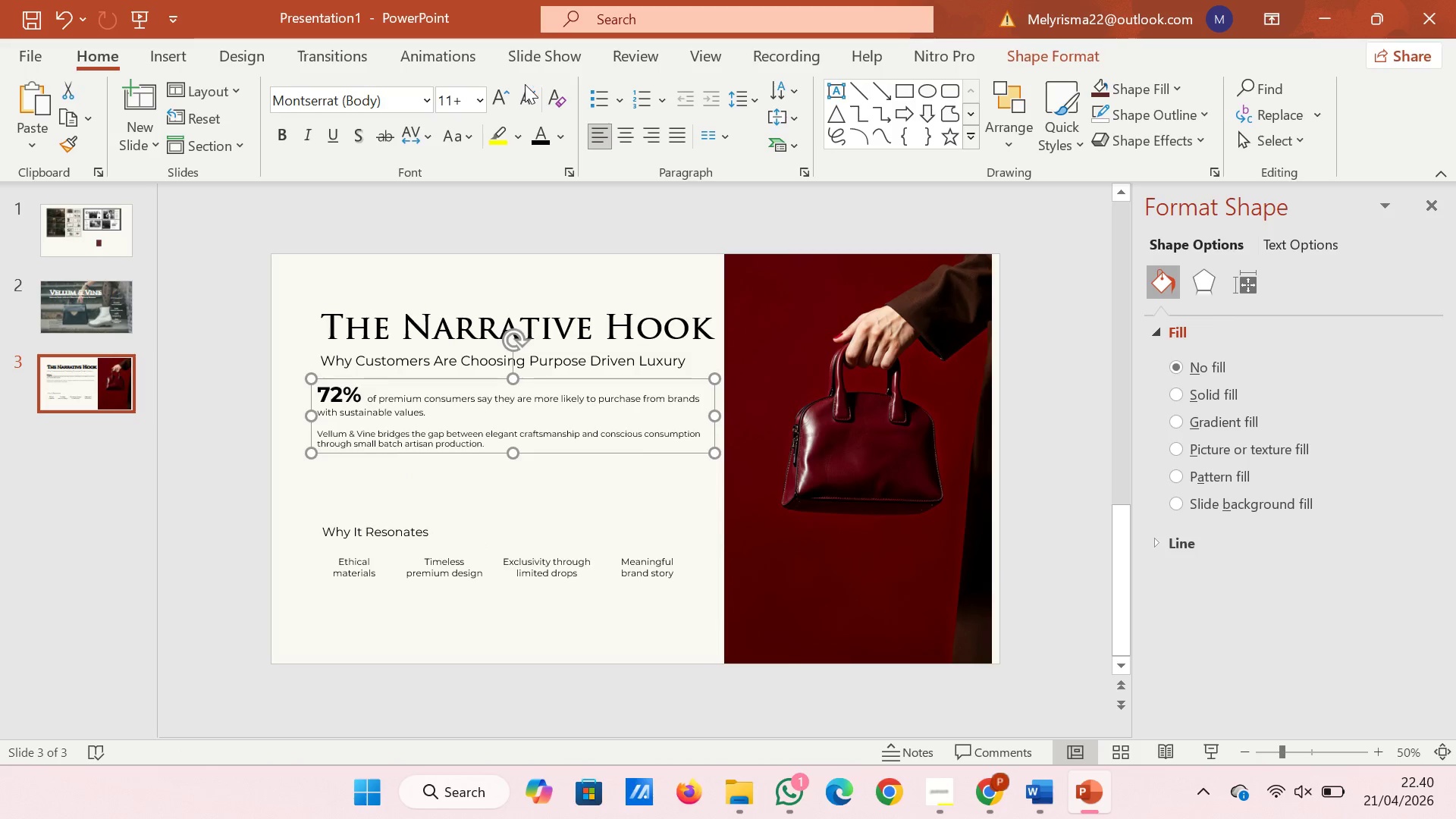 
left_click([503, 105])
 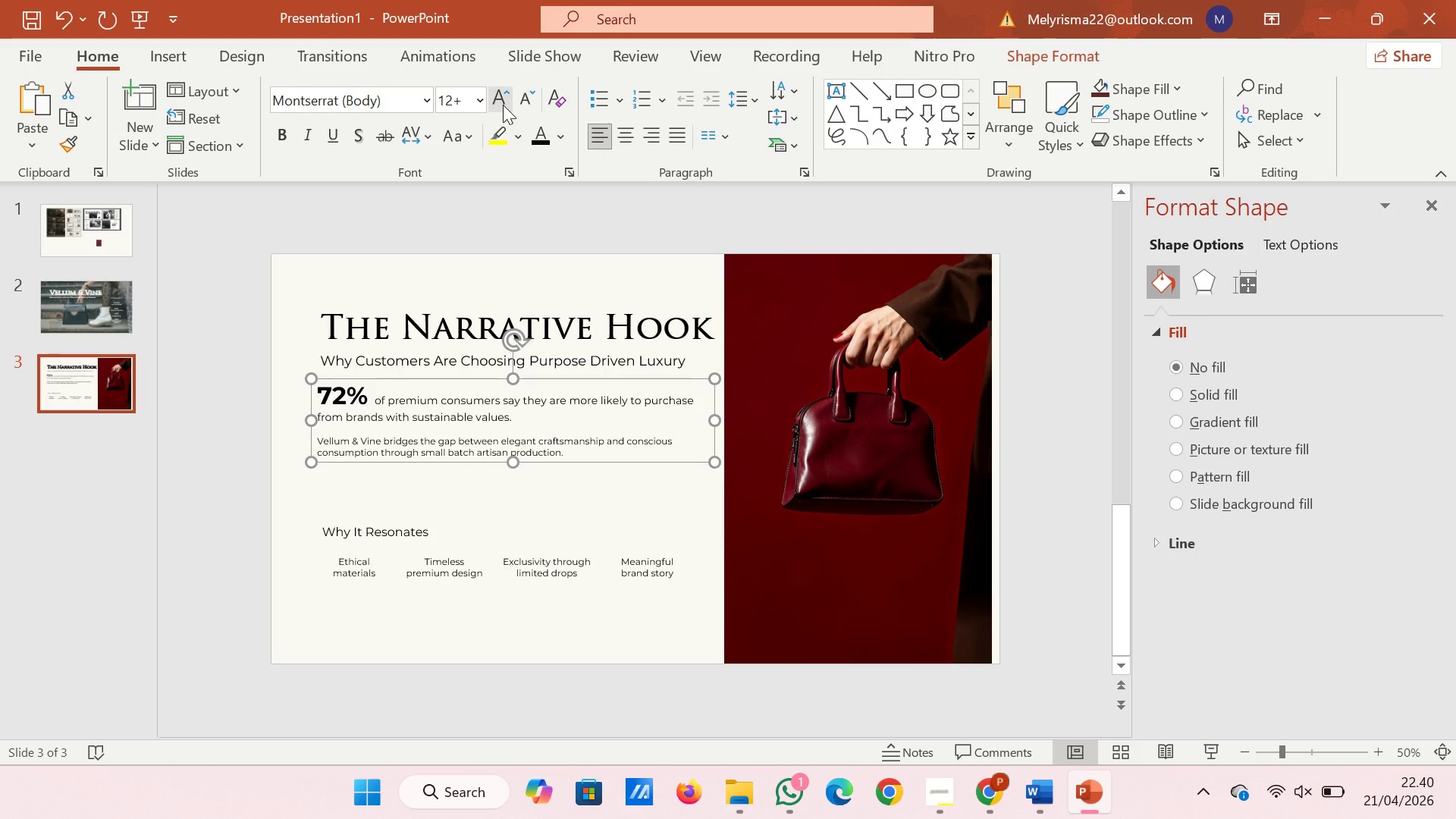 
left_click([503, 105])
 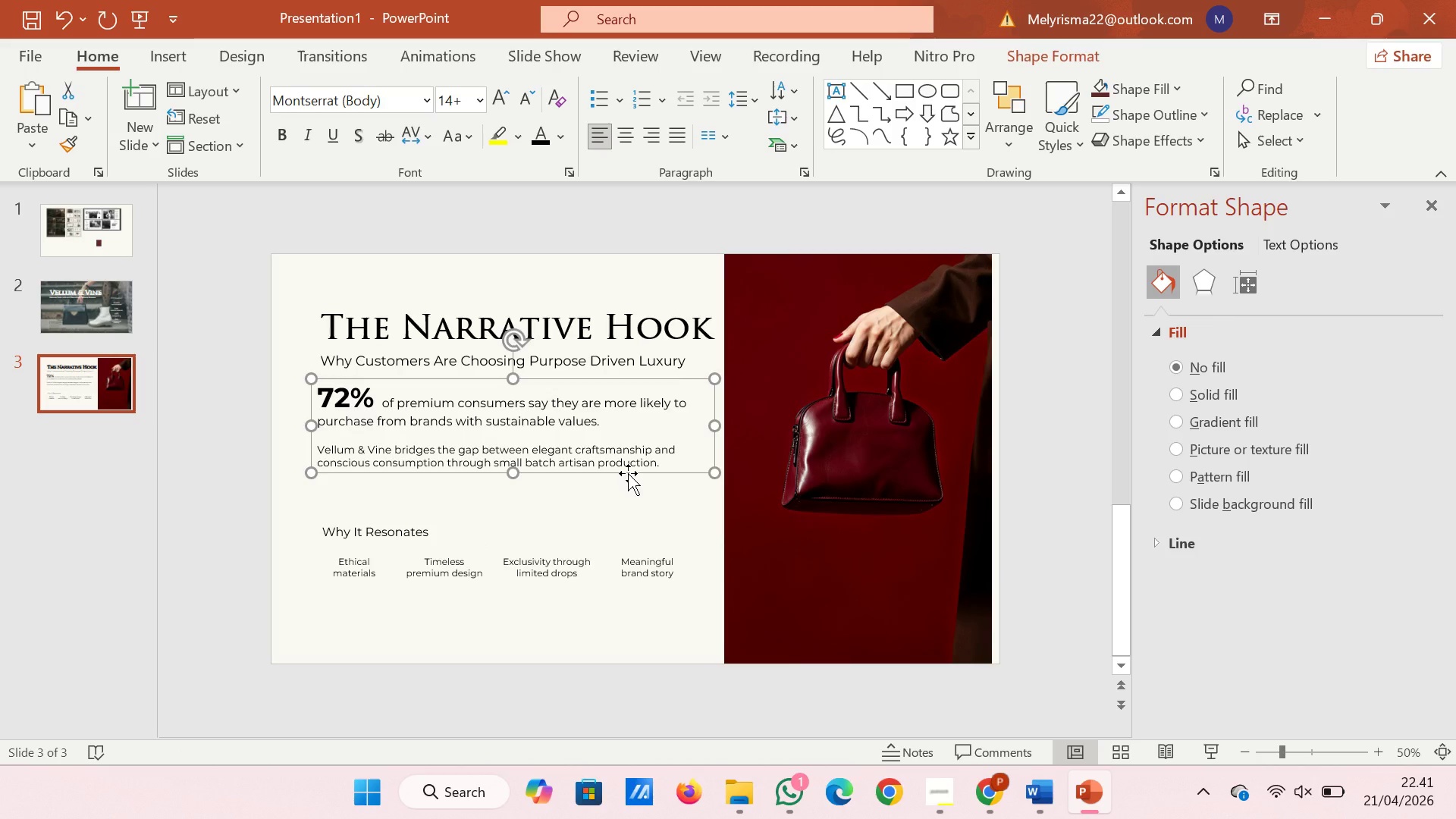 
left_click_drag(start_coordinate=[628, 473], to_coordinate=[632, 517])
 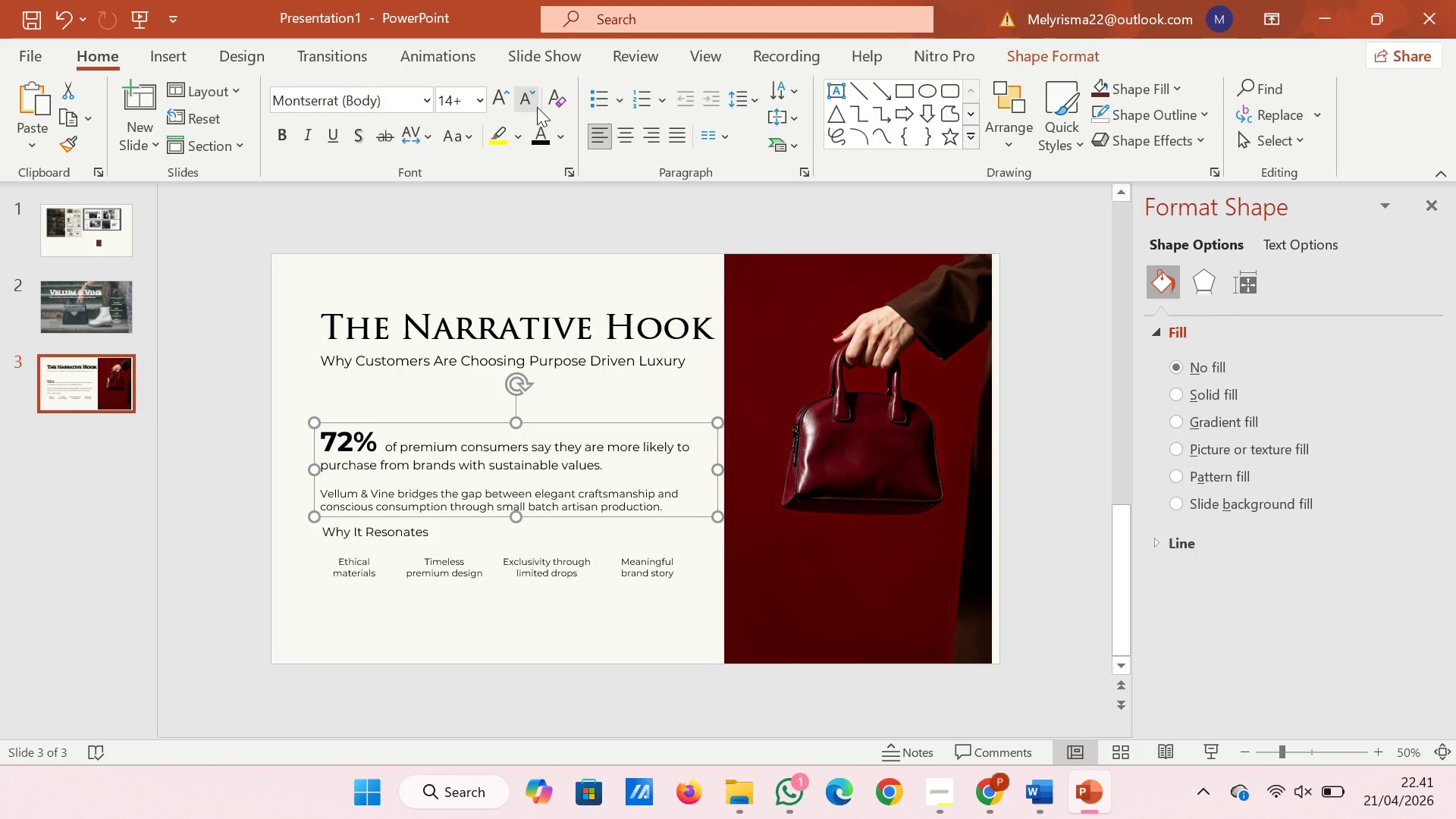 
left_click([531, 104])
 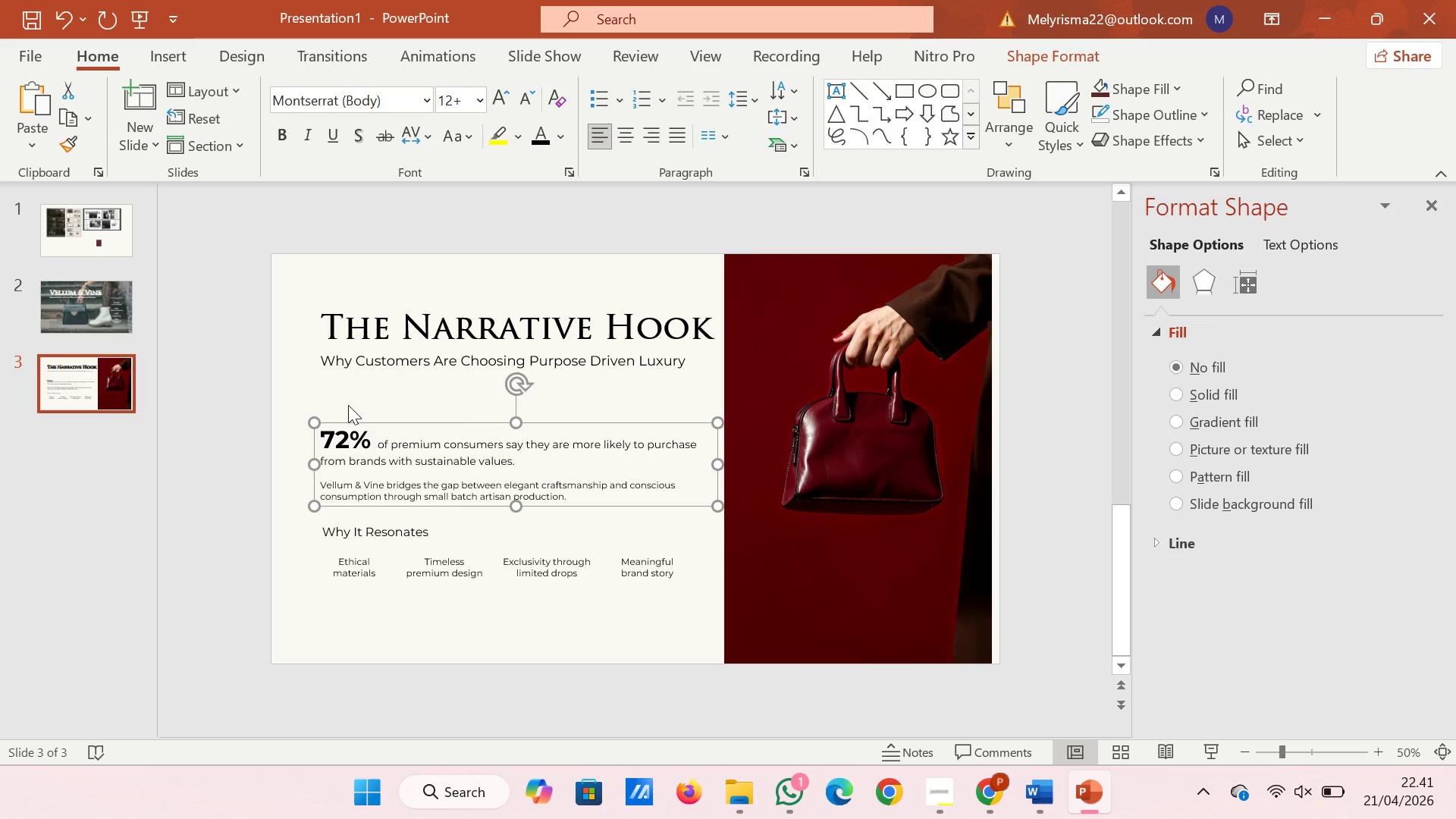 
left_click_drag(start_coordinate=[276, 380], to_coordinate=[577, 315])
 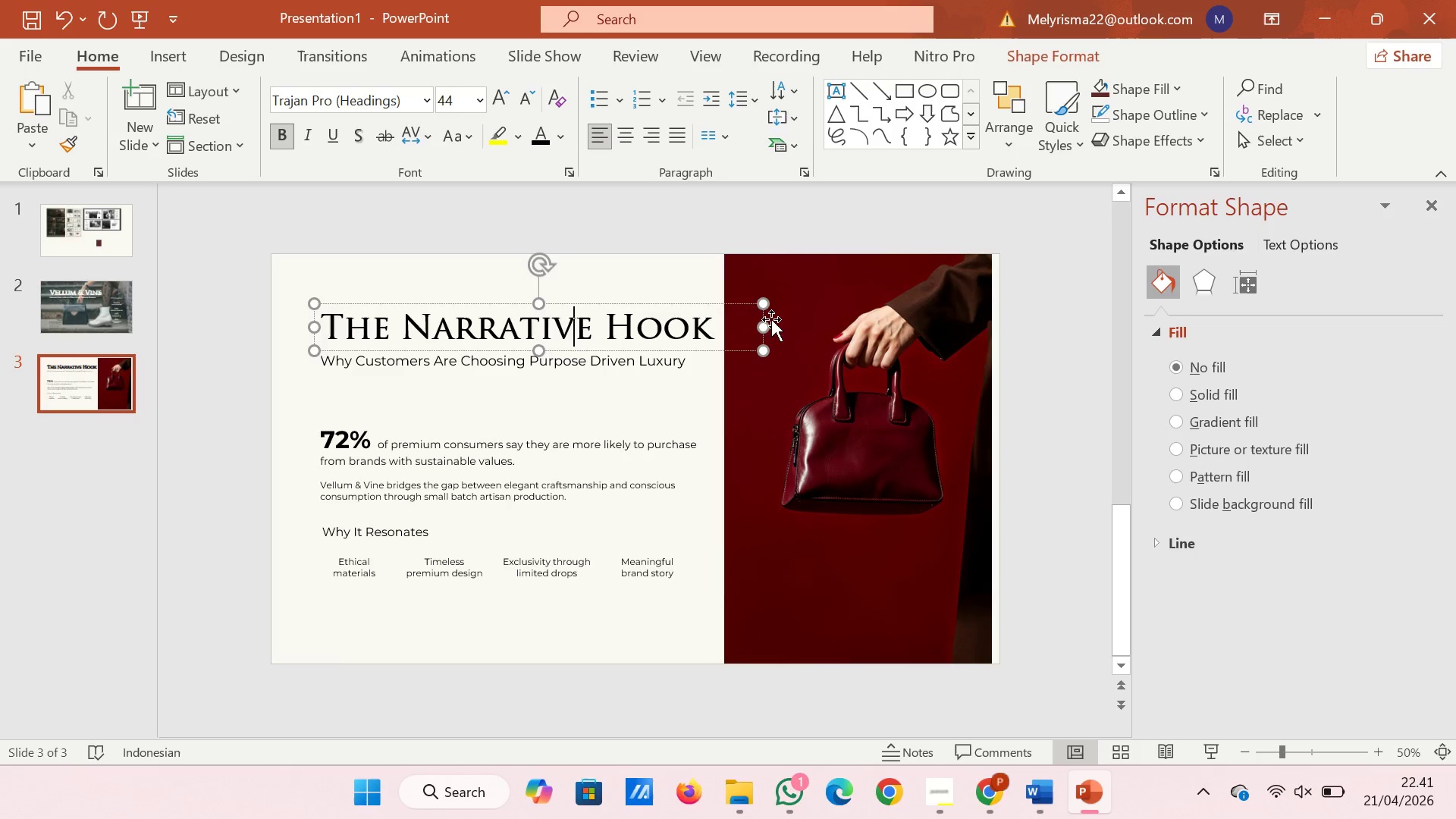 
left_click_drag(start_coordinate=[767, 327], to_coordinate=[649, 333])
 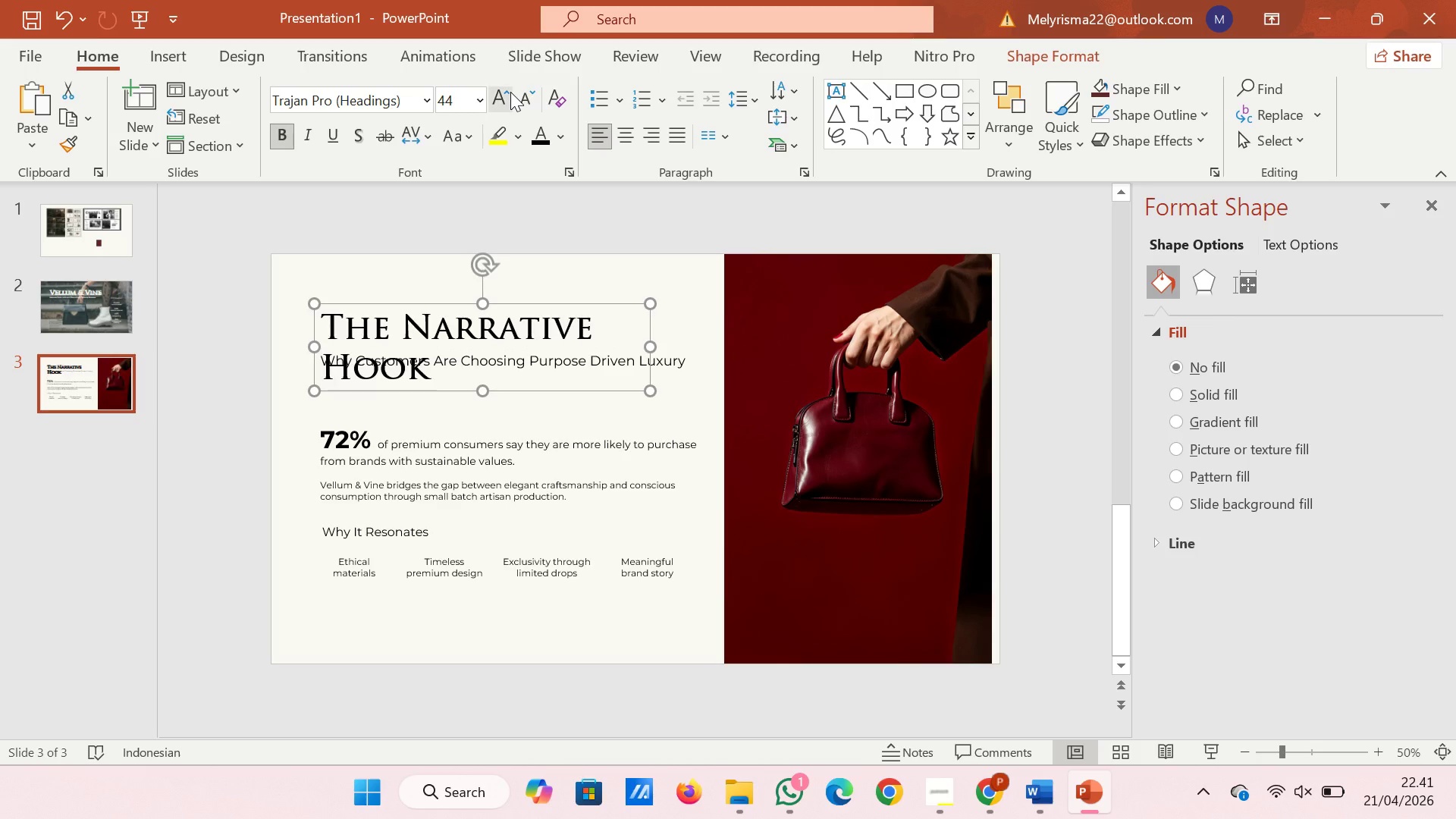 
left_click([510, 92])
 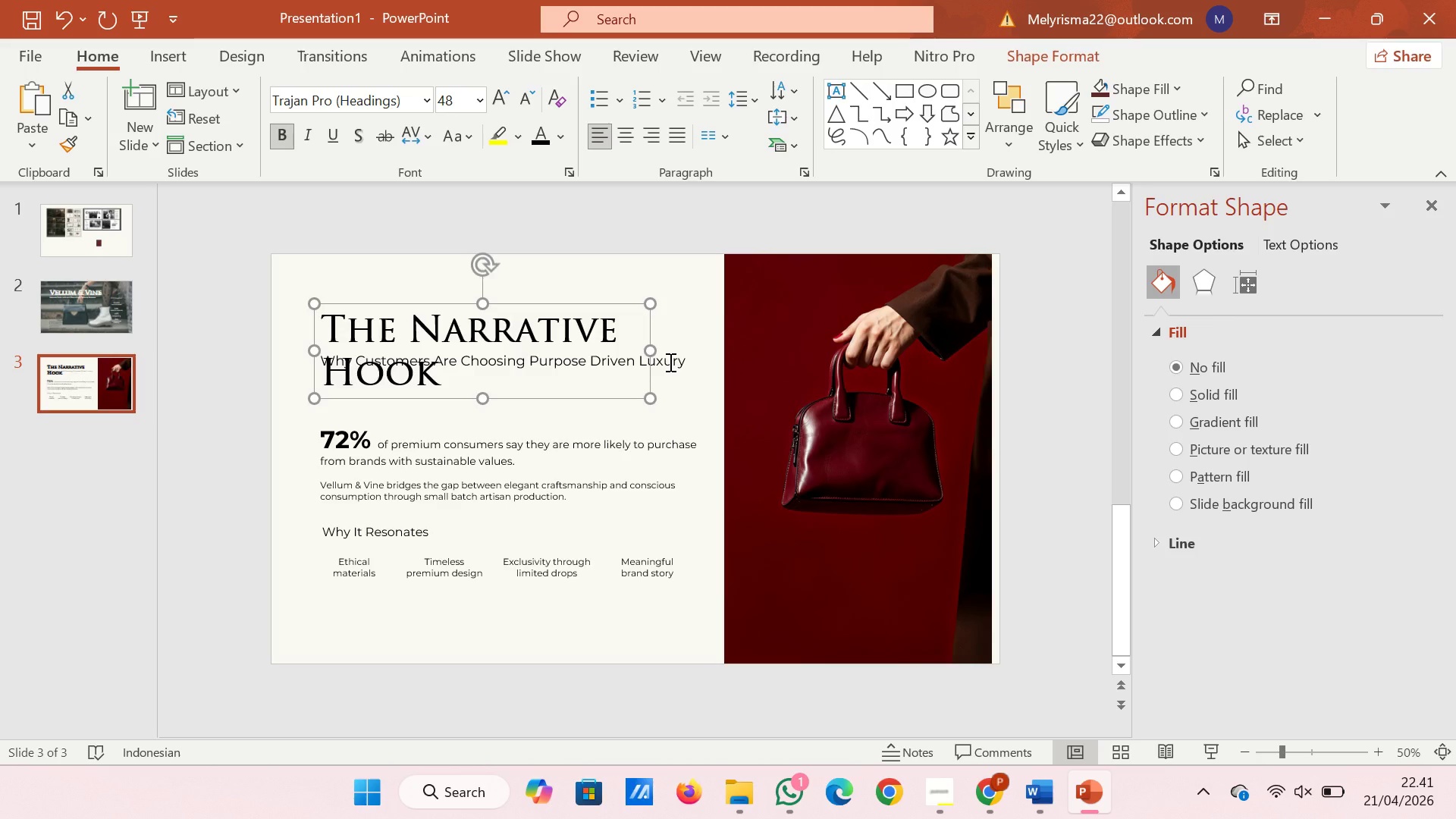 
left_click([669, 362])
 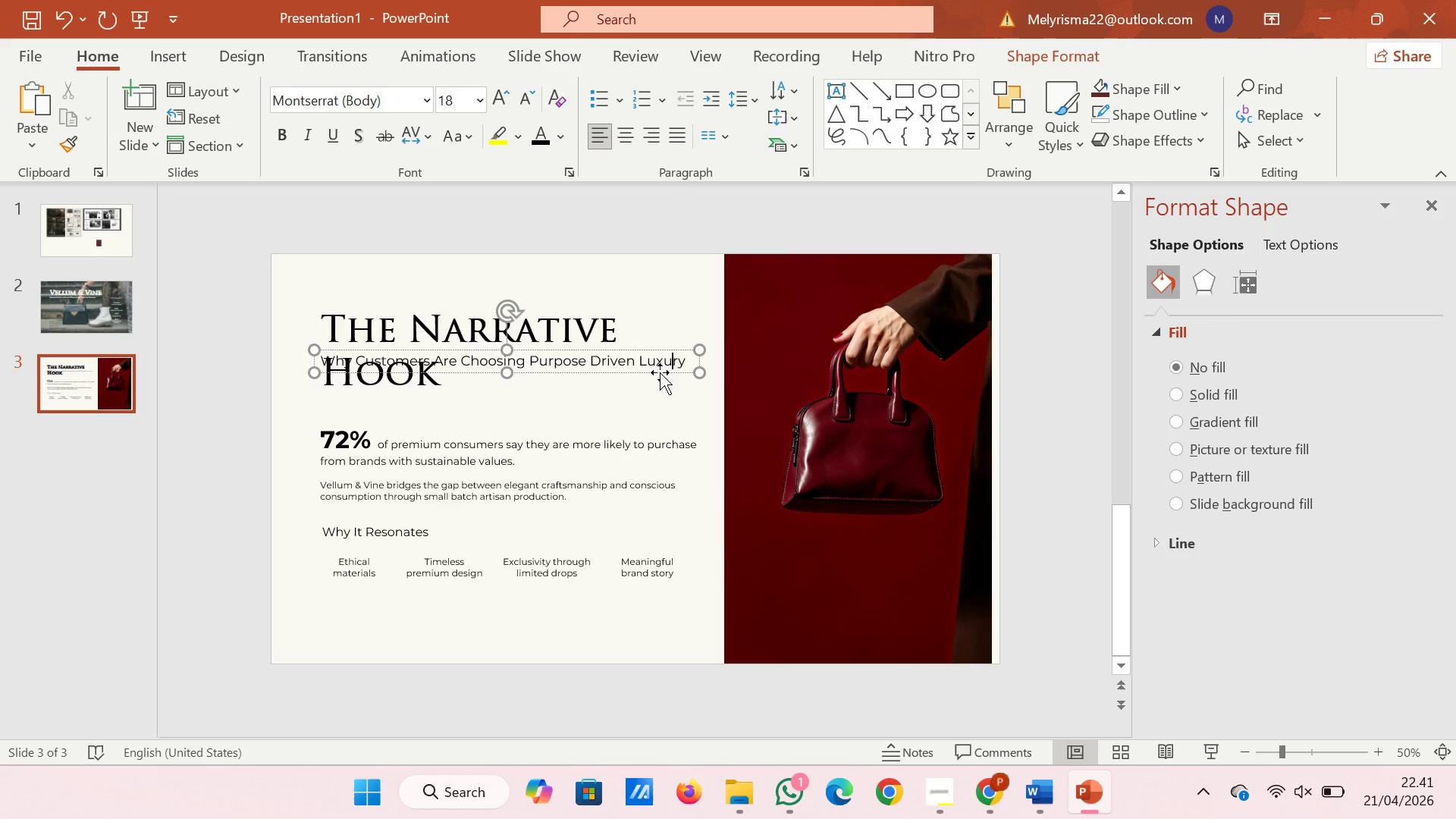 
left_click_drag(start_coordinate=[660, 372], to_coordinate=[662, 420])
 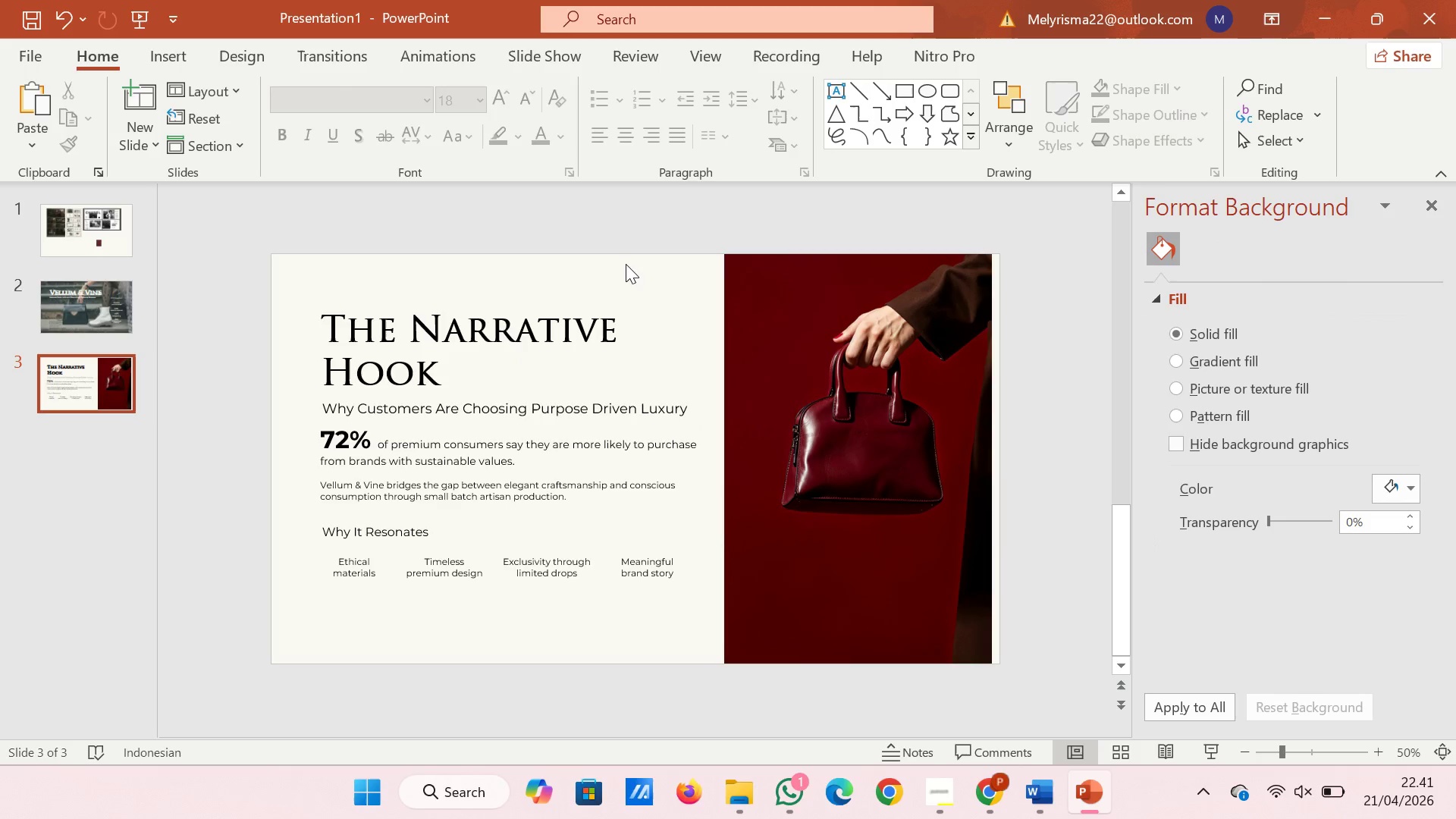 
wait(5.19)
 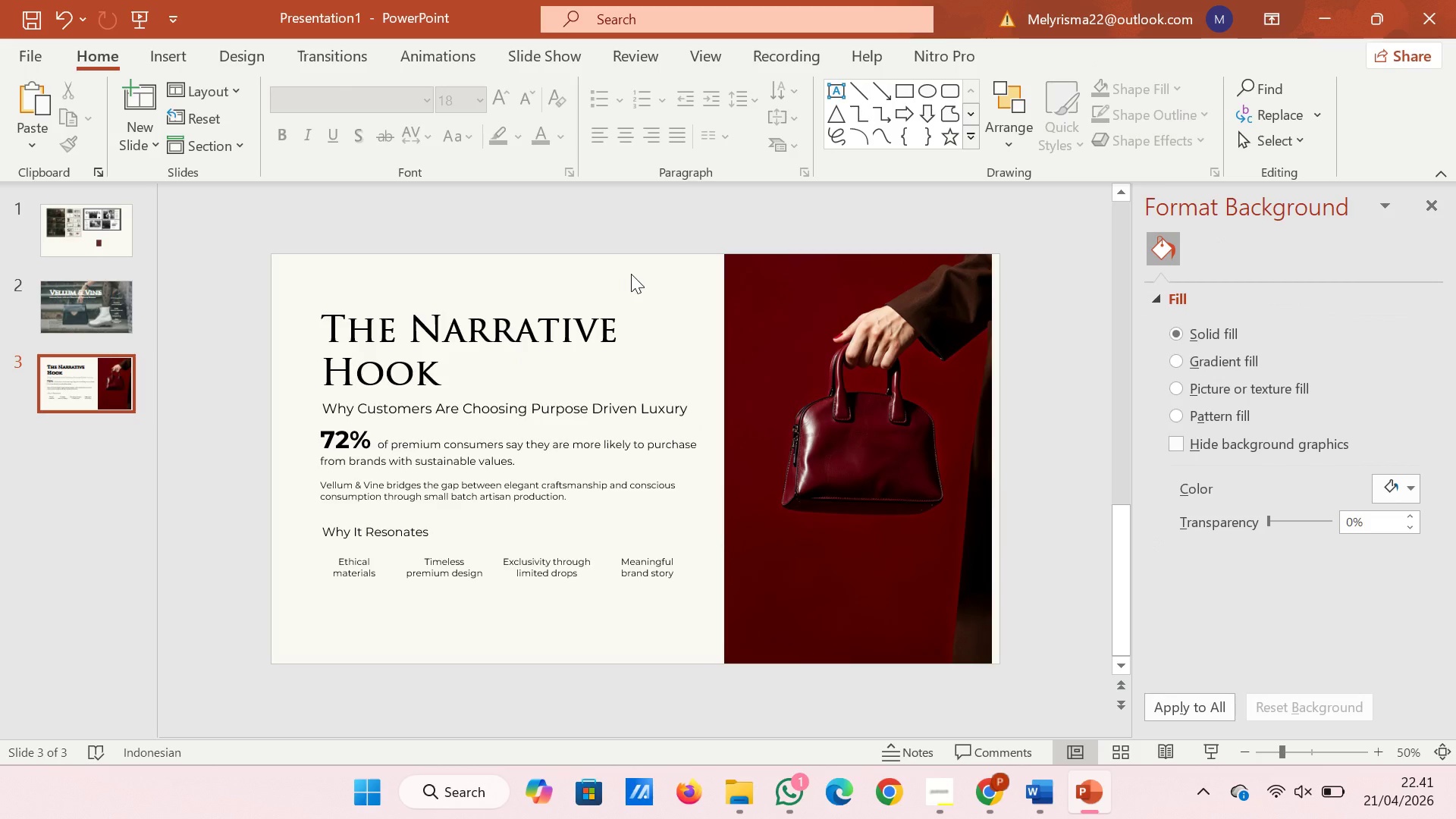 
left_click([667, 483])
 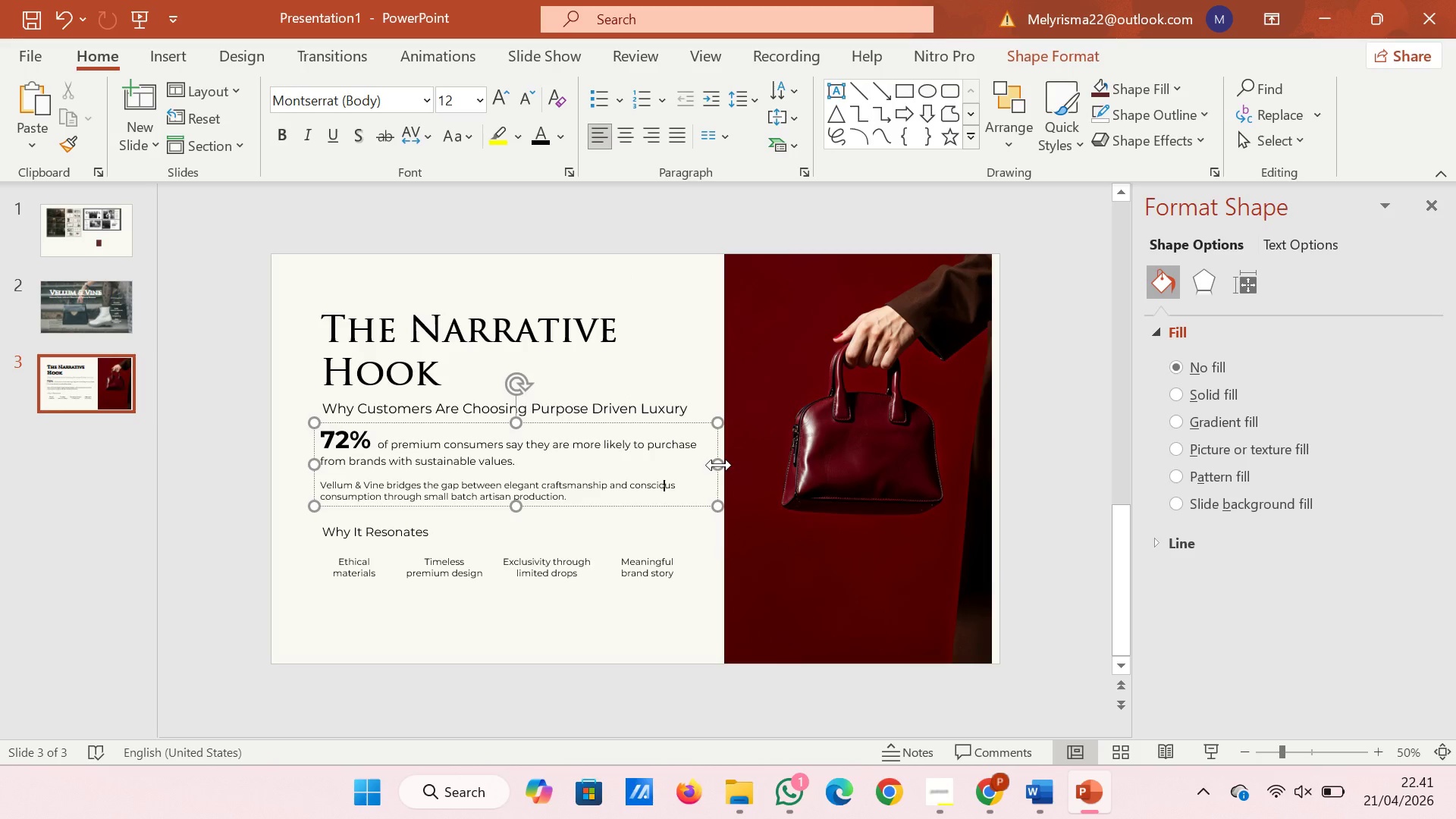 
left_click_drag(start_coordinate=[719, 465], to_coordinate=[668, 465])
 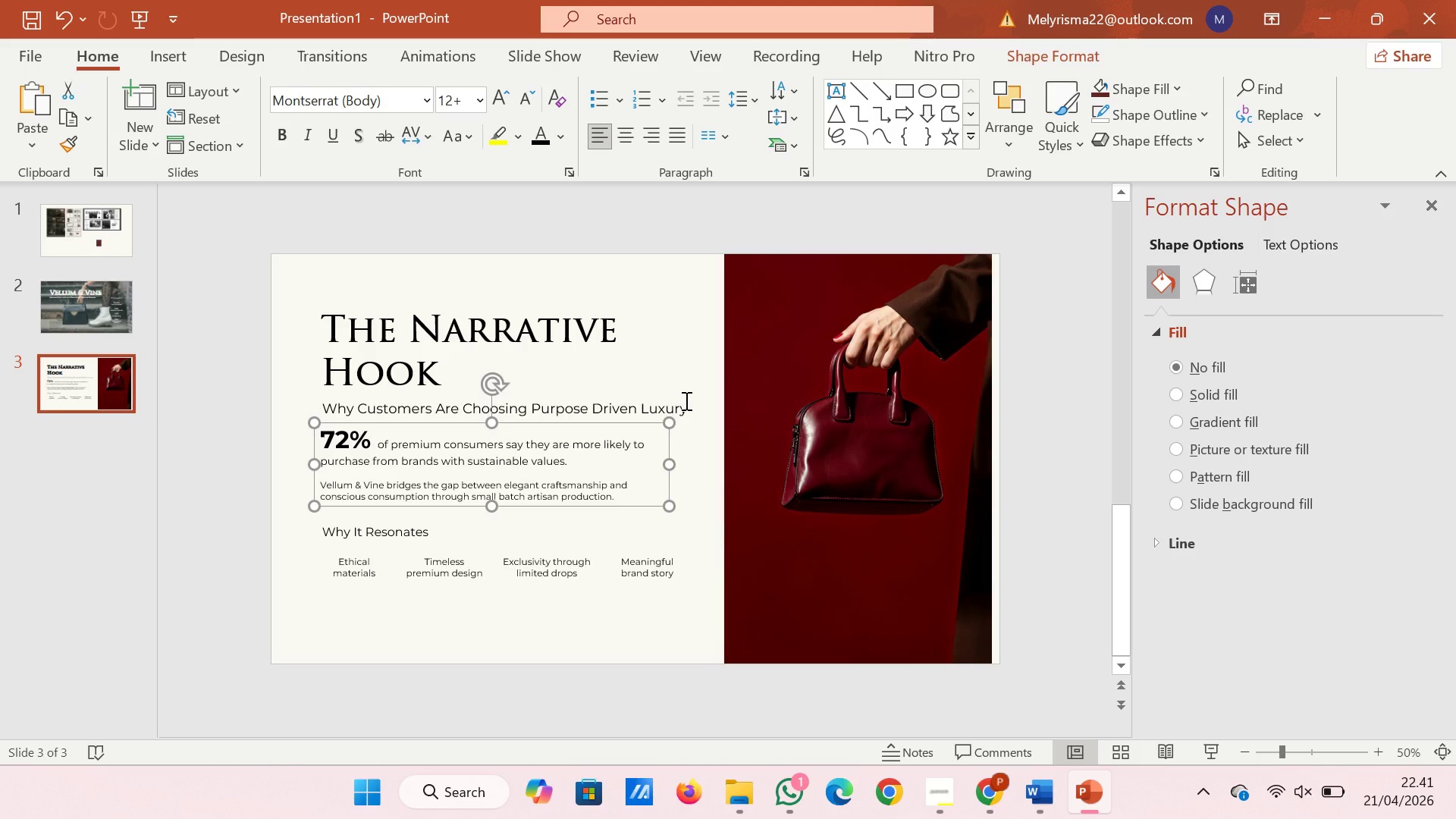 
left_click([685, 400])
 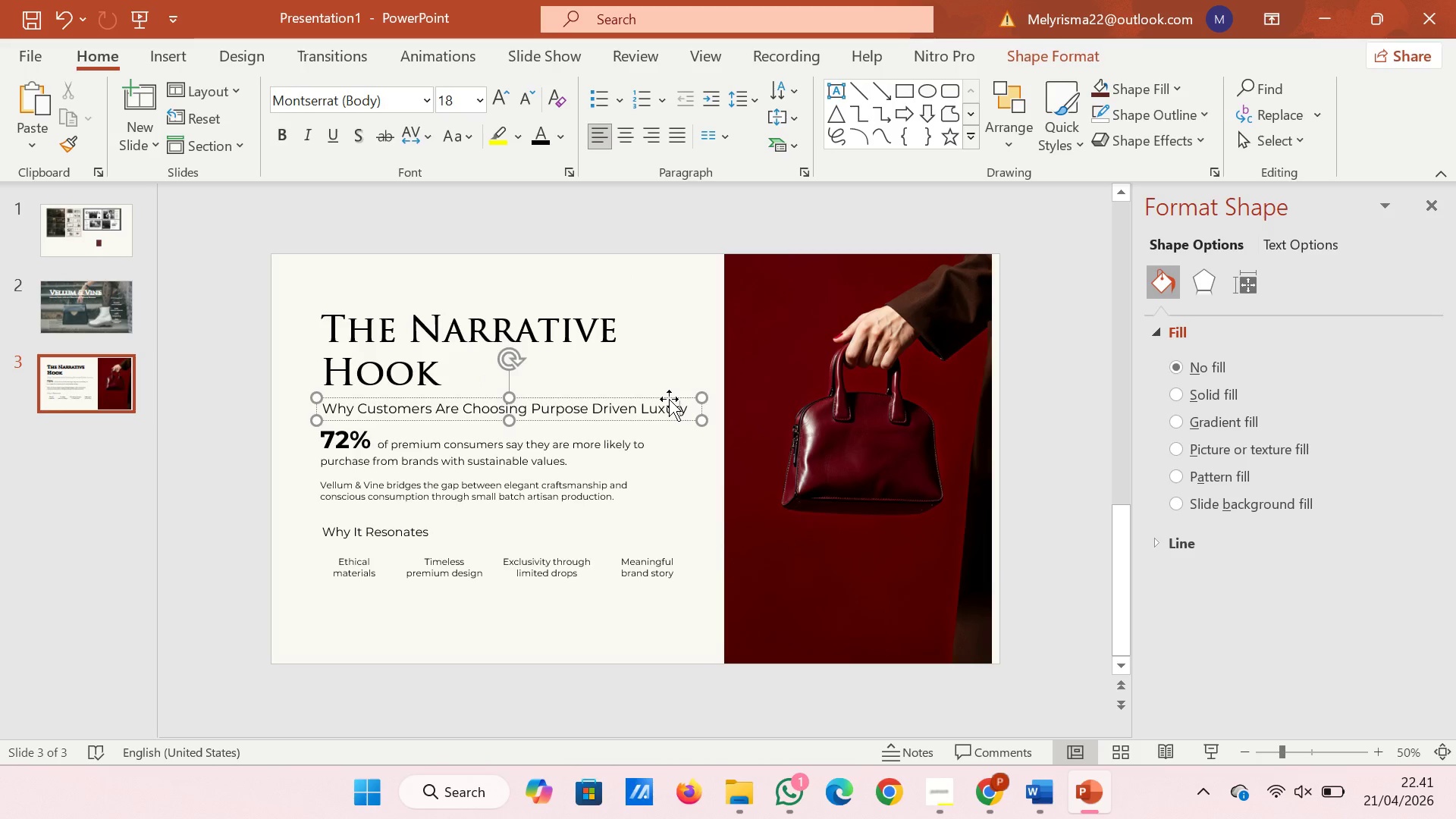 
left_click([669, 399])
 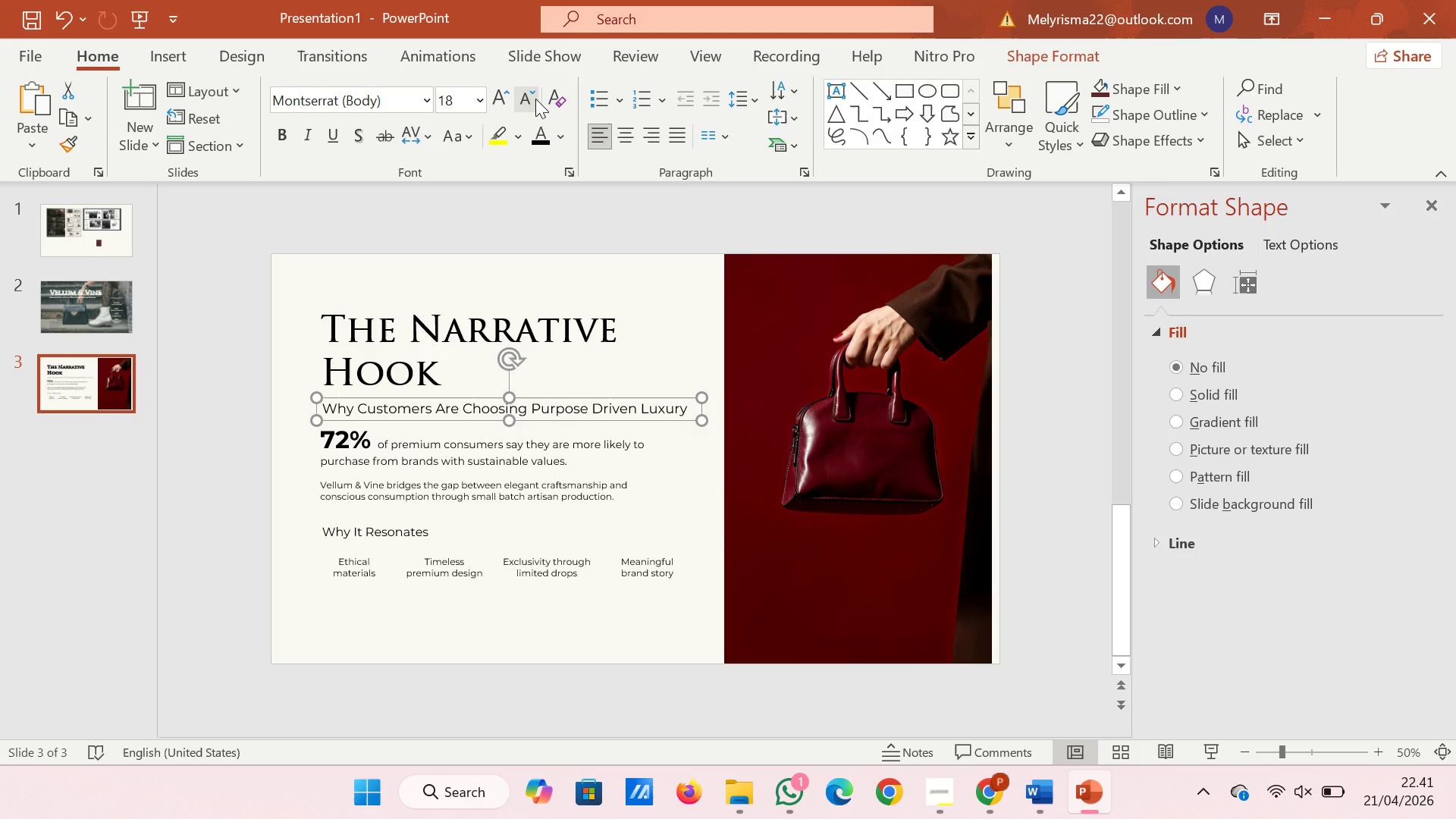 
left_click([535, 99])
 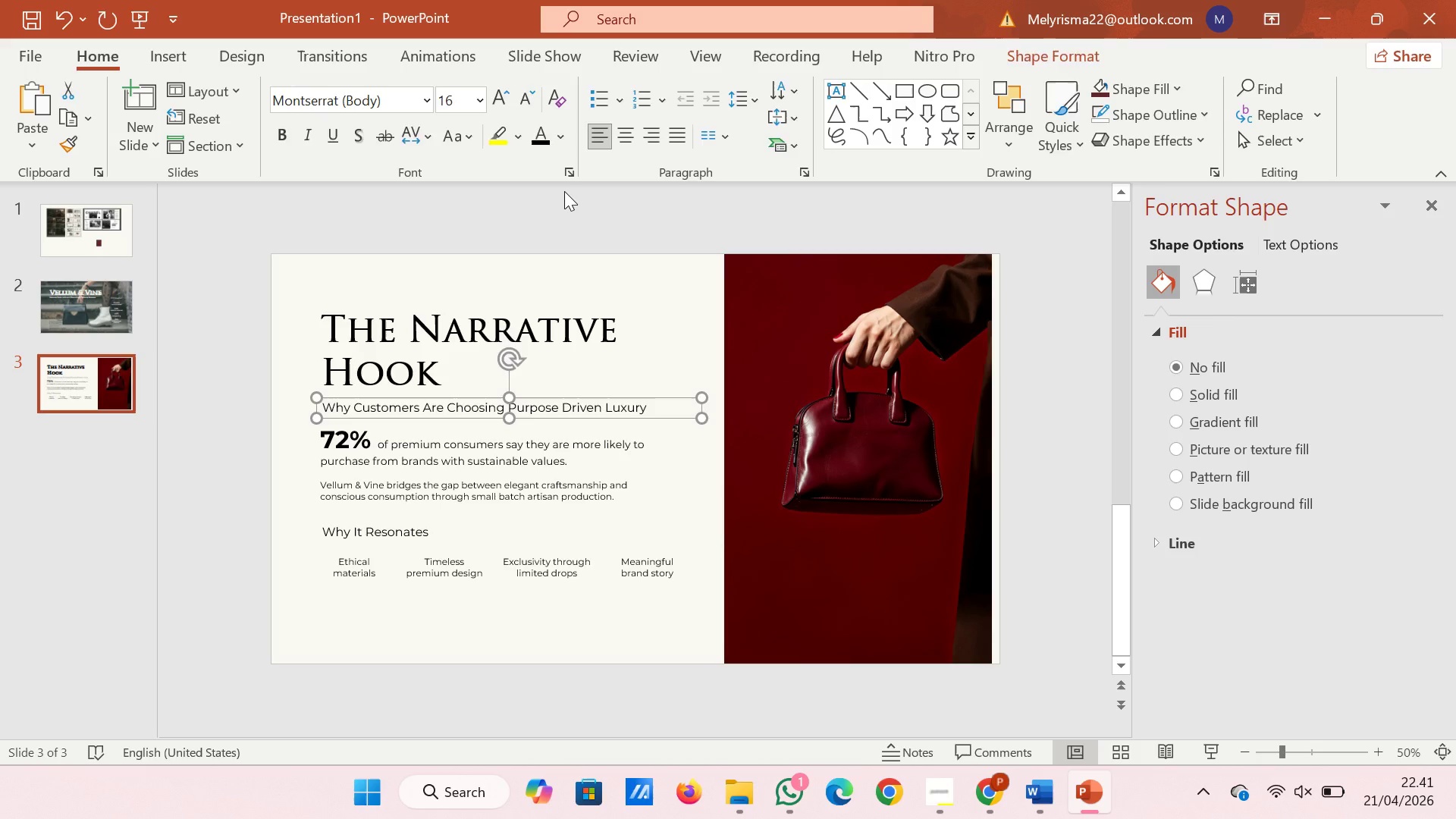 
left_click([564, 191])
 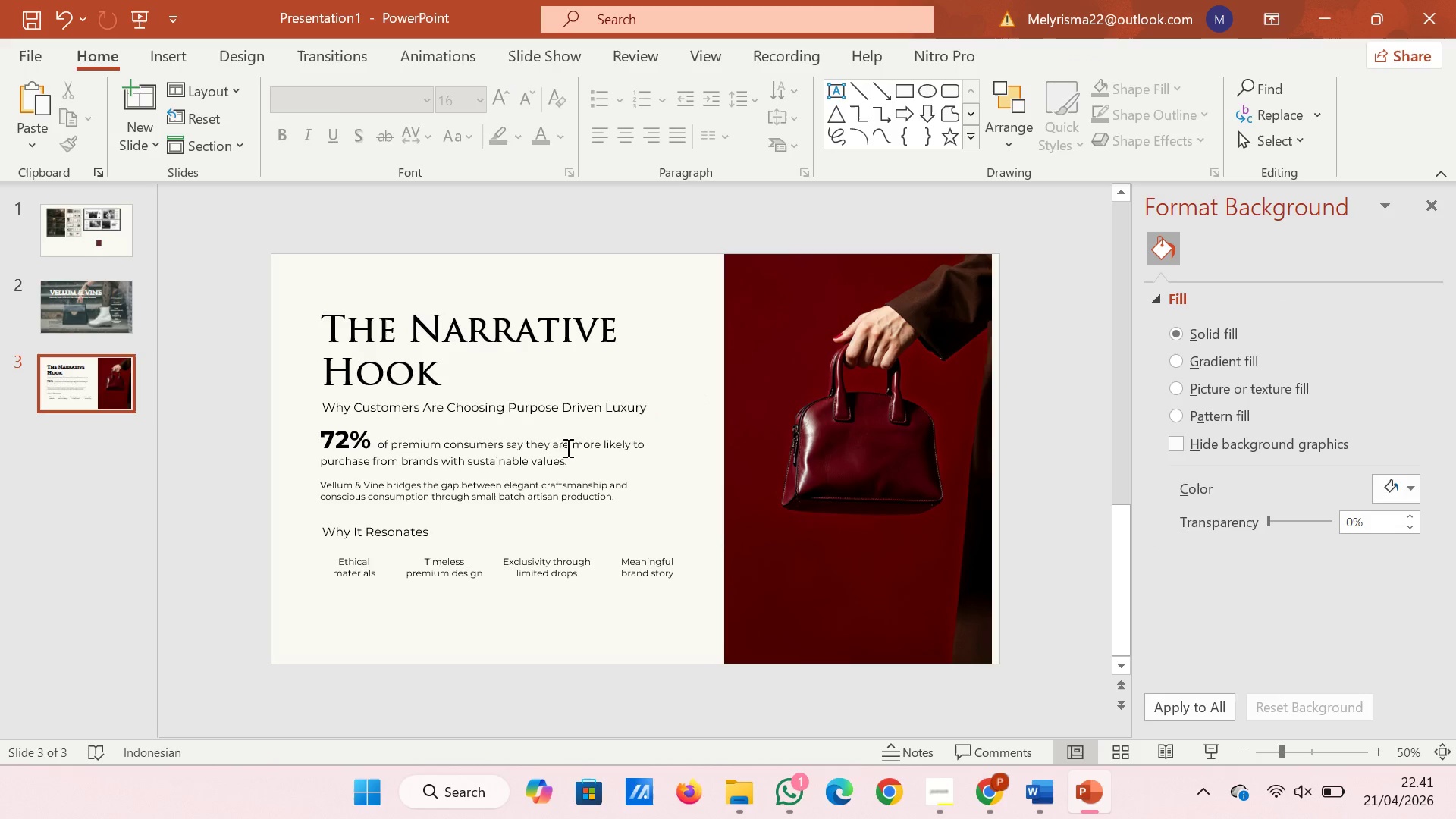 
left_click([569, 460])
 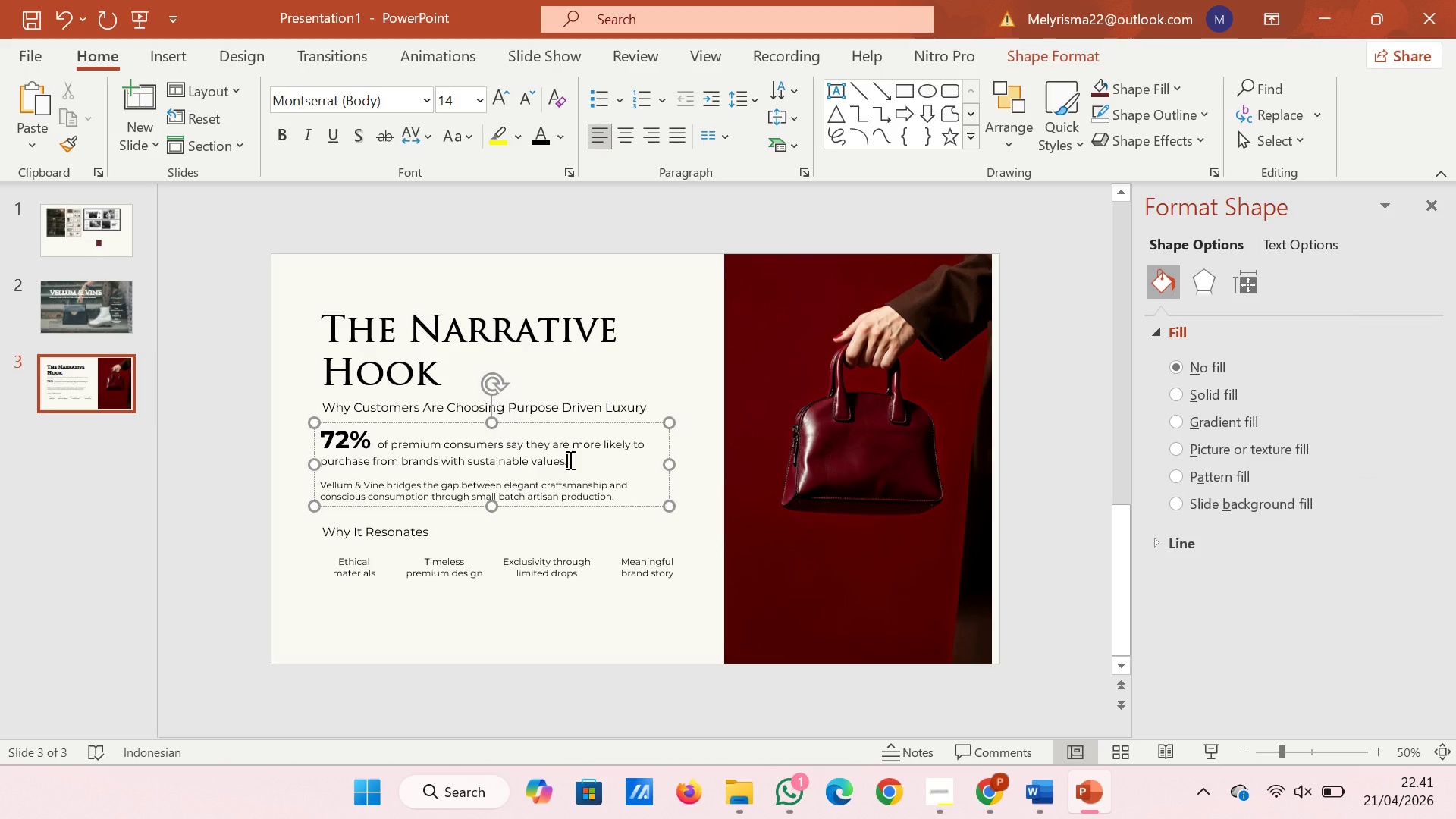 
left_click([569, 460])
 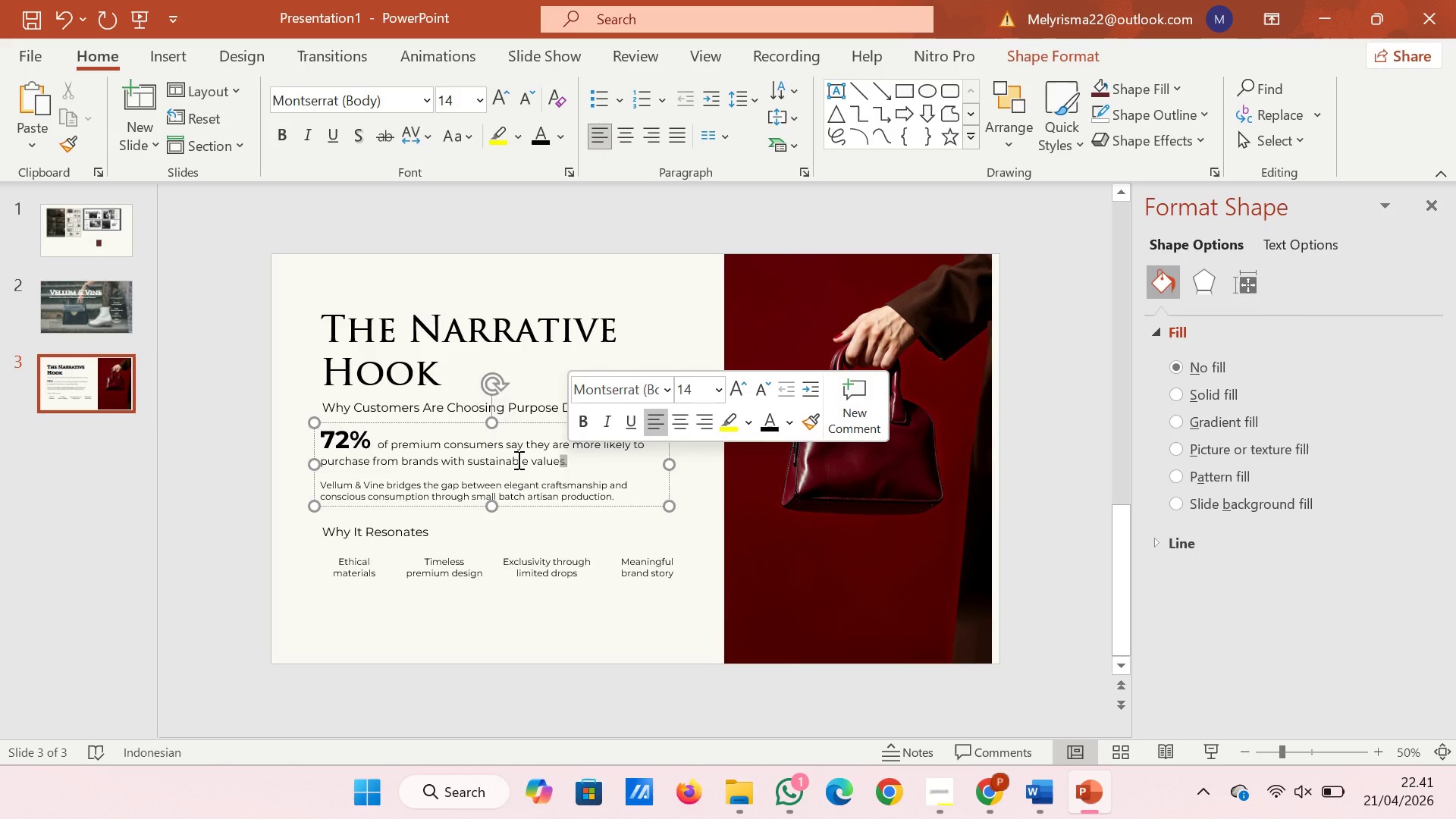 
left_click_drag(start_coordinate=[569, 460], to_coordinate=[381, 448])
 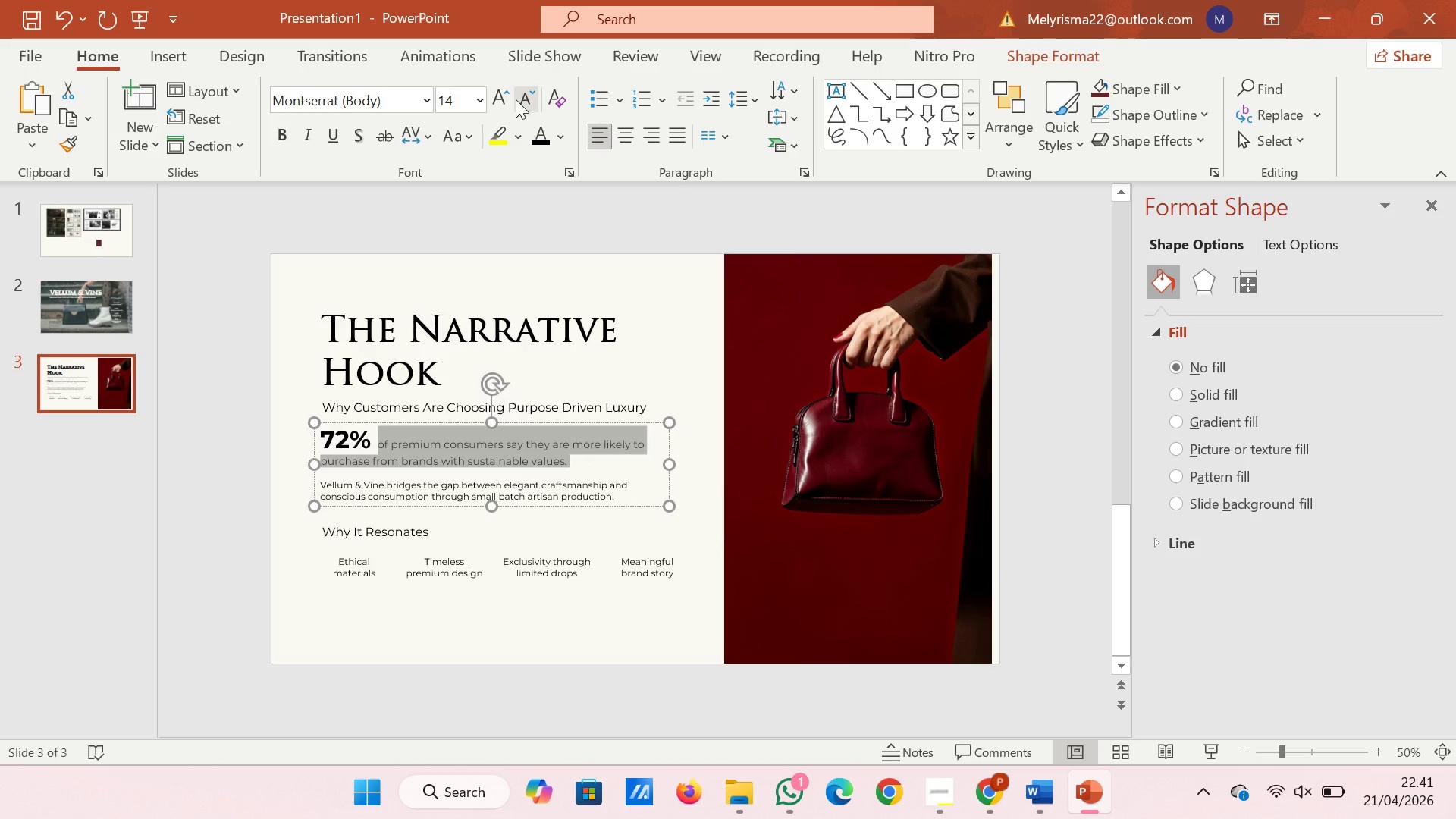 
left_click([516, 98])
 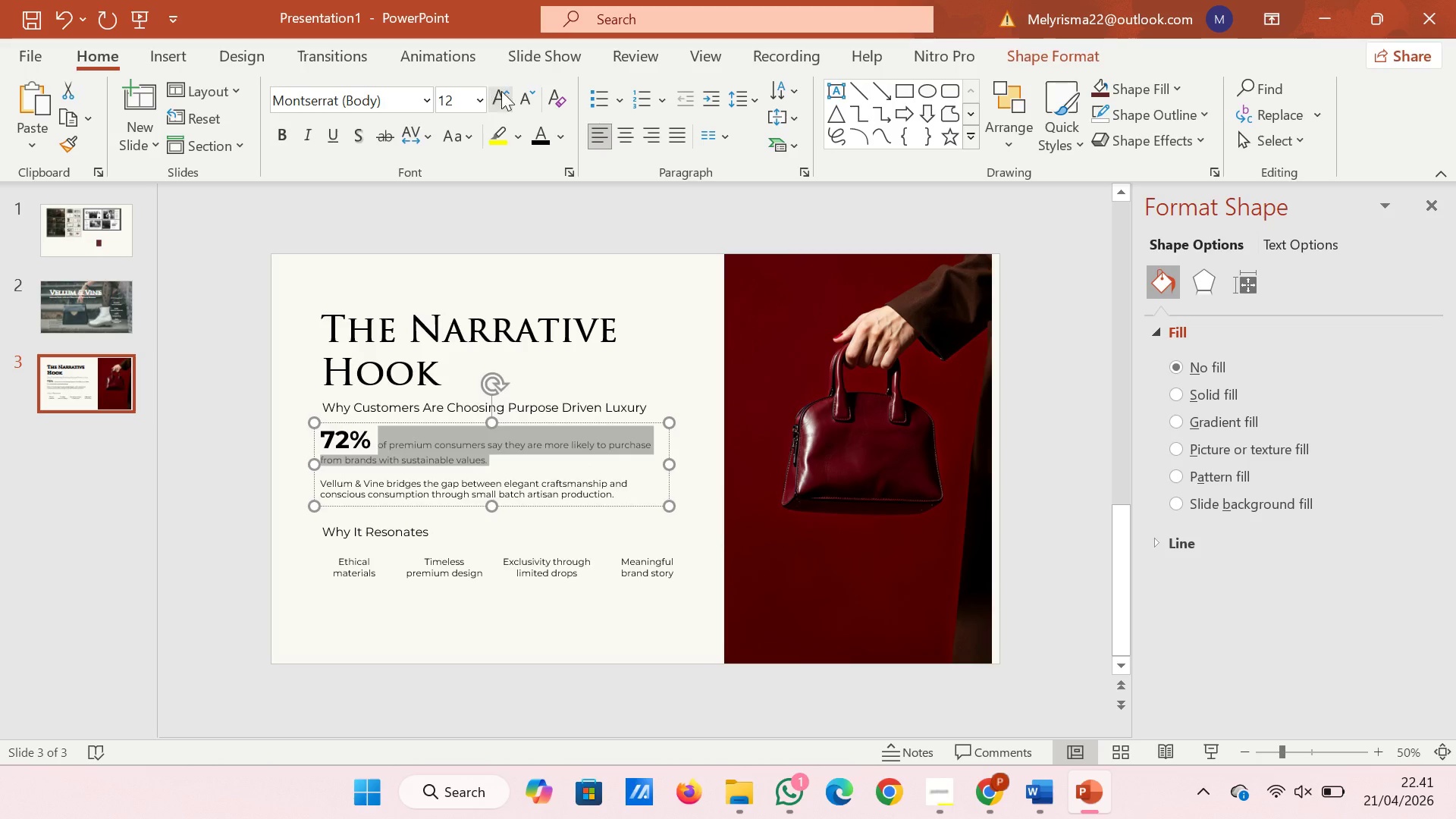 
left_click([505, 93])
 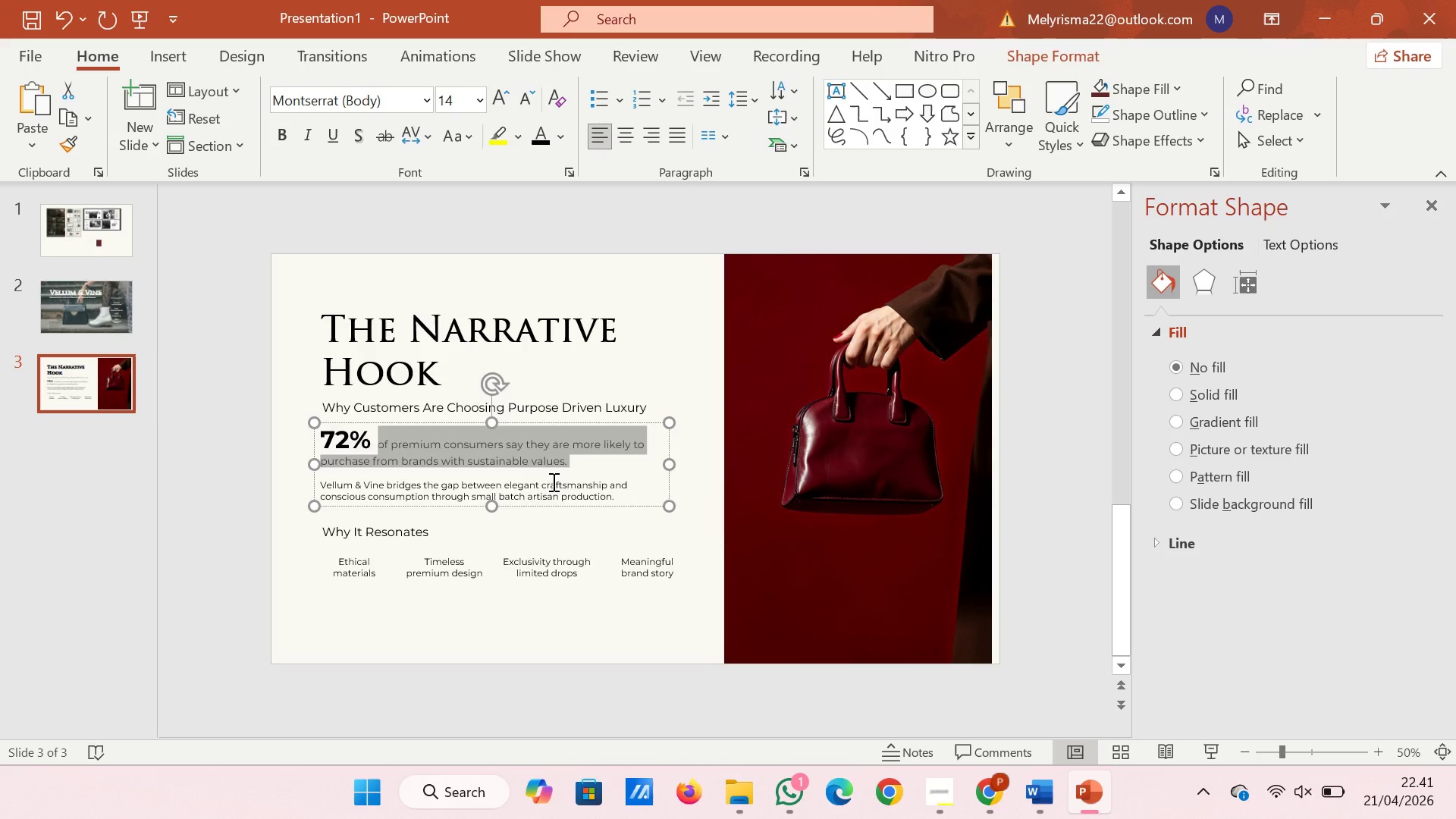 
left_click([552, 484])
 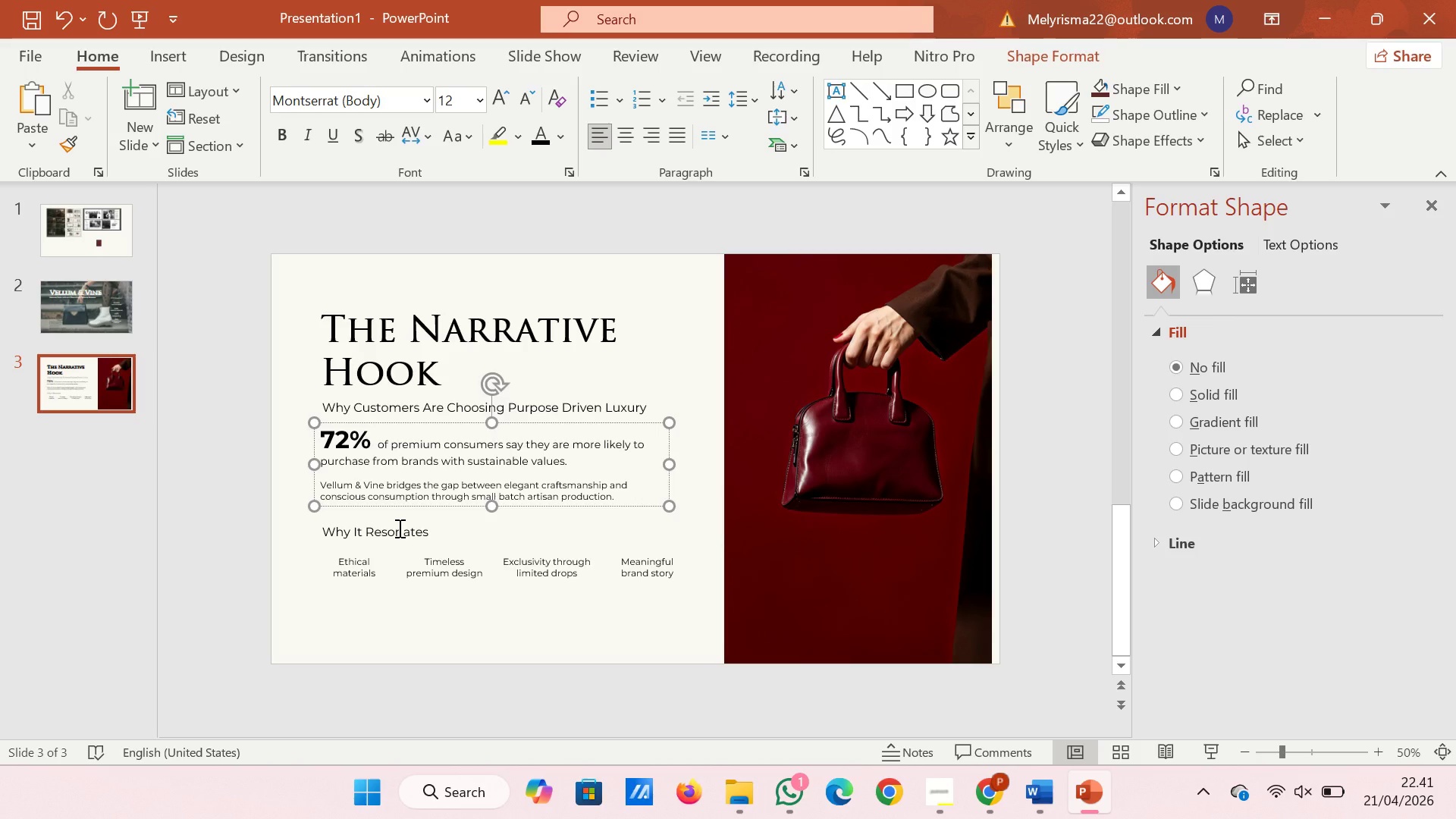 
left_click([398, 528])
 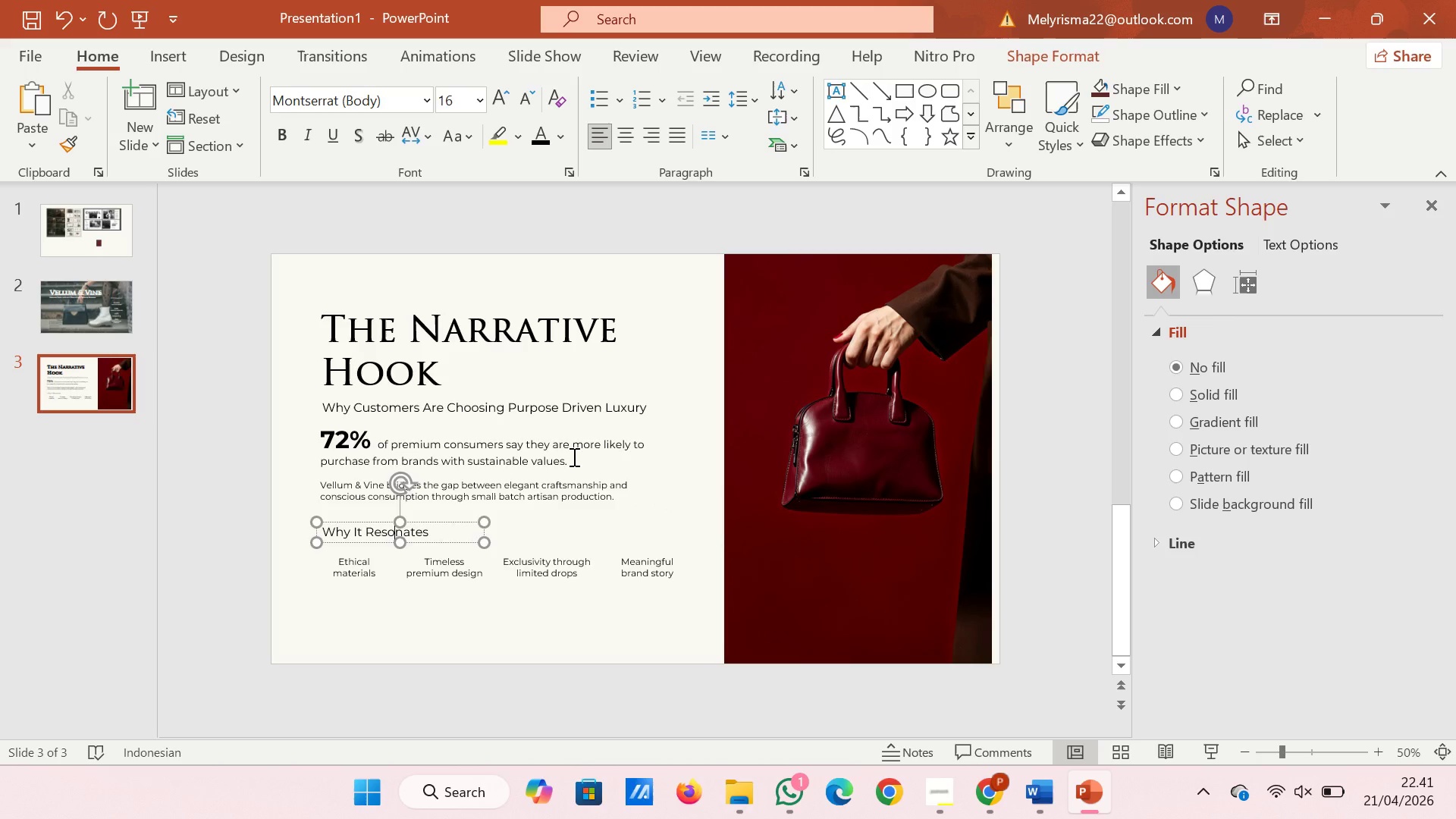 
left_click_drag(start_coordinate=[573, 457], to_coordinate=[381, 449])
 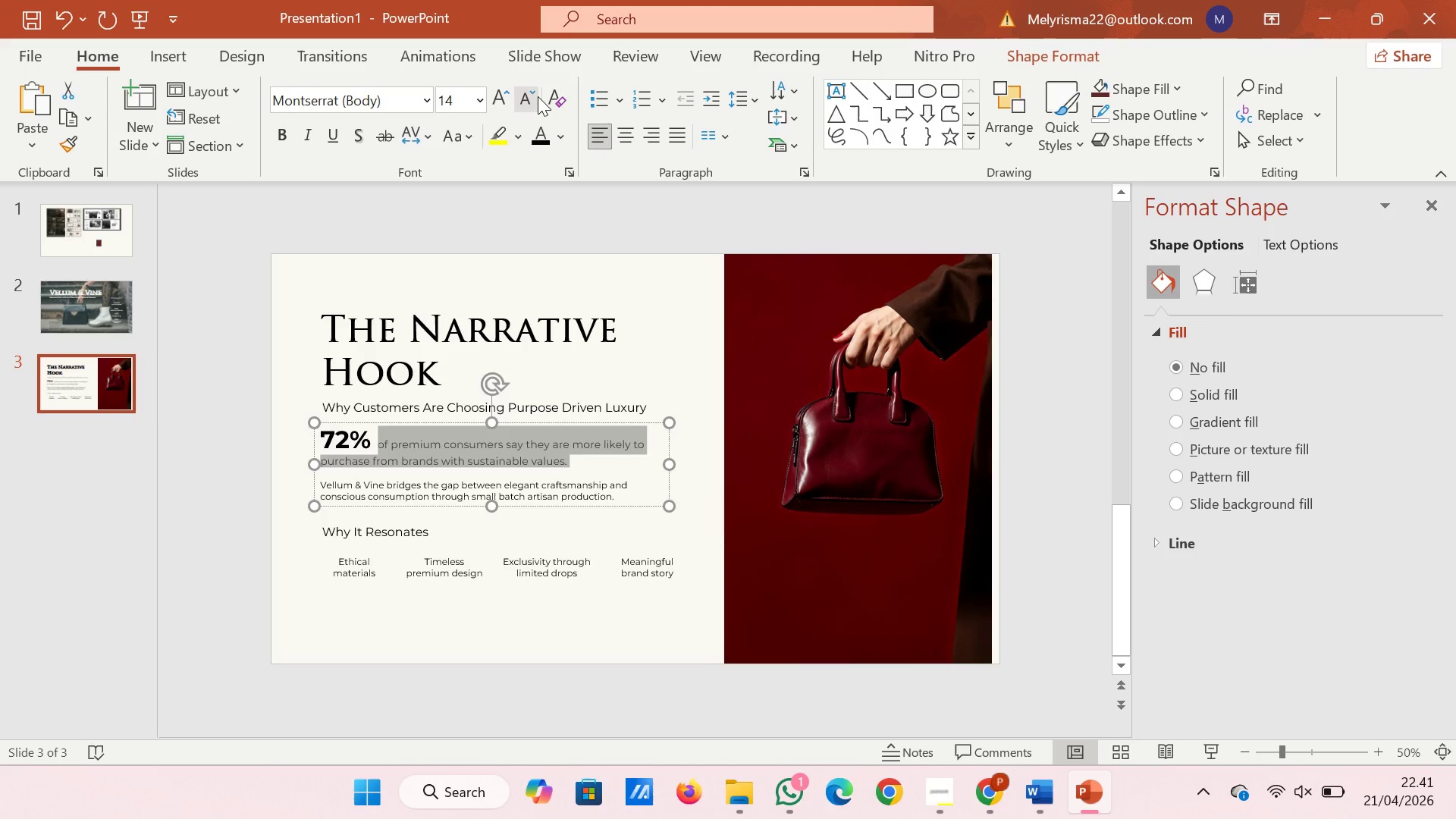 
left_click([538, 96])
 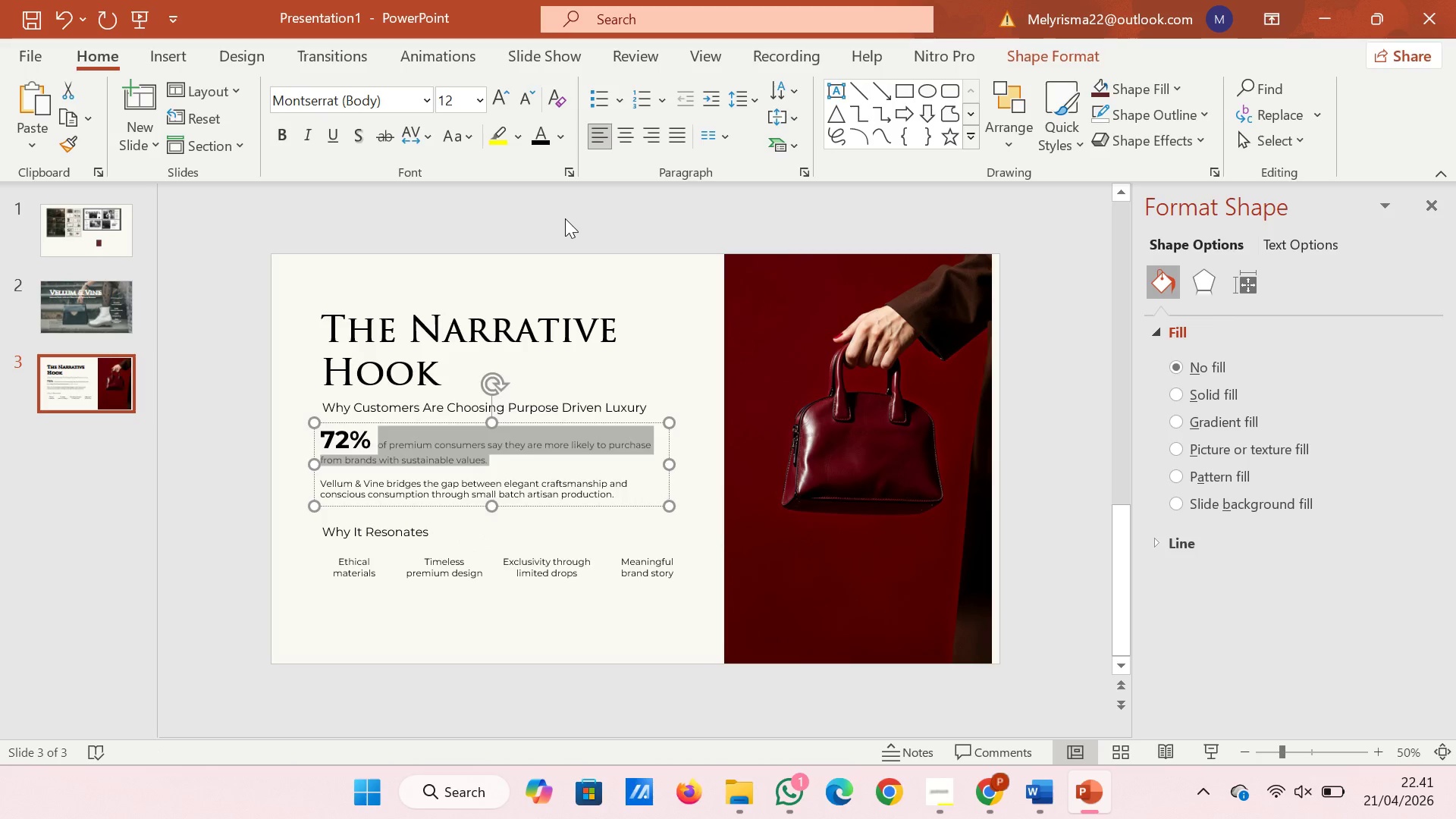 
left_click([565, 218])
 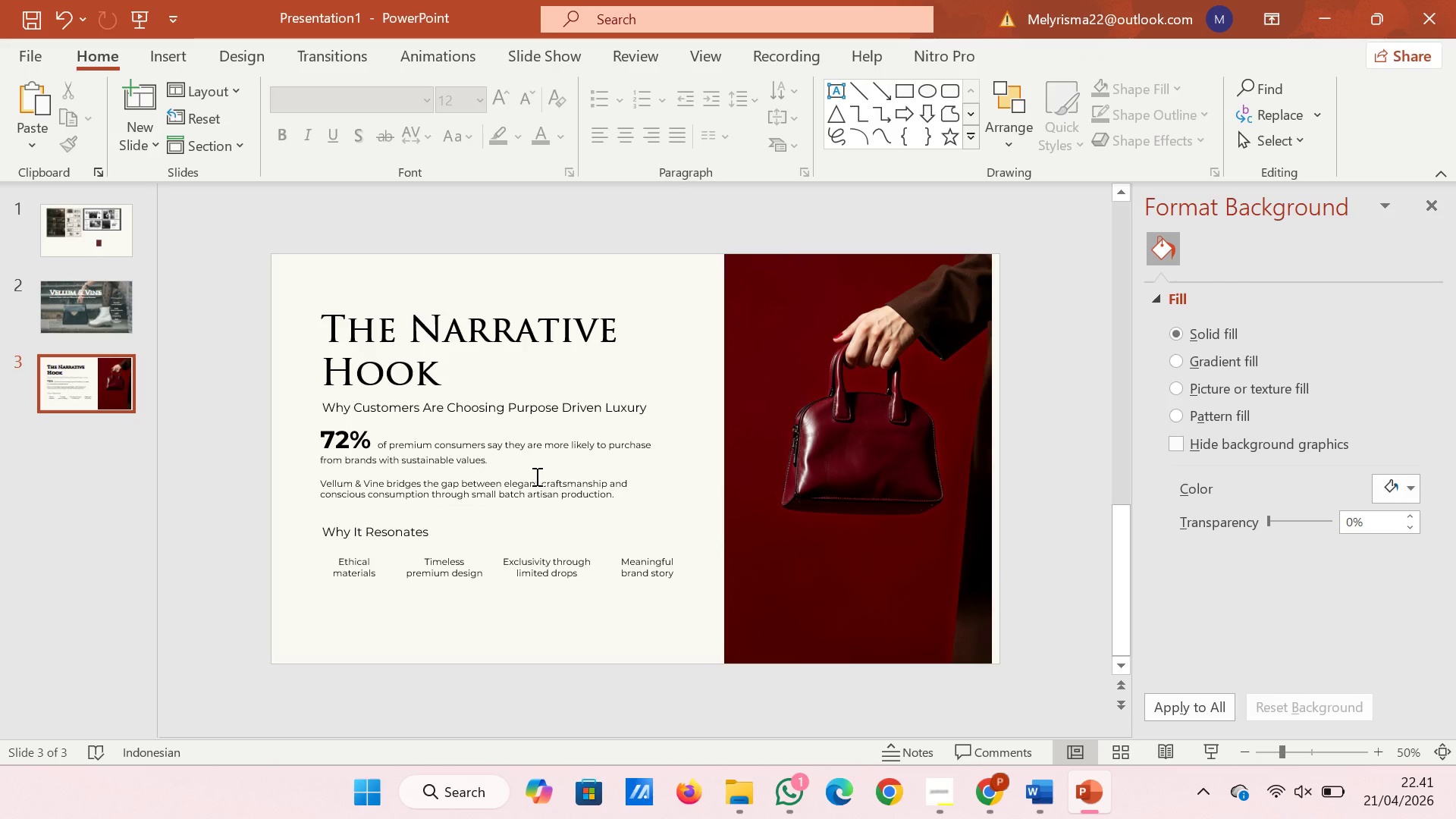 
left_click([536, 481])
 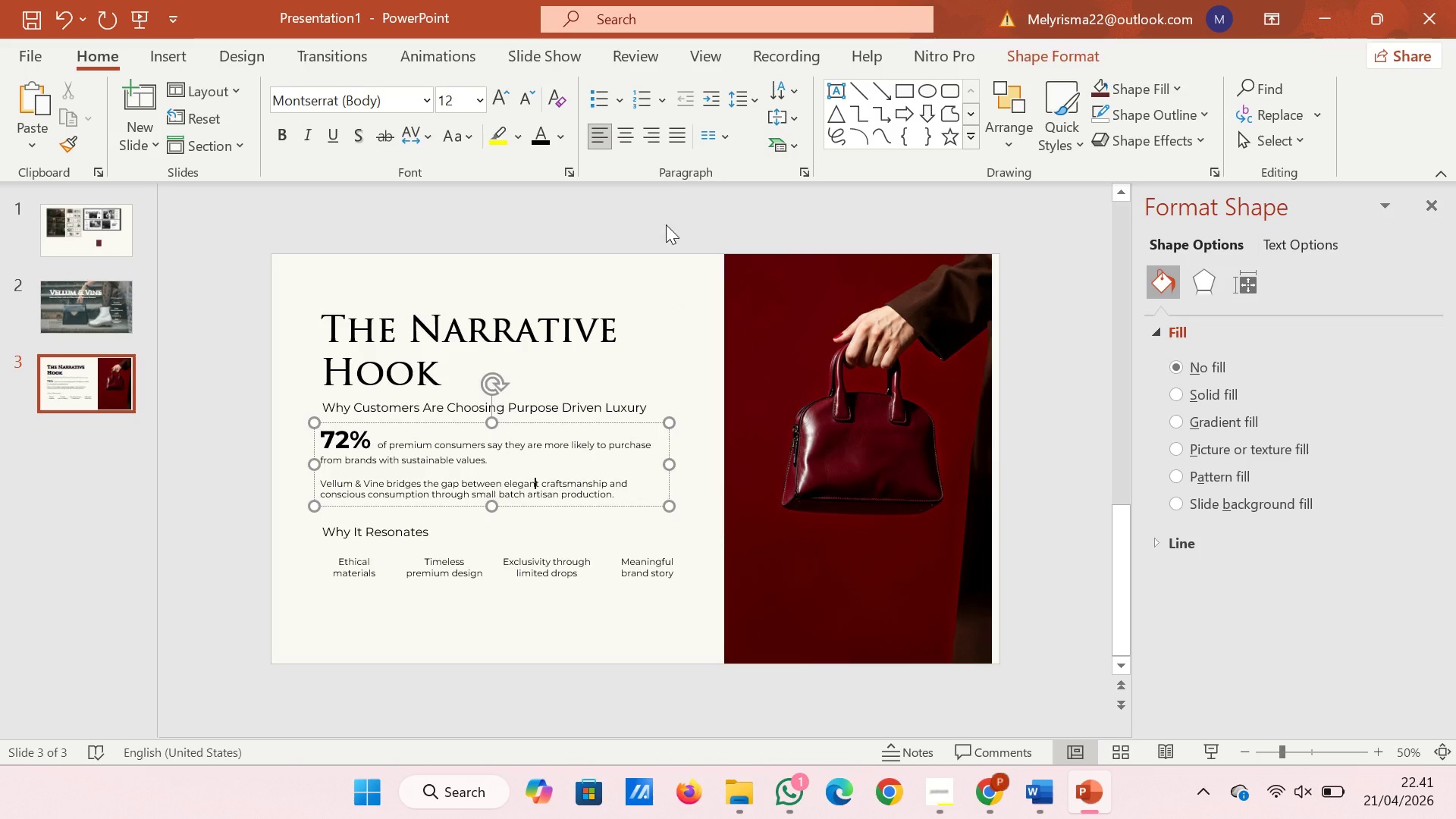 
left_click([668, 151])
 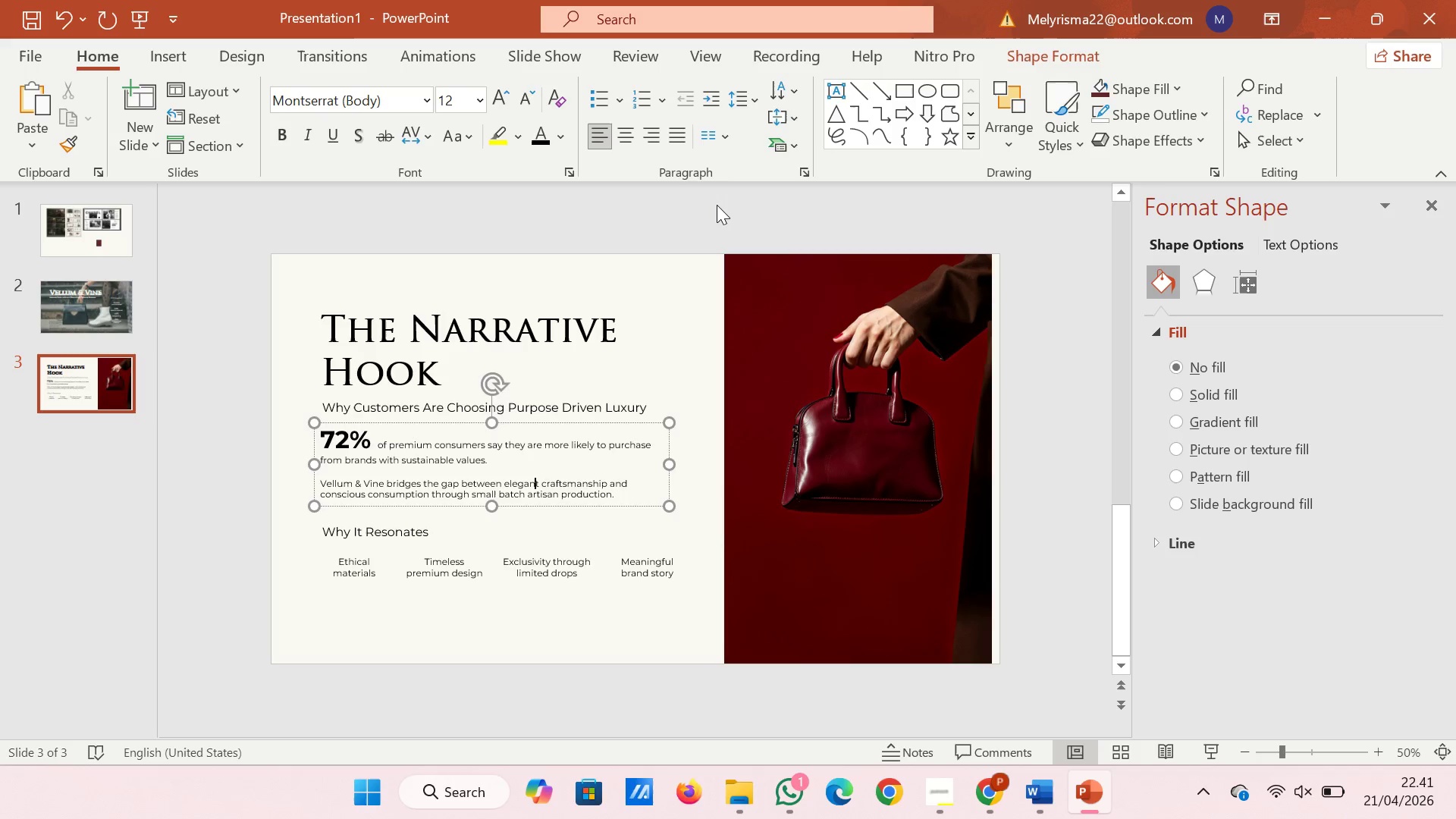 
double_click([717, 205])
 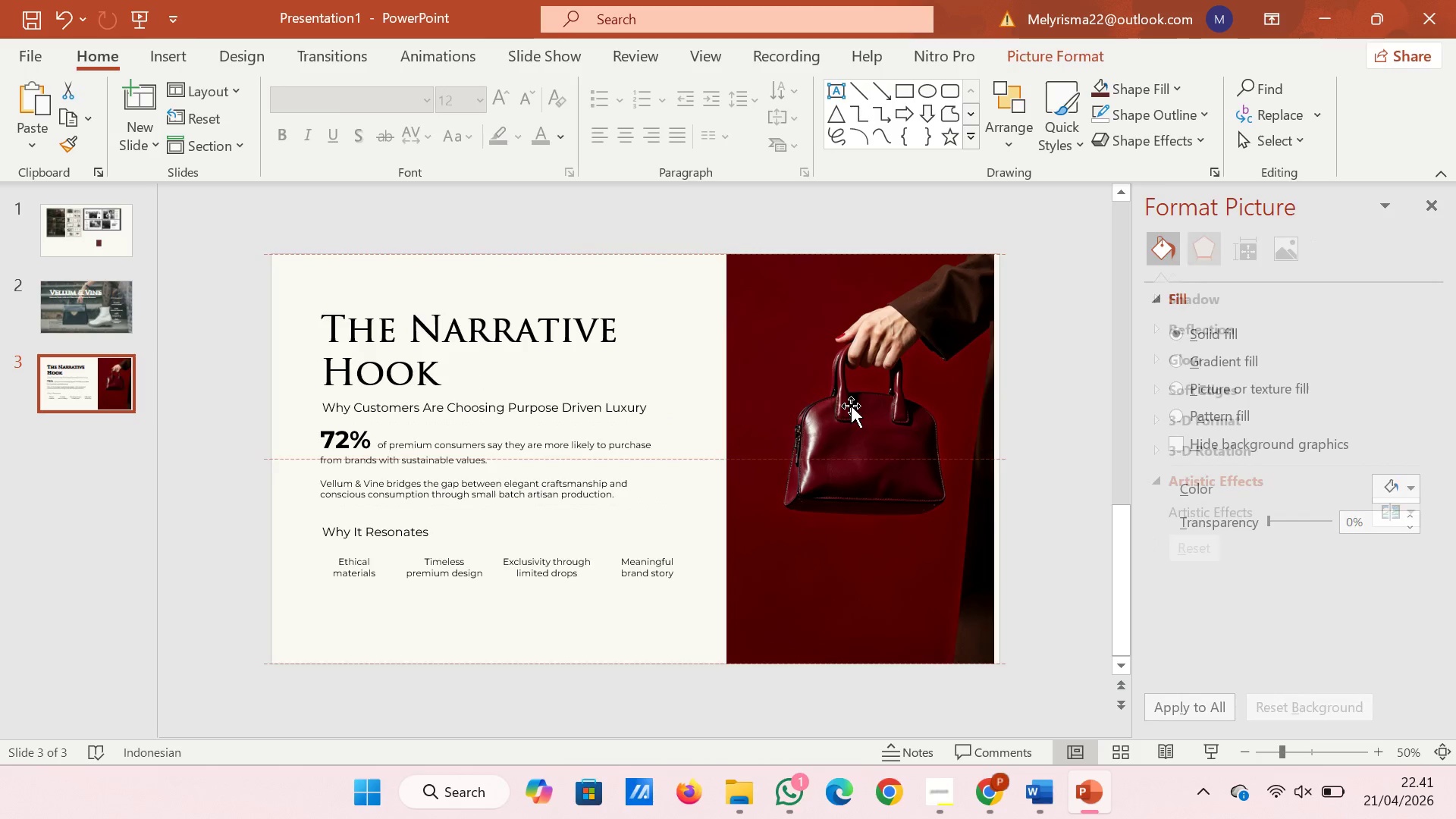 
left_click_drag(start_coordinate=[845, 407], to_coordinate=[813, 404])
 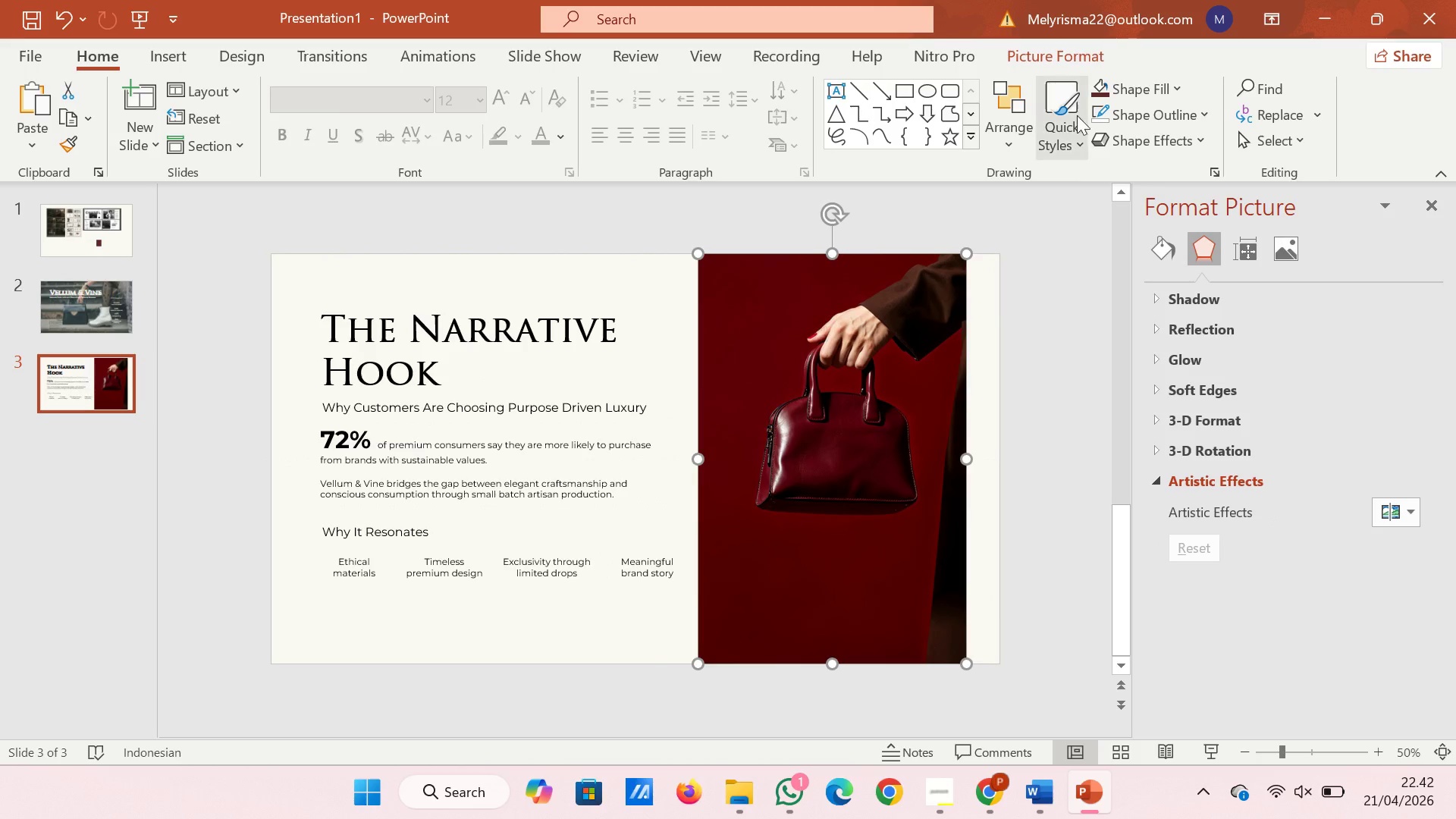 
left_click([1052, 63])
 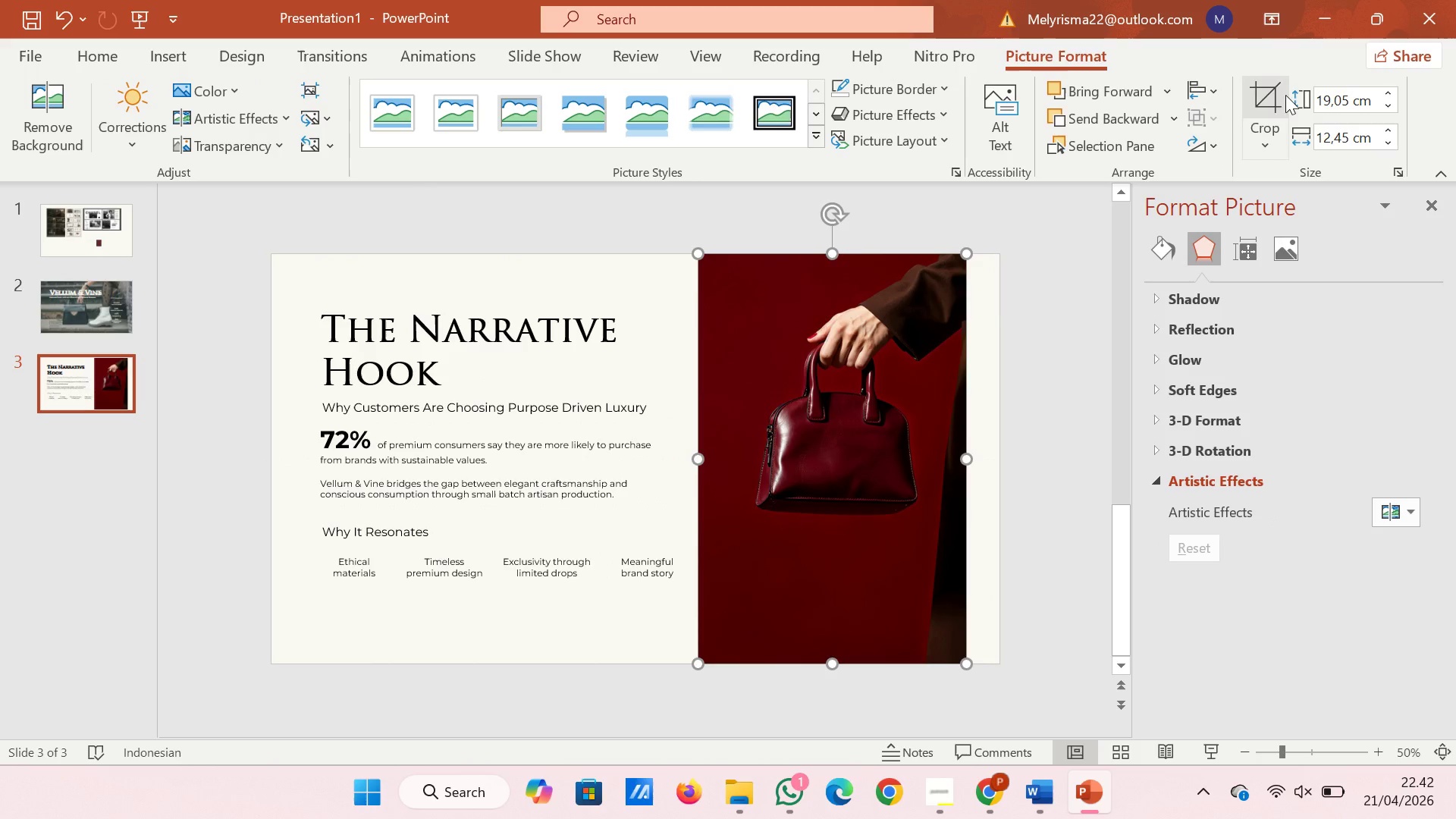 
left_click([1285, 95])
 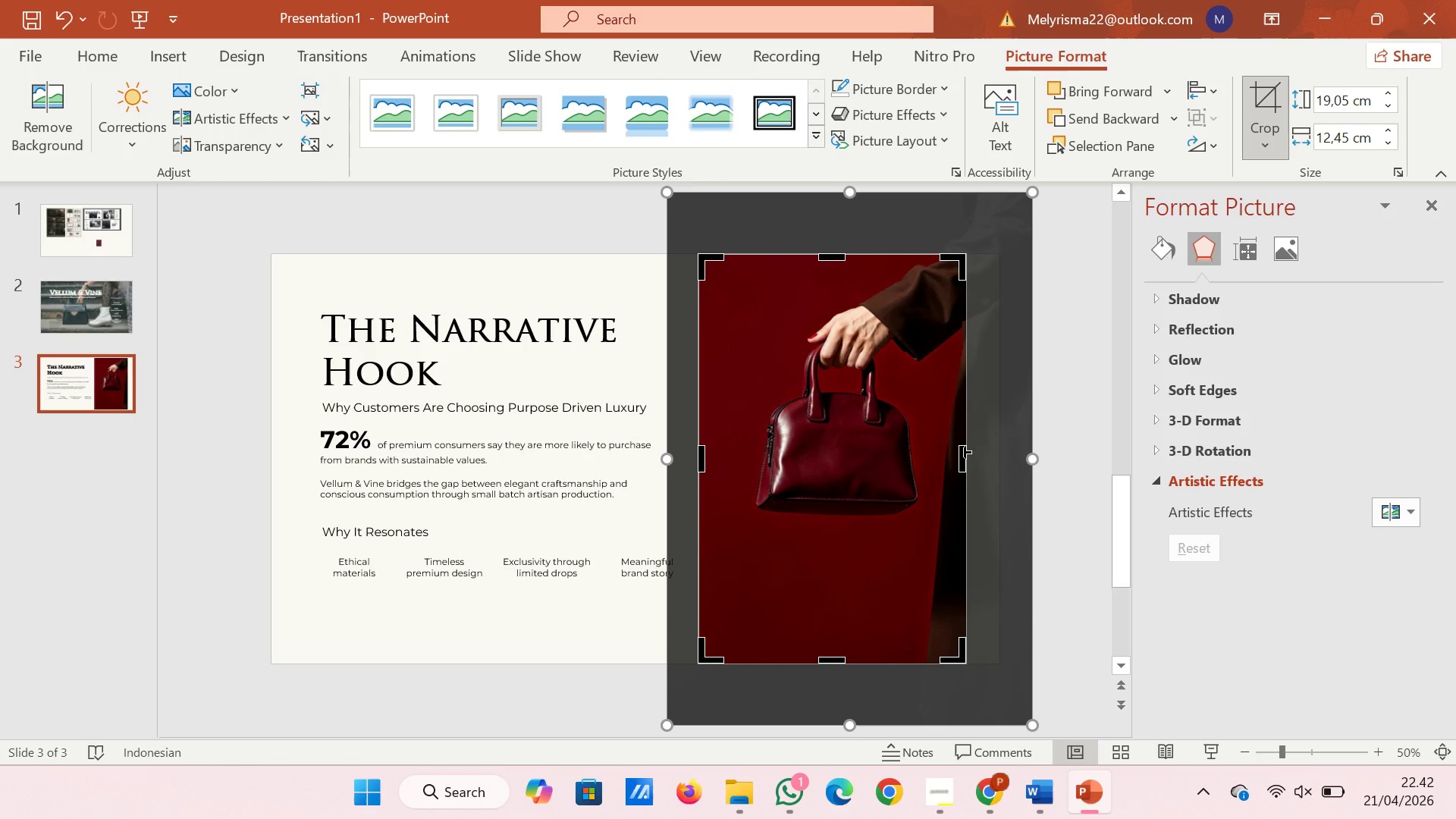 
left_click_drag(start_coordinate=[962, 452], to_coordinate=[996, 452])
 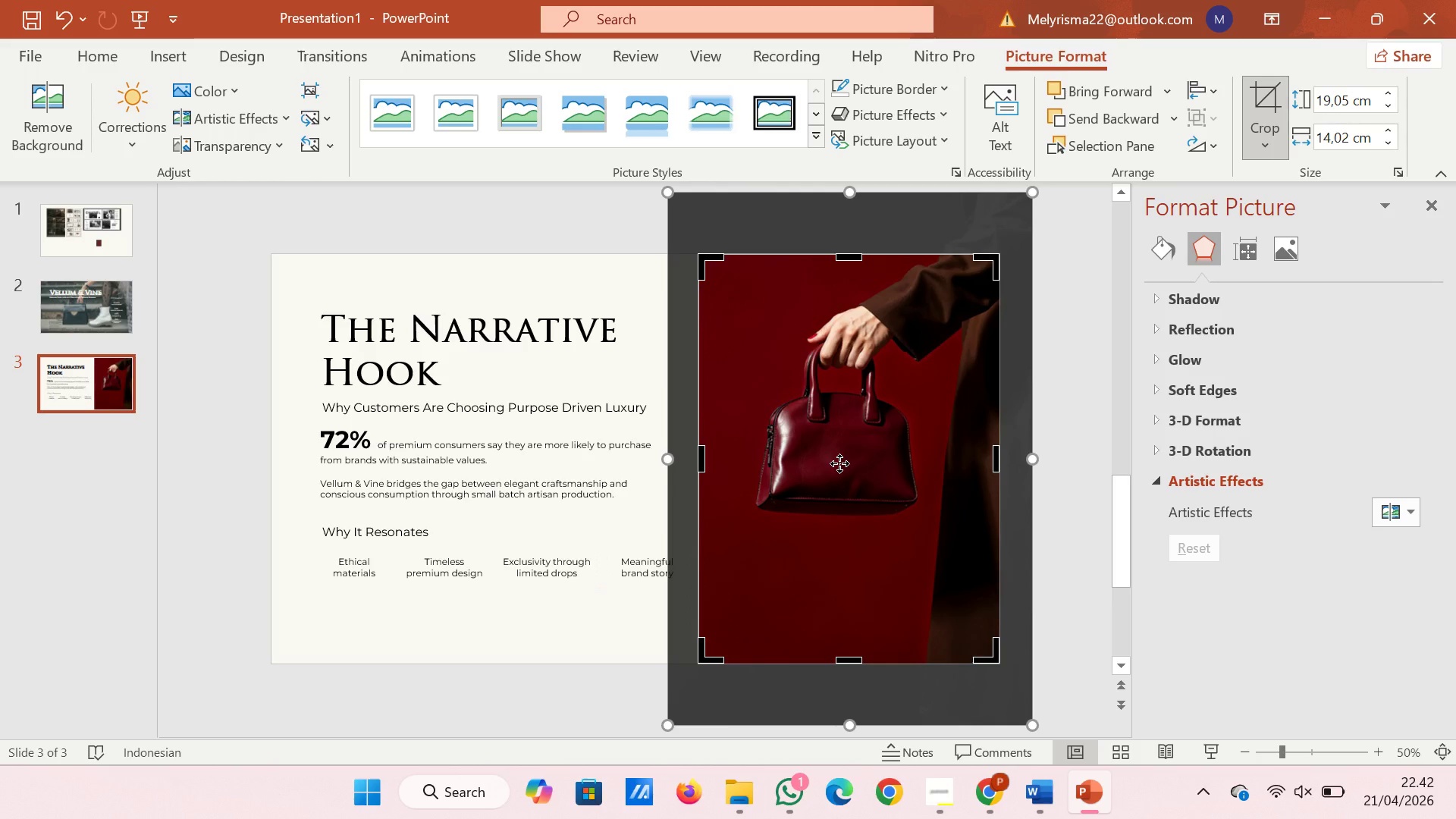 
left_click_drag(start_coordinate=[839, 463], to_coordinate=[863, 463])
 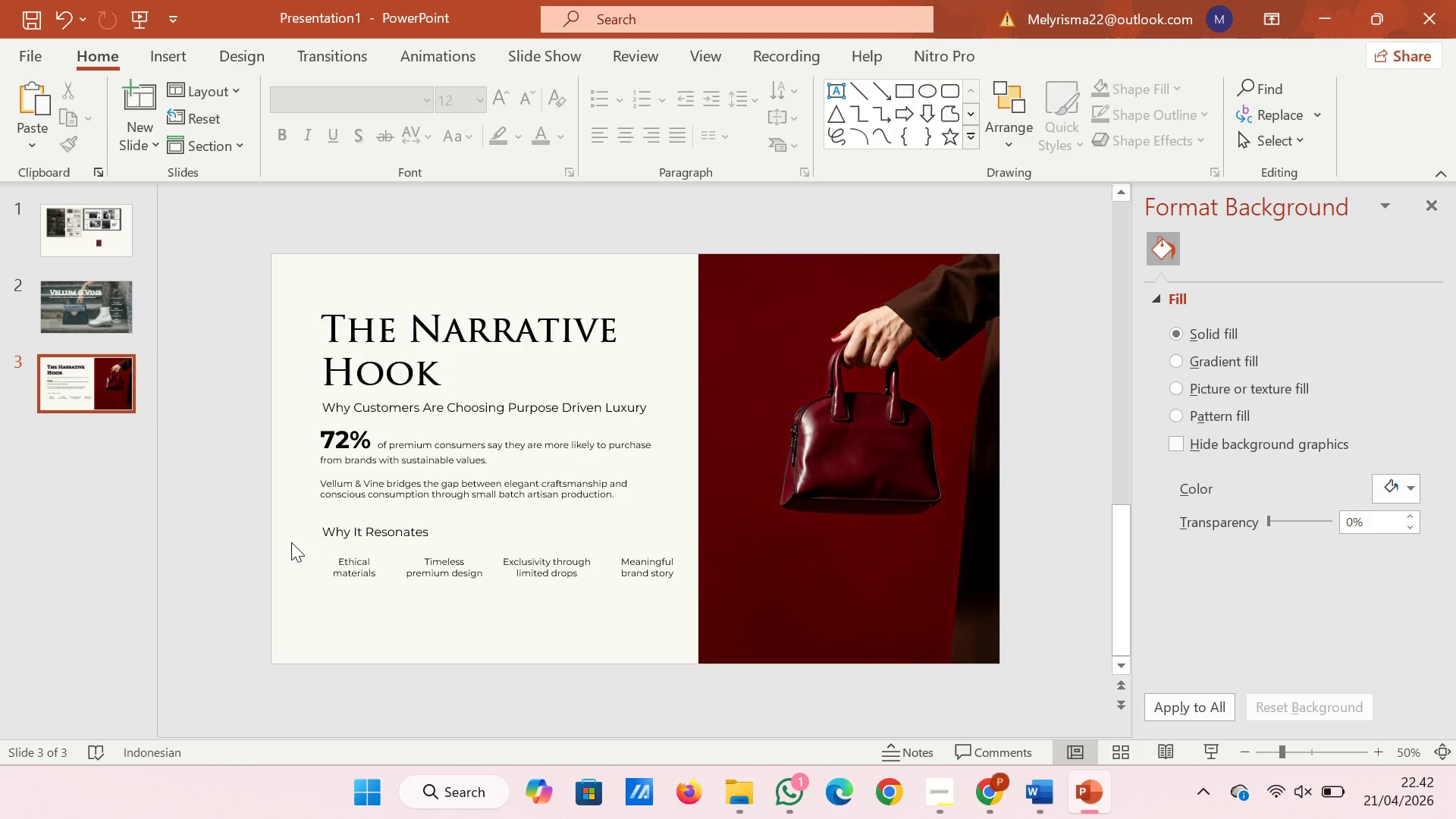 
wait(6.28)
 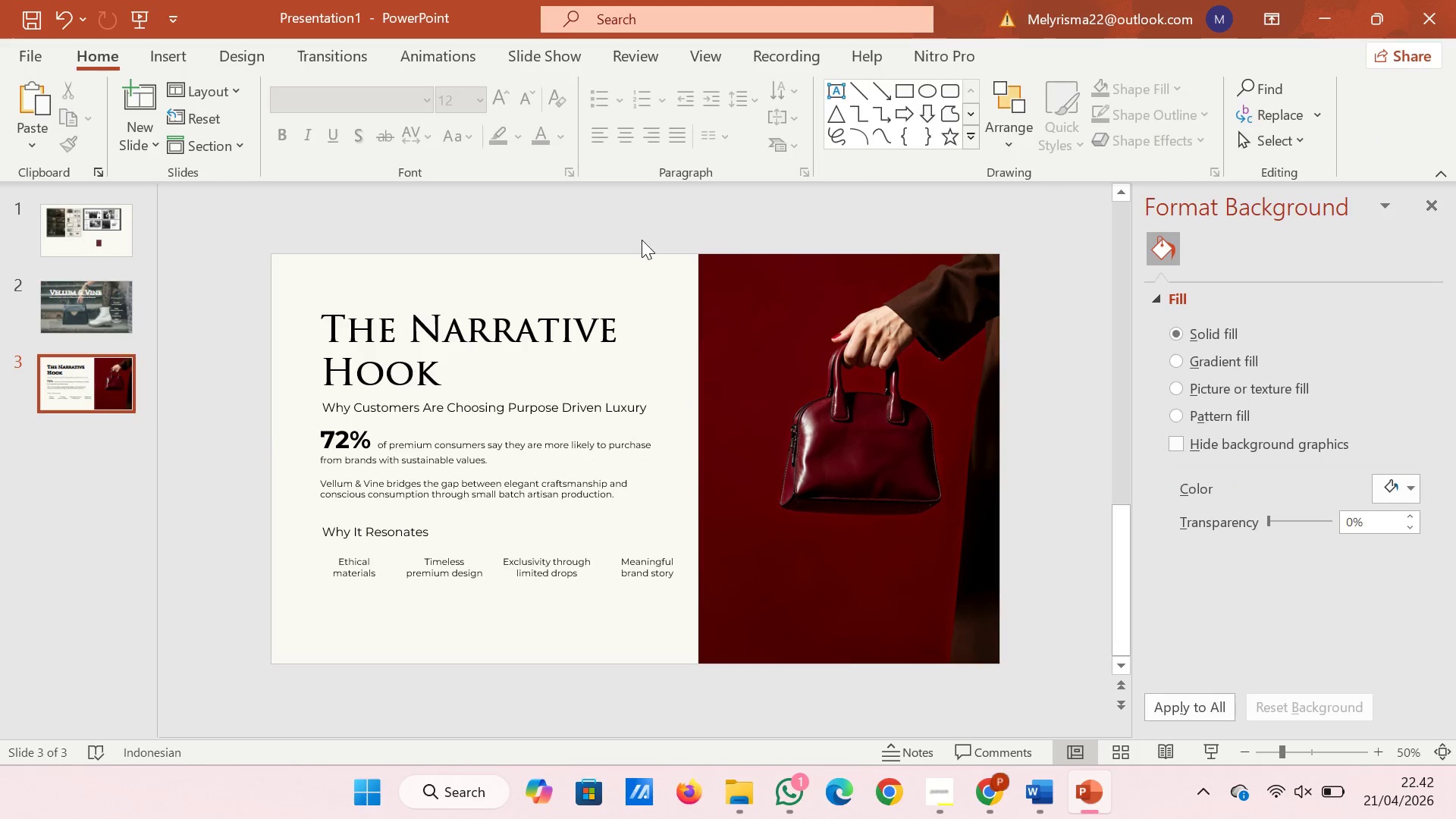 
left_click_drag(start_coordinate=[291, 519], to_coordinate=[689, 613])
 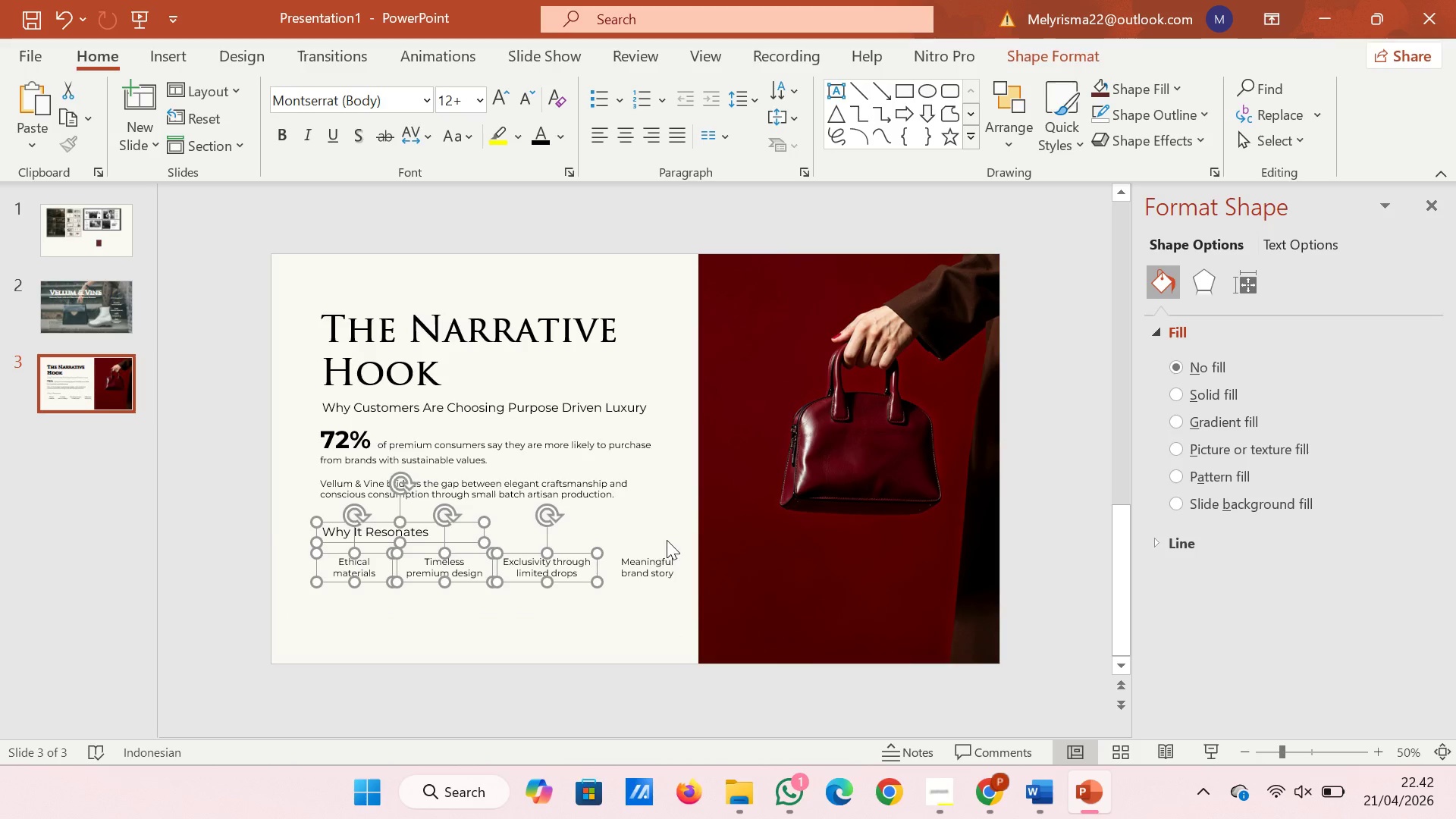 
left_click([674, 529])
 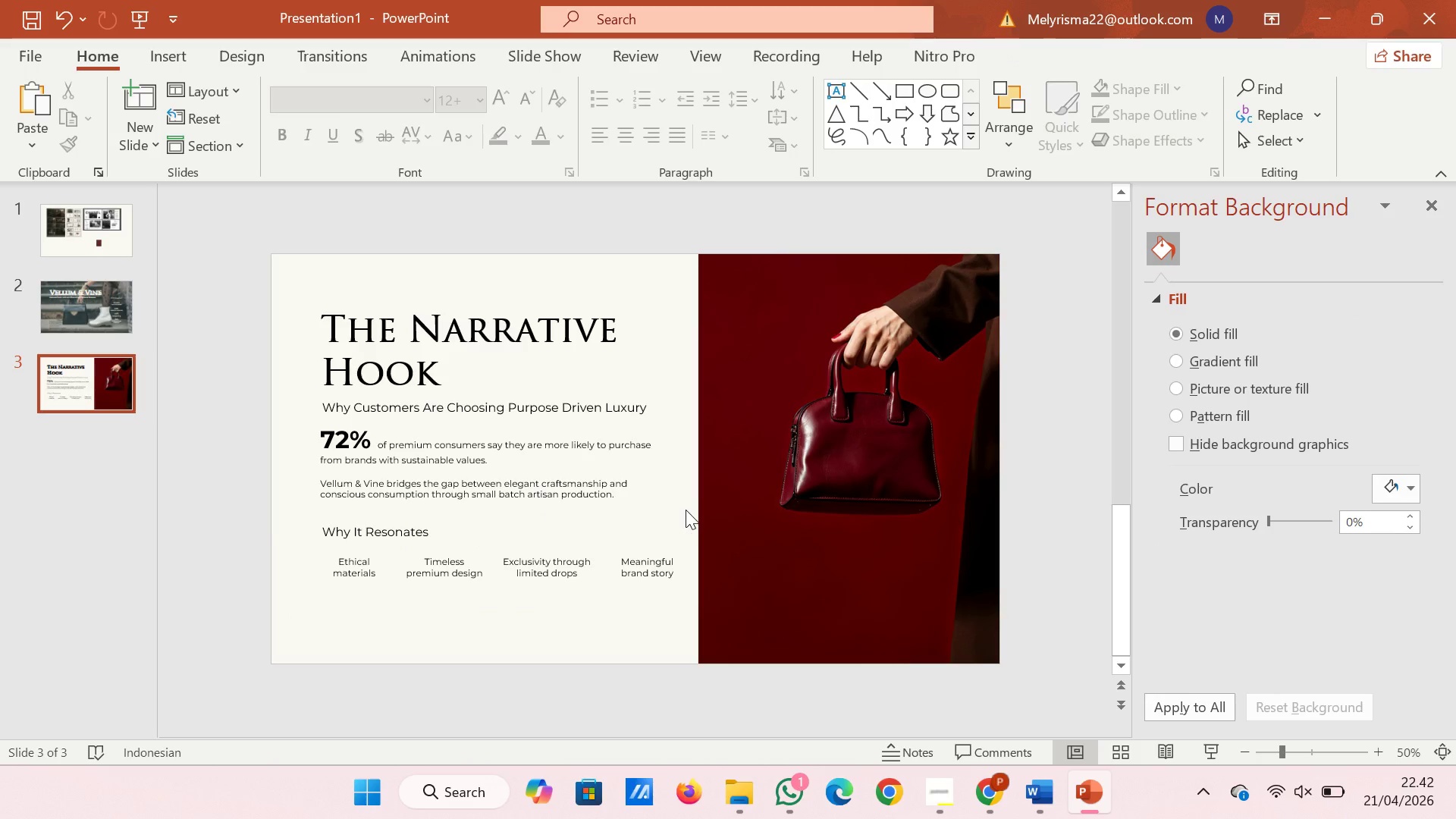 
left_click_drag(start_coordinate=[686, 510], to_coordinate=[293, 594])
 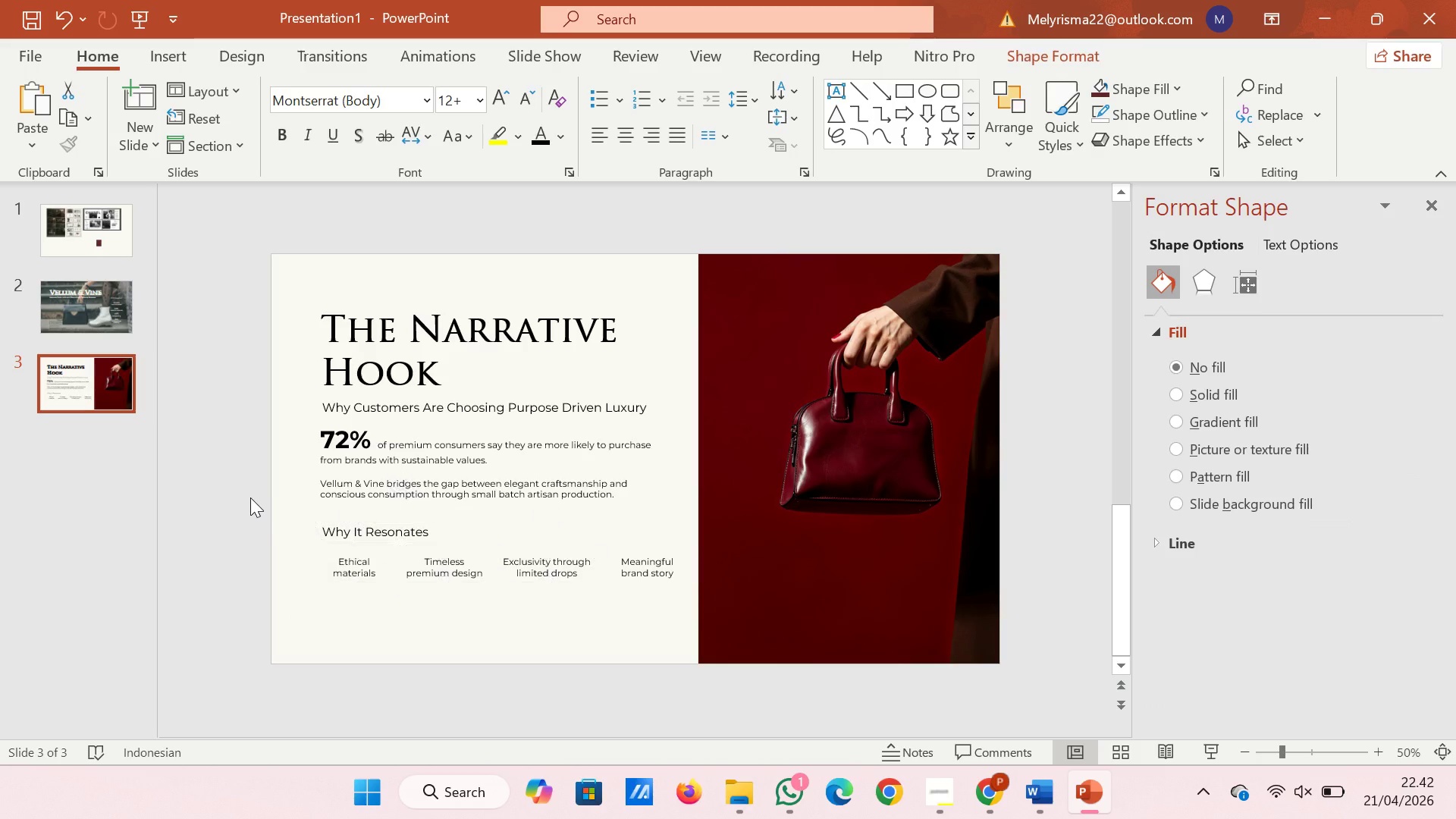 
left_click([250, 497])
 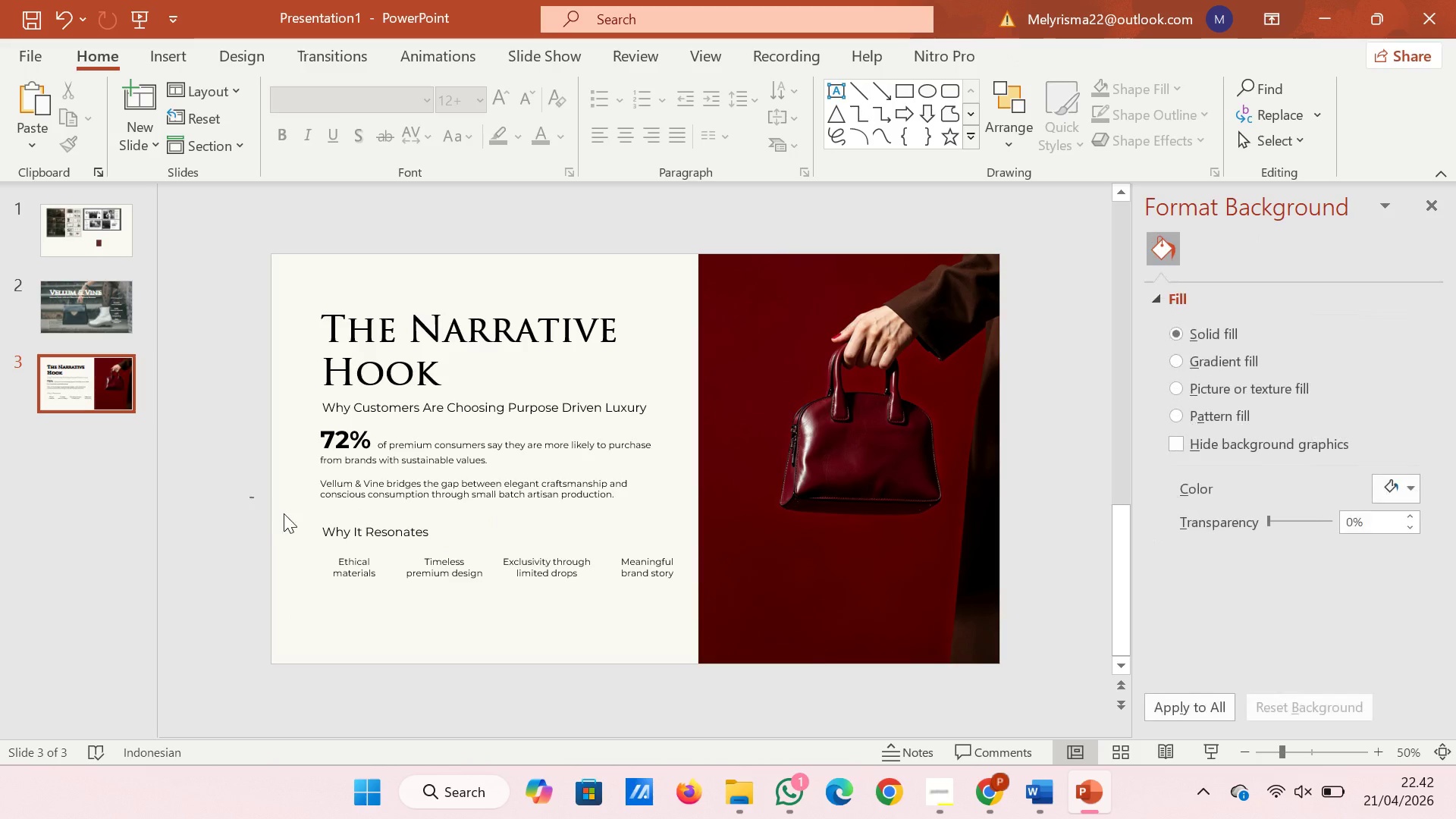 
left_click_drag(start_coordinate=[250, 497], to_coordinate=[827, 620])
 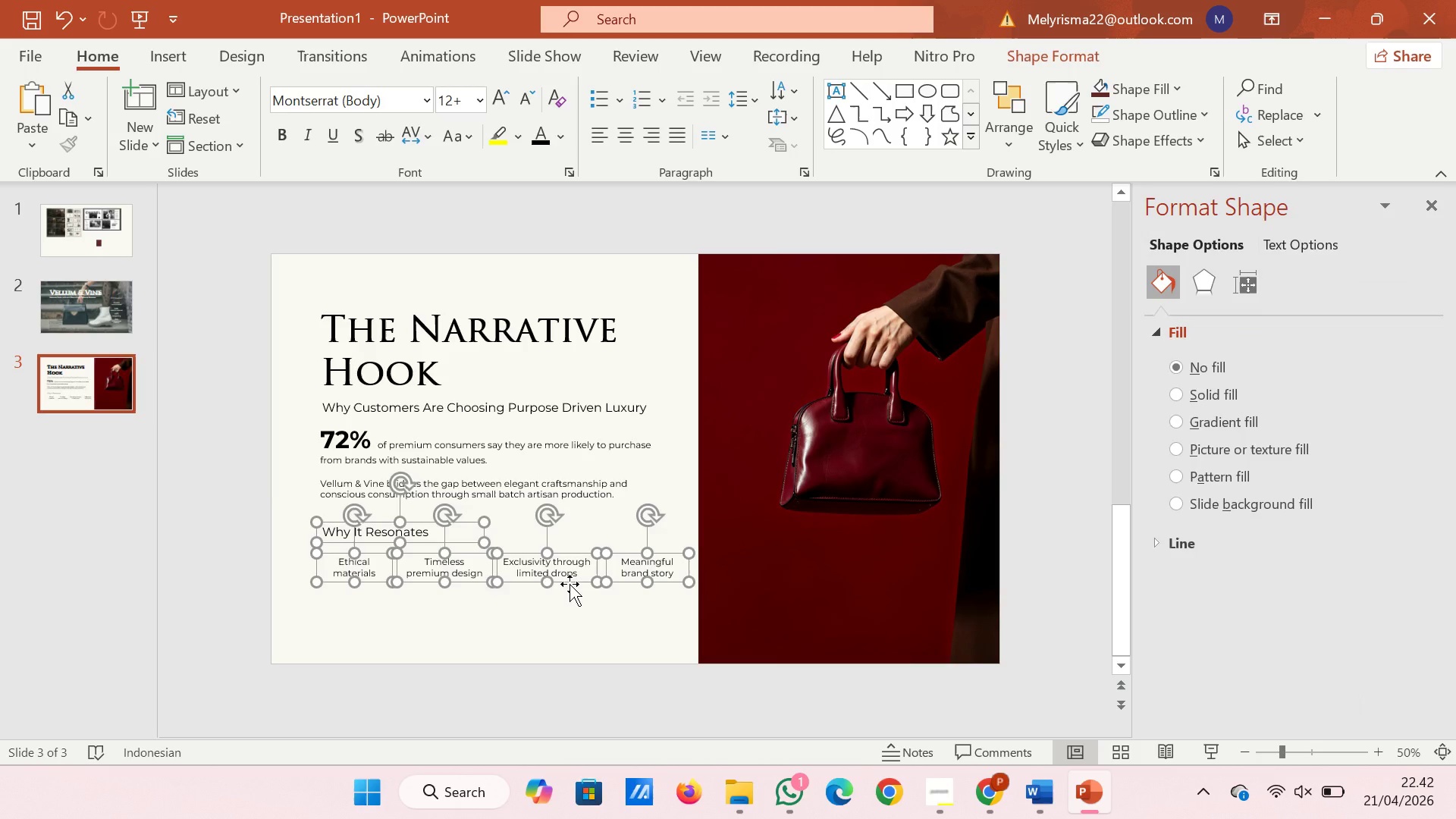 
left_click_drag(start_coordinate=[570, 582], to_coordinate=[569, 586])
 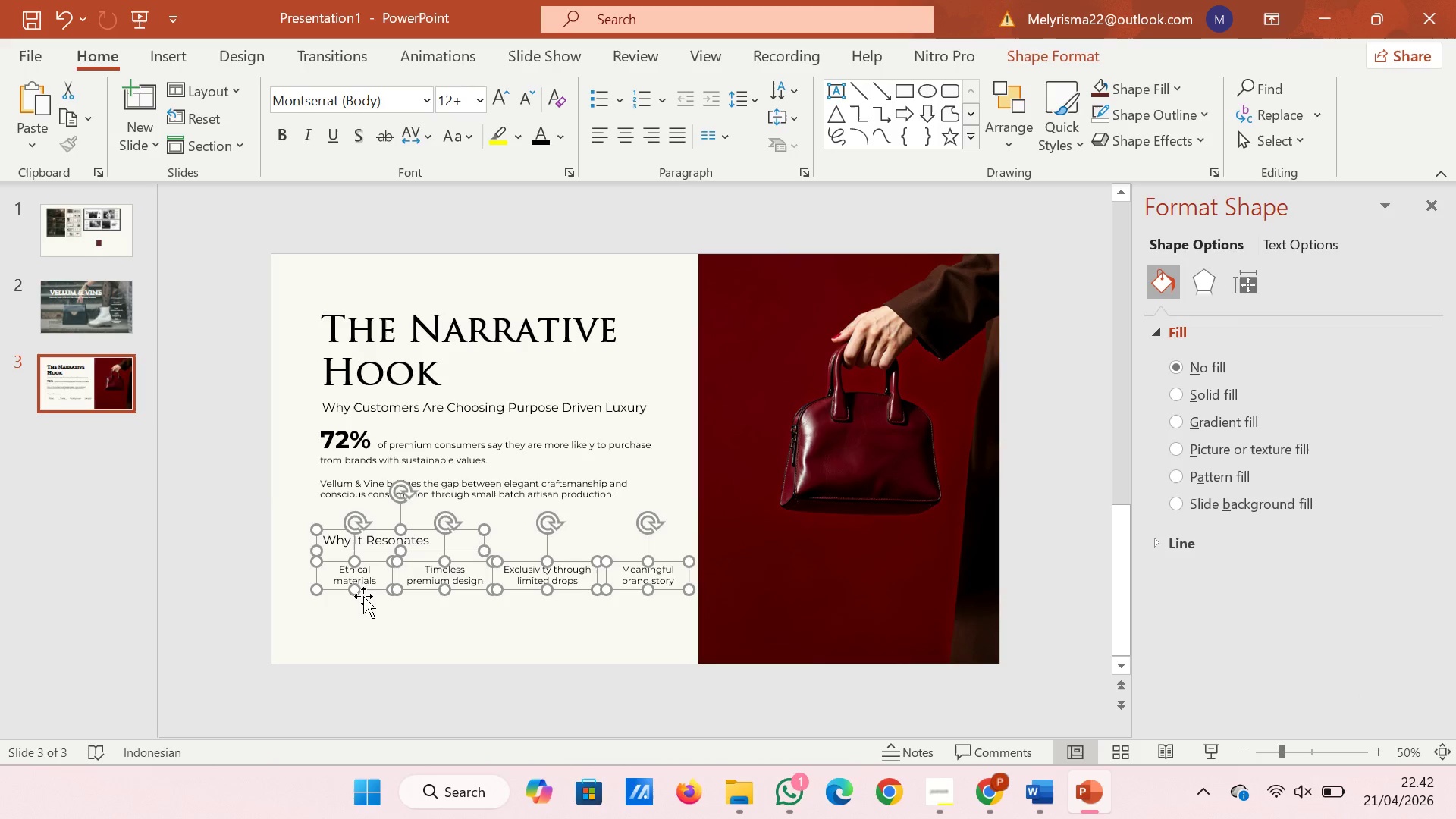 
left_click_drag(start_coordinate=[366, 594], to_coordinate=[361, 594])
 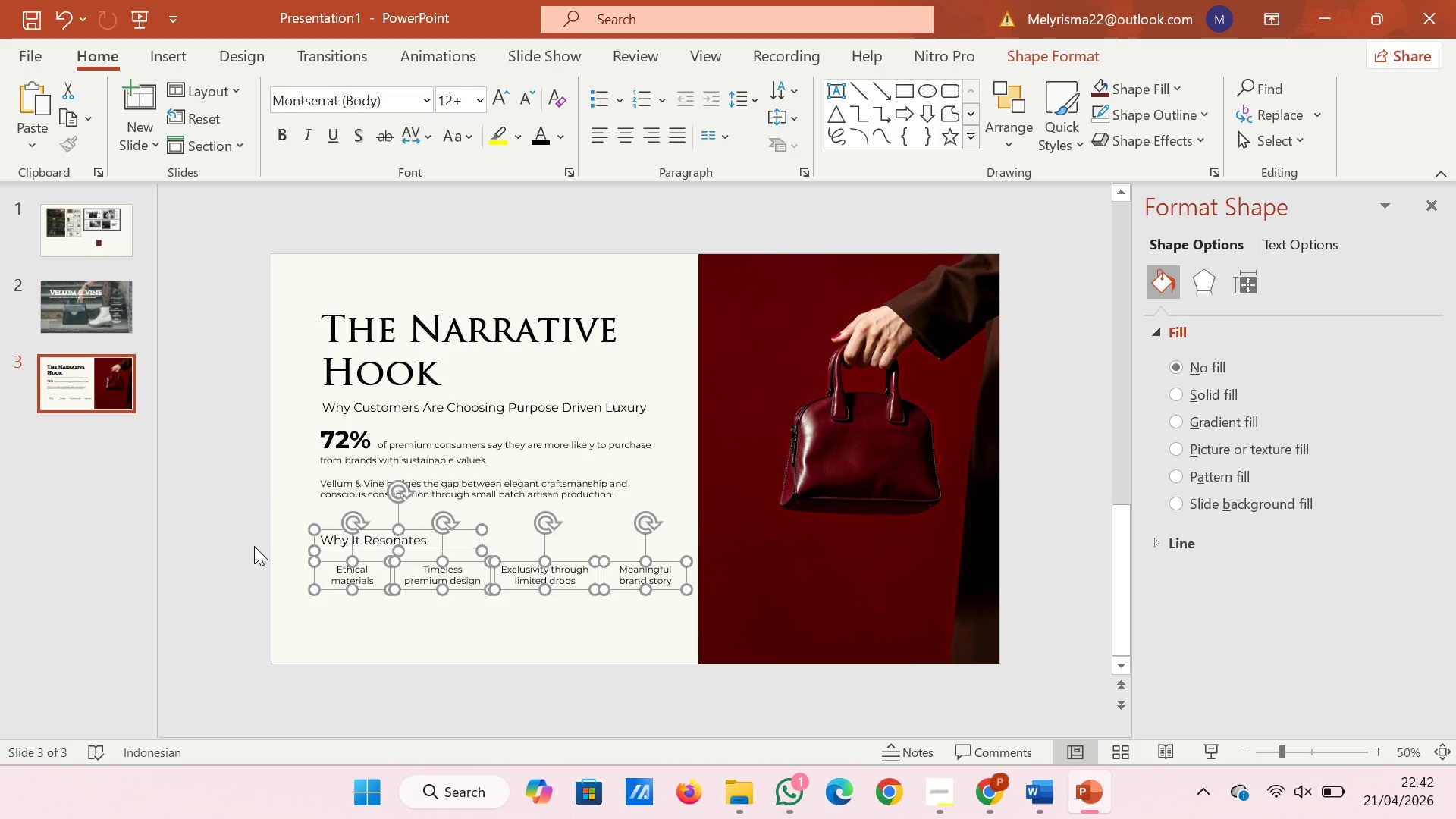 
left_click([254, 546])
 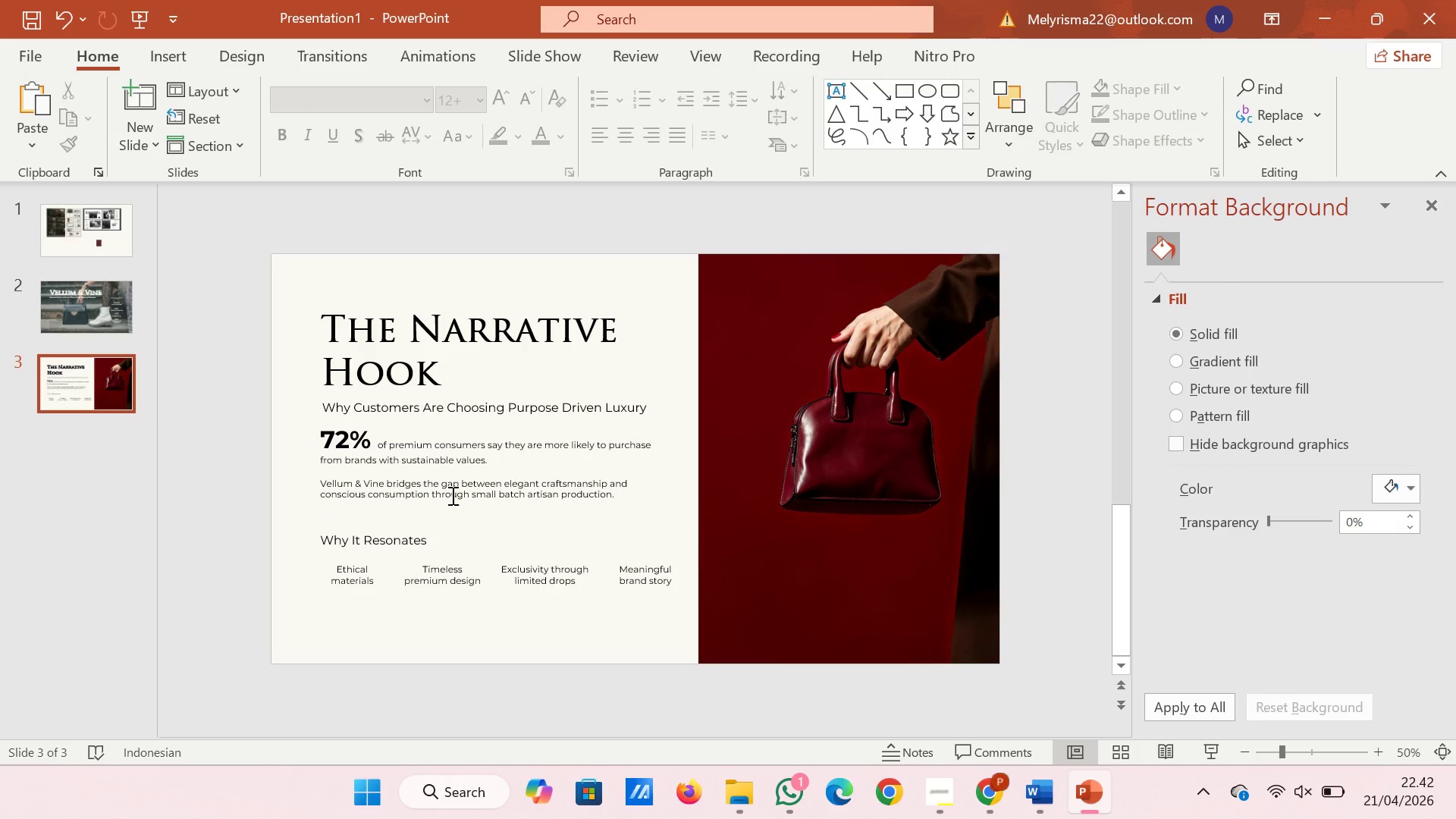 
left_click([463, 512])
 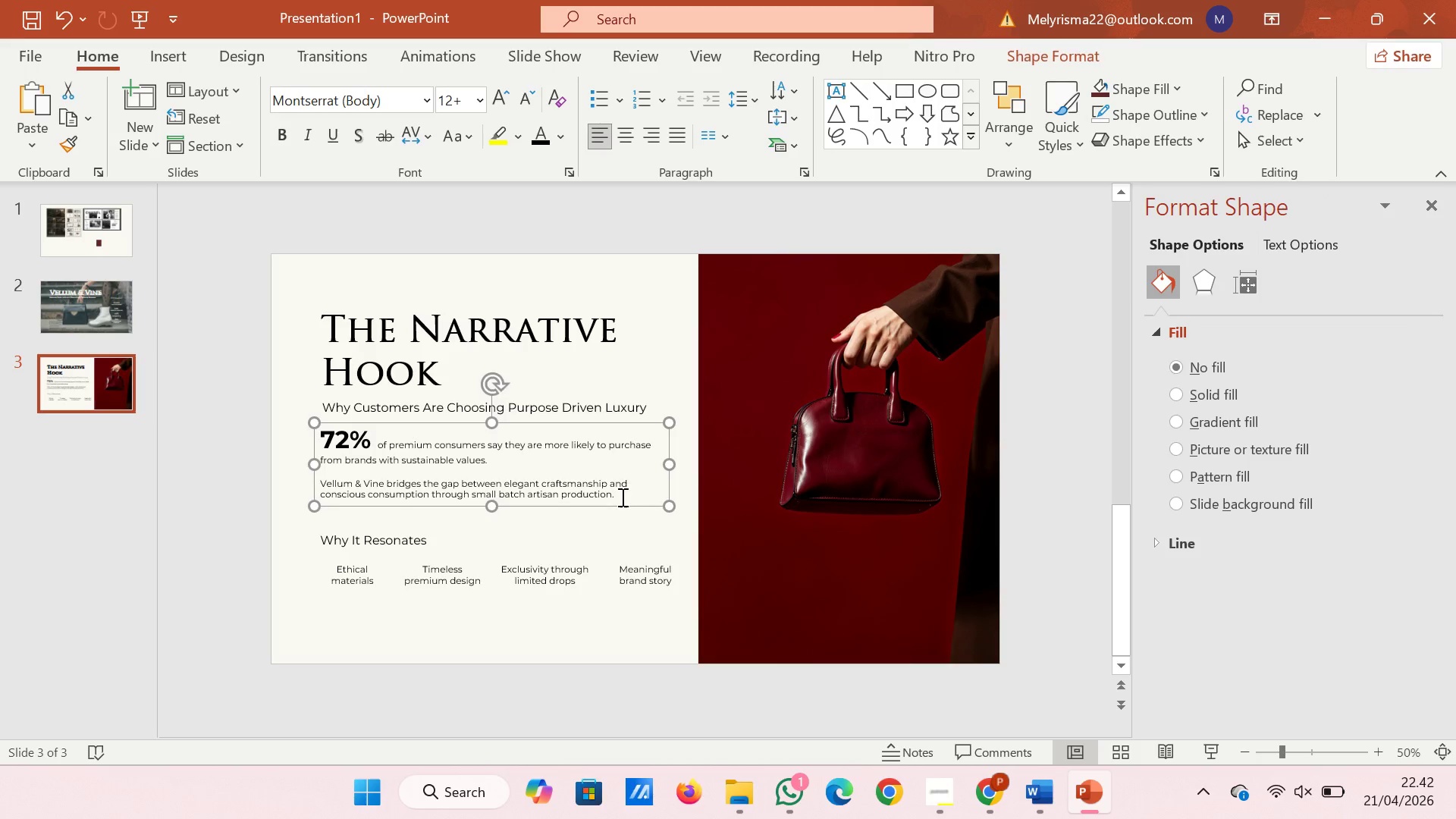 
left_click_drag(start_coordinate=[621, 496], to_coordinate=[379, 447])
 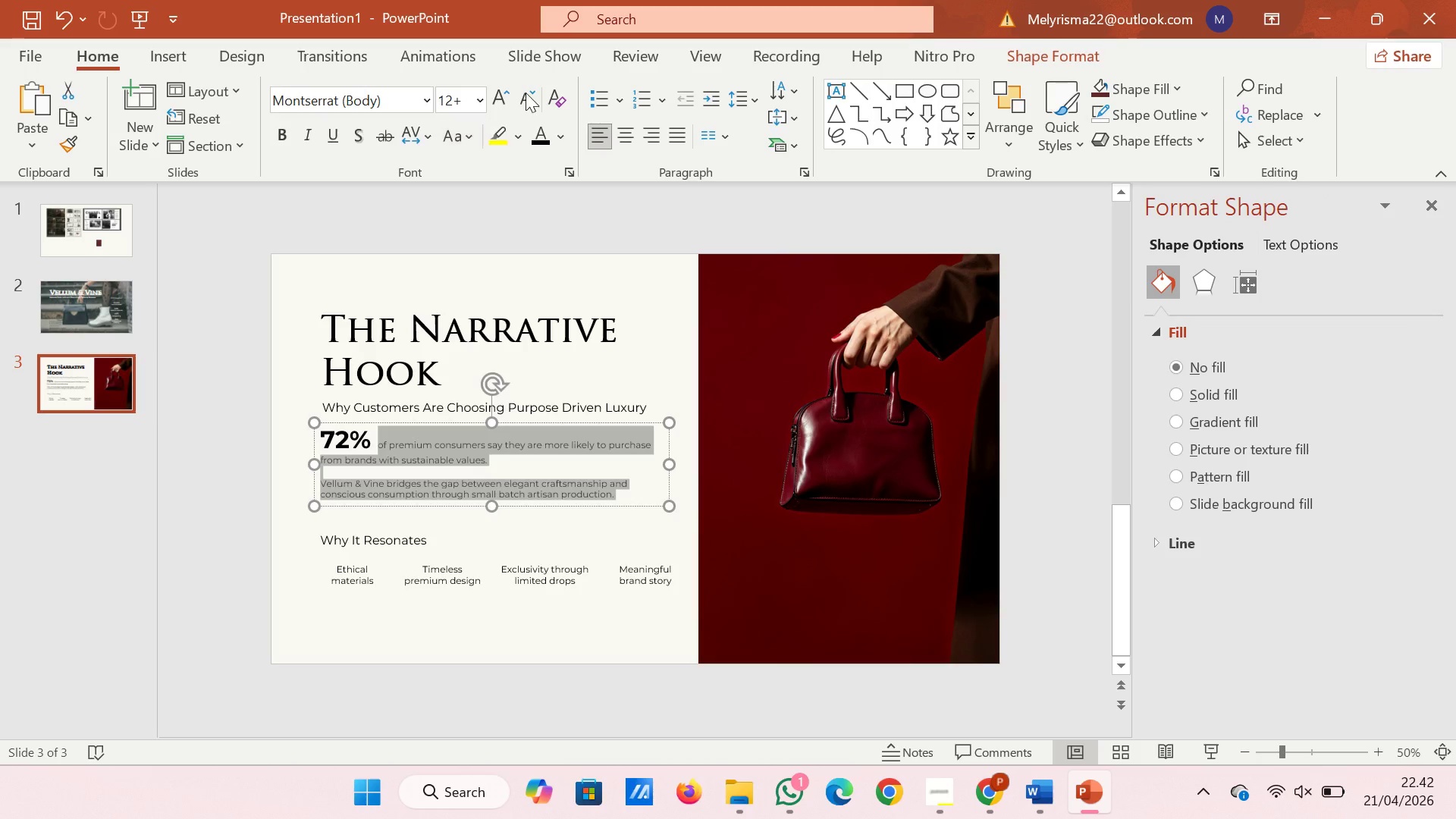 
mouse_move([493, 104])
 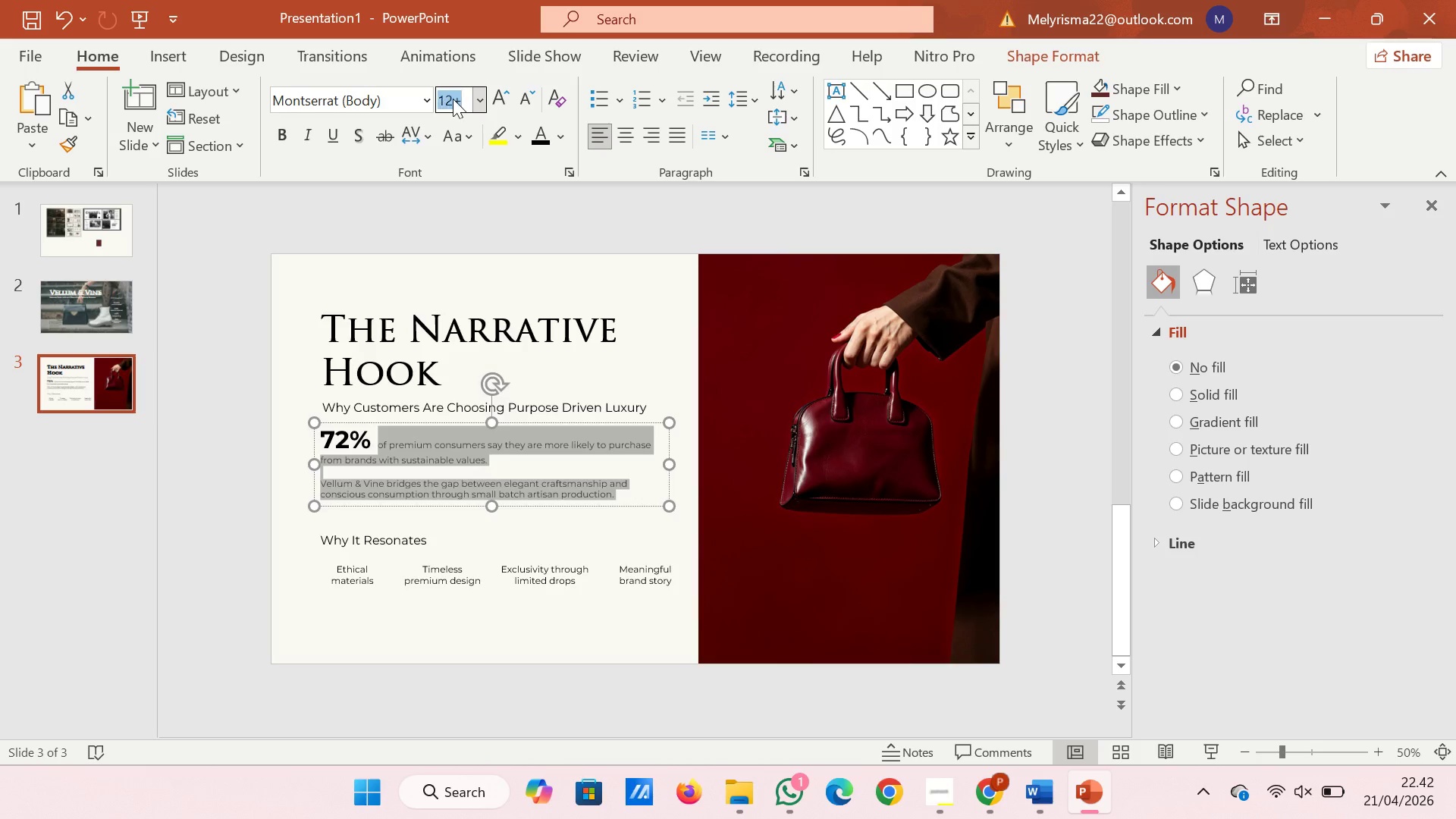 
left_click([453, 99])
 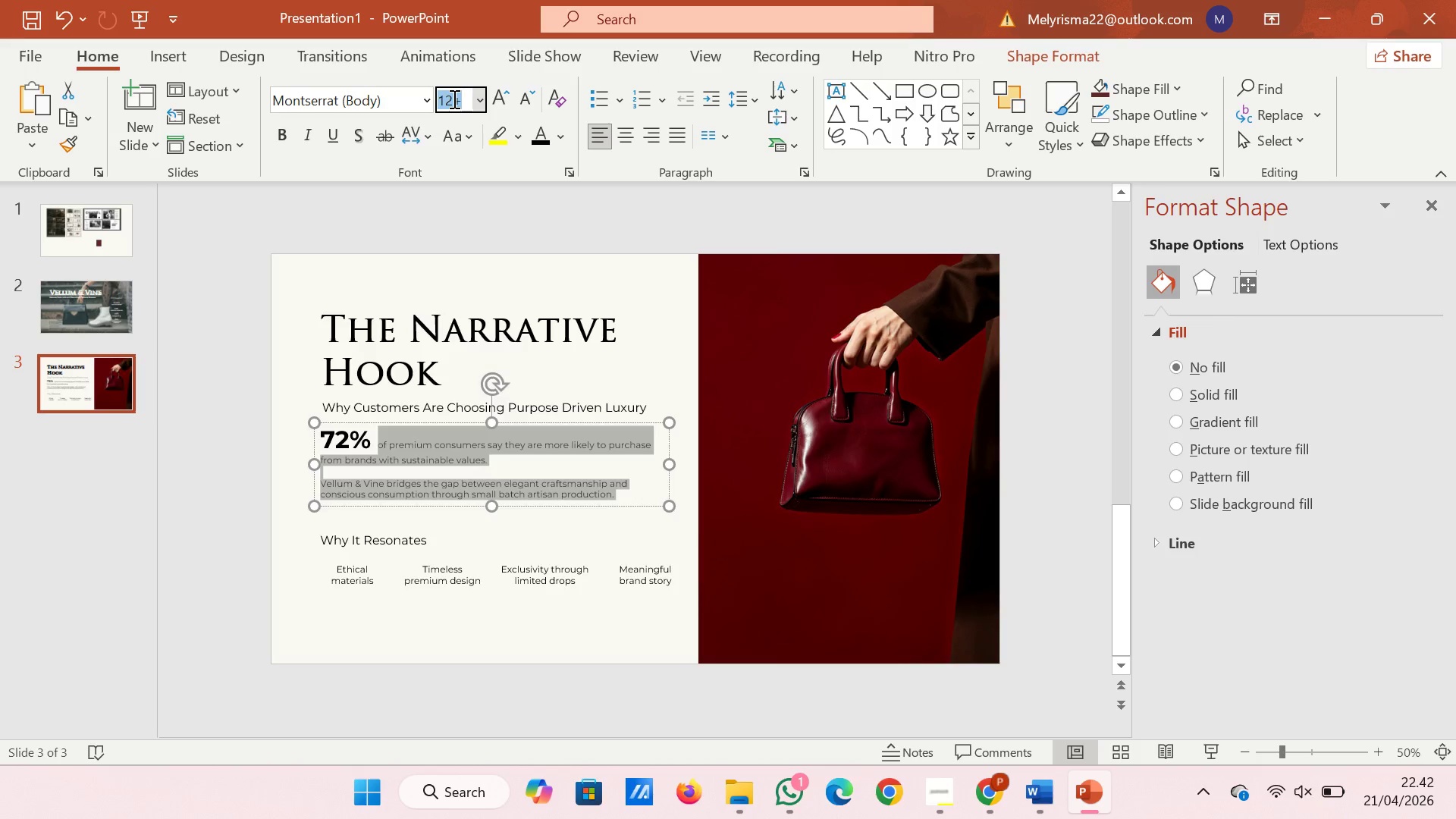 
type(14)
 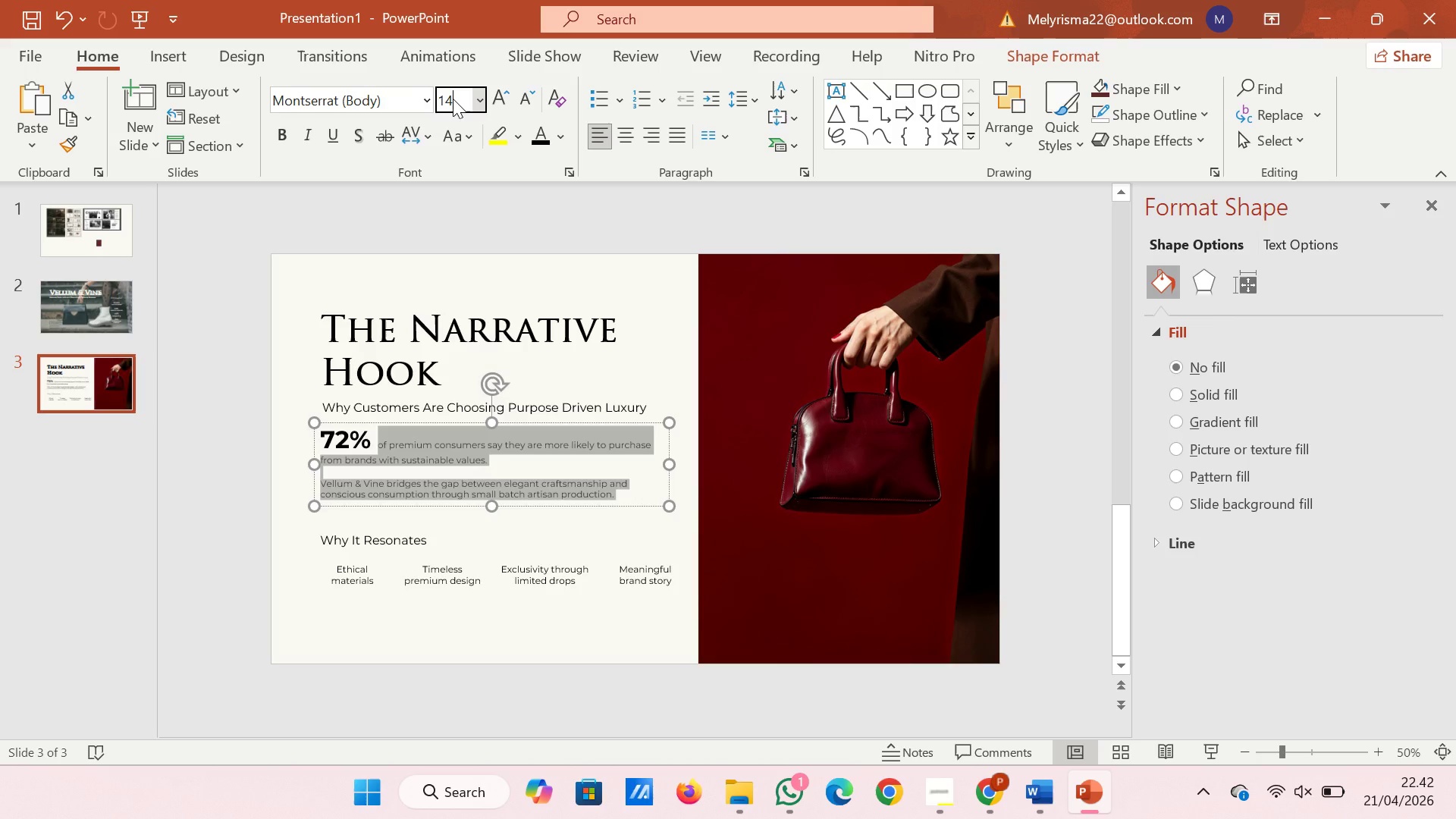 
key(Enter)
 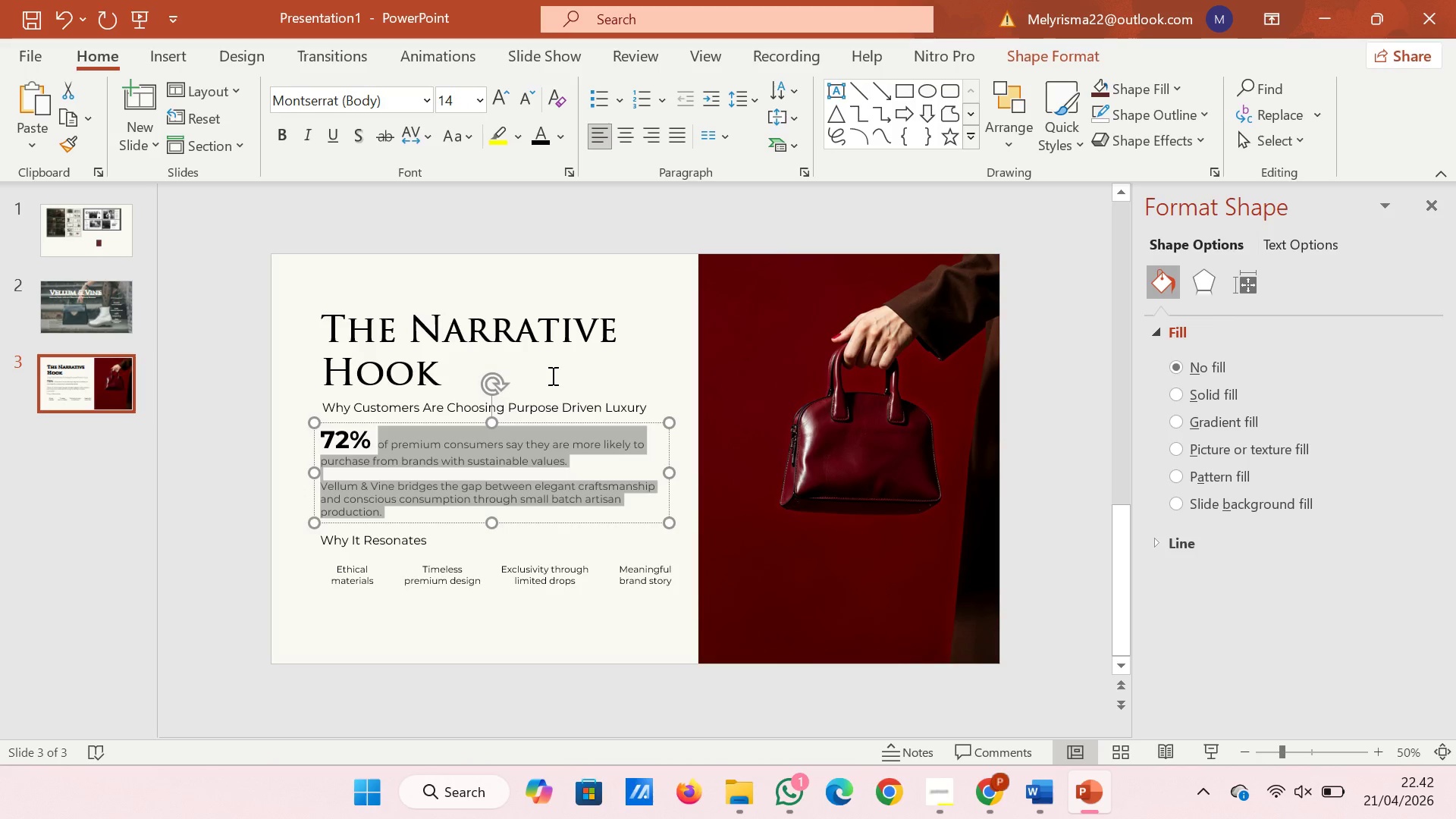 
left_click([547, 404])
 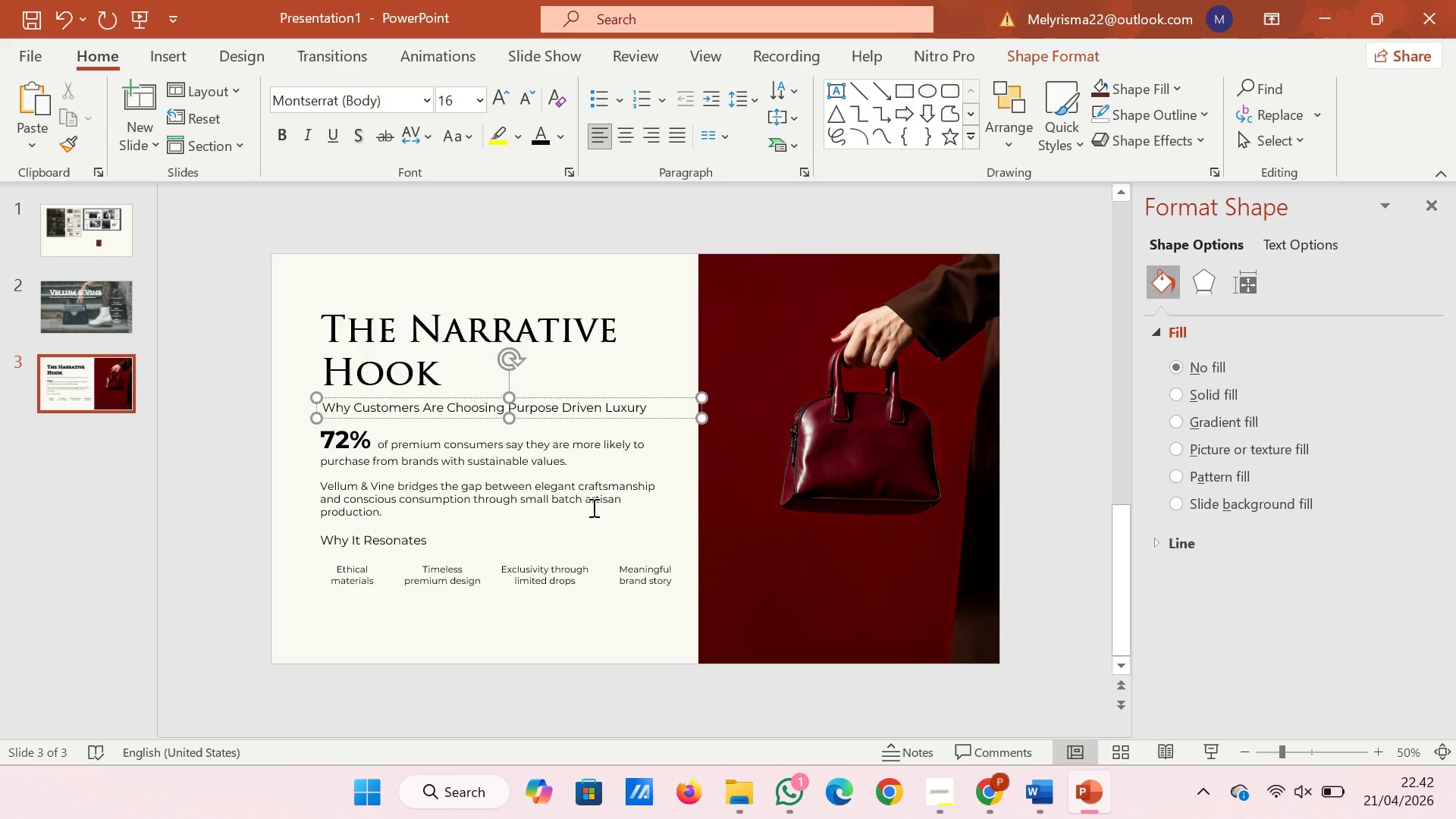 
left_click([592, 507])
 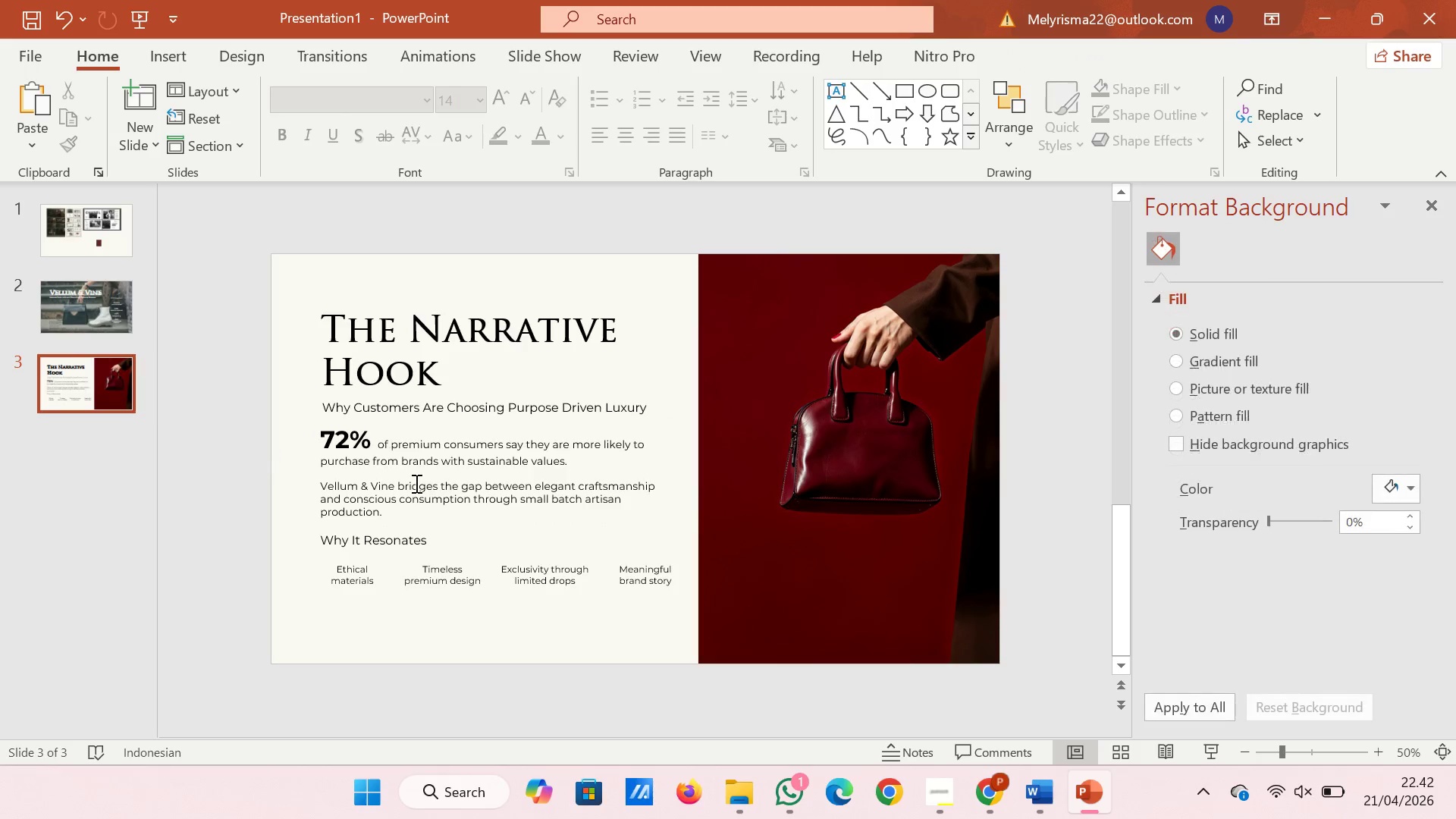 
left_click([426, 498])
 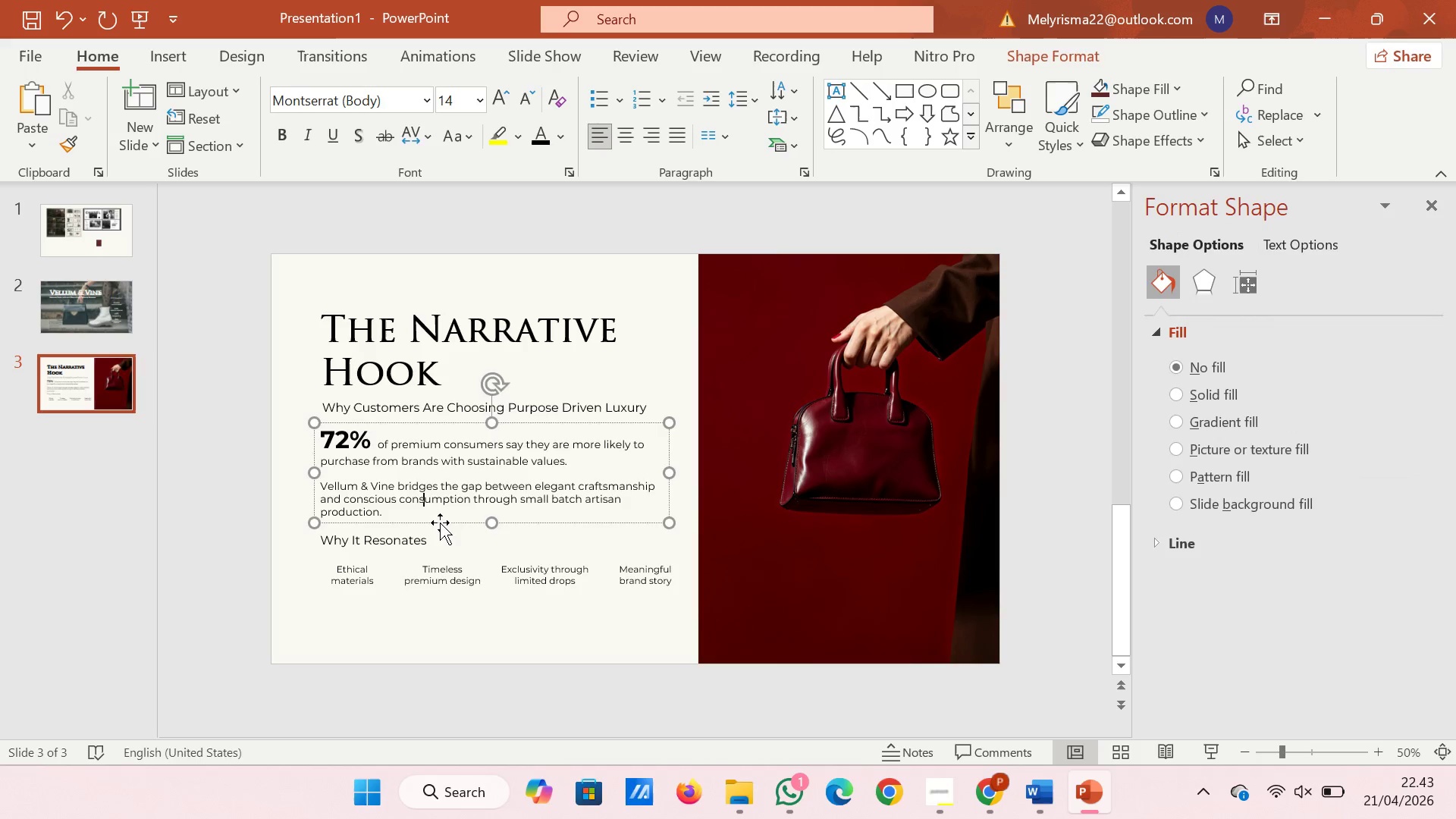 
left_click([440, 523])
 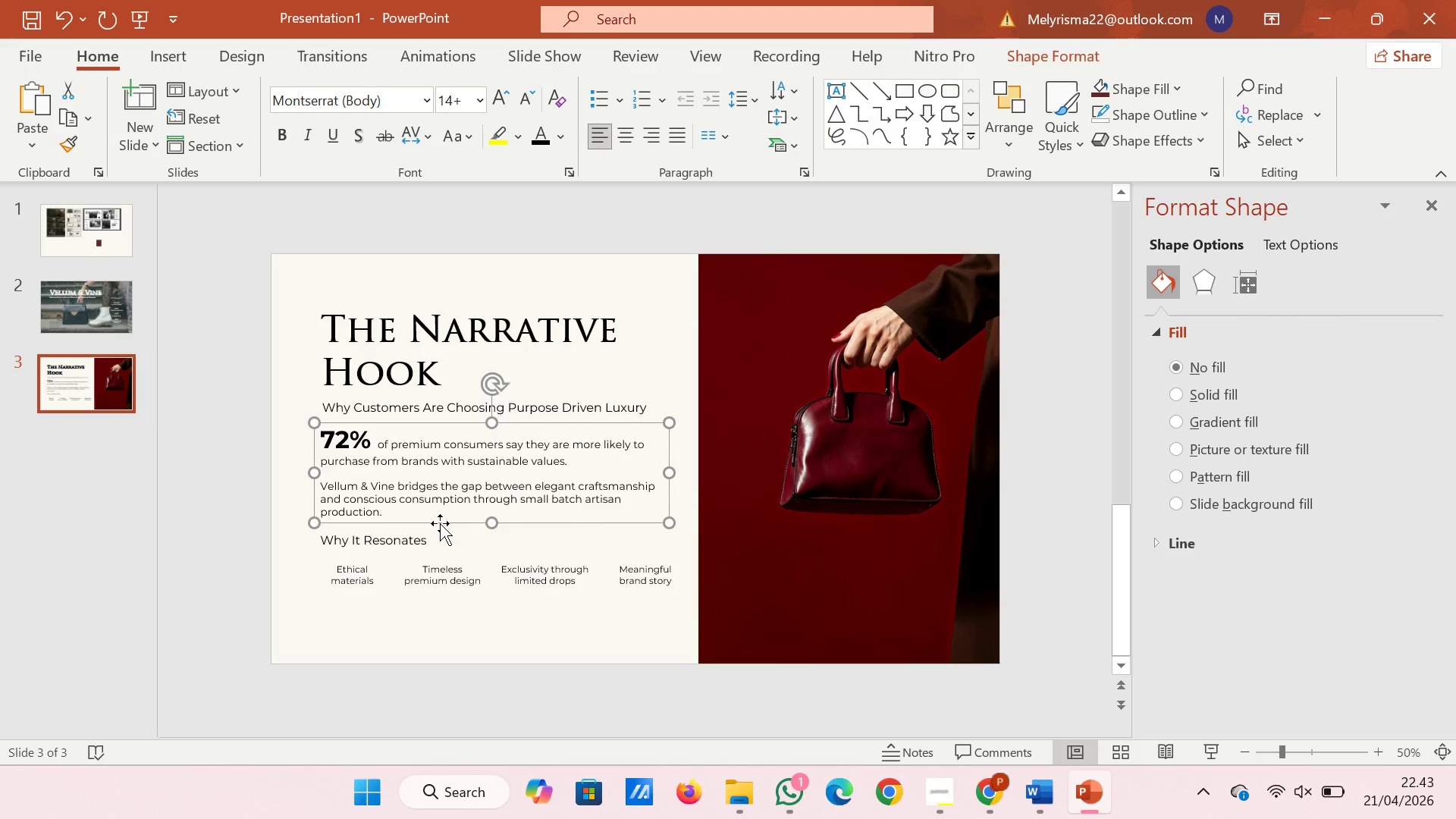 
key(ArrowDown)
 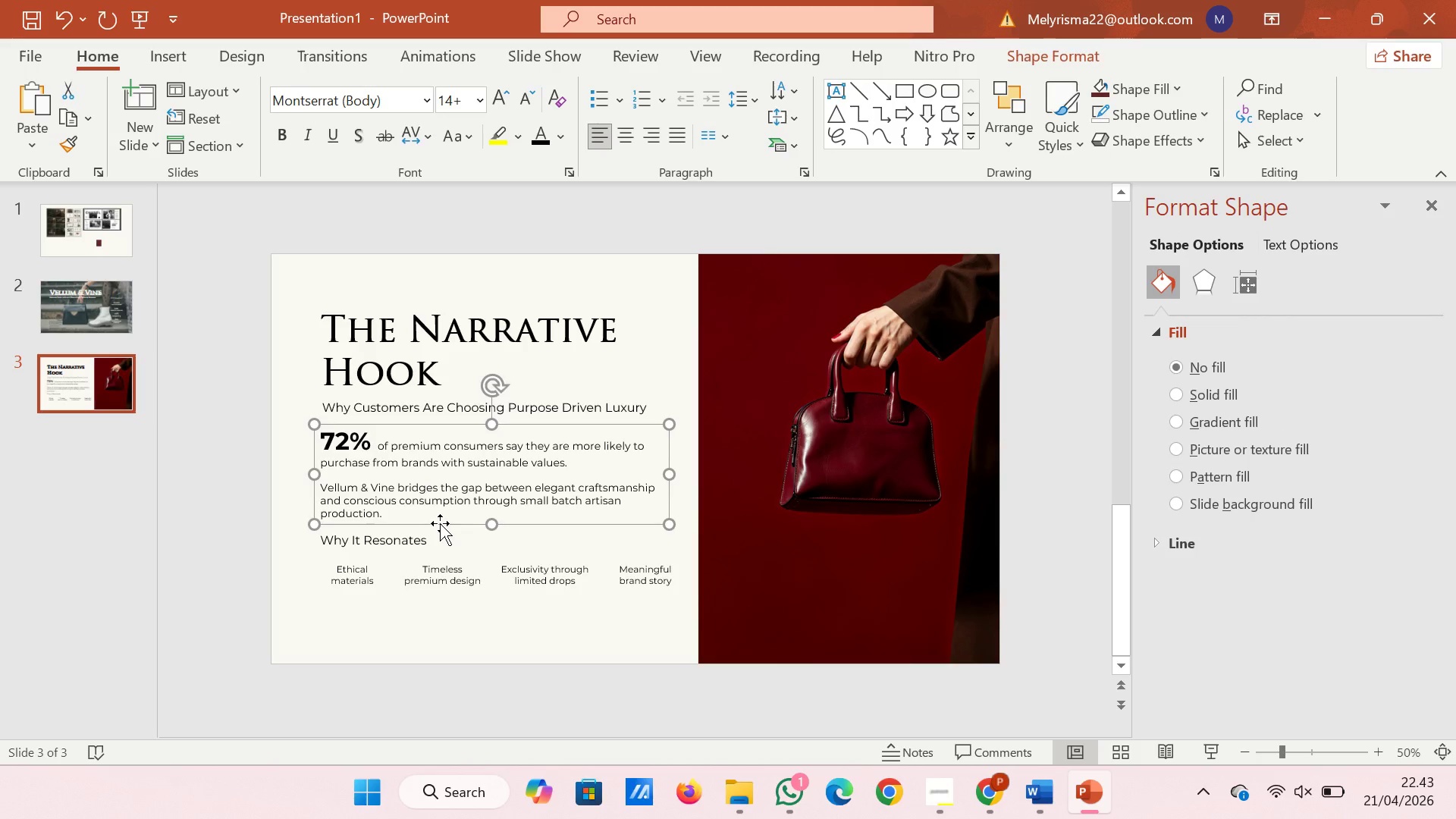 
key(ArrowDown)
 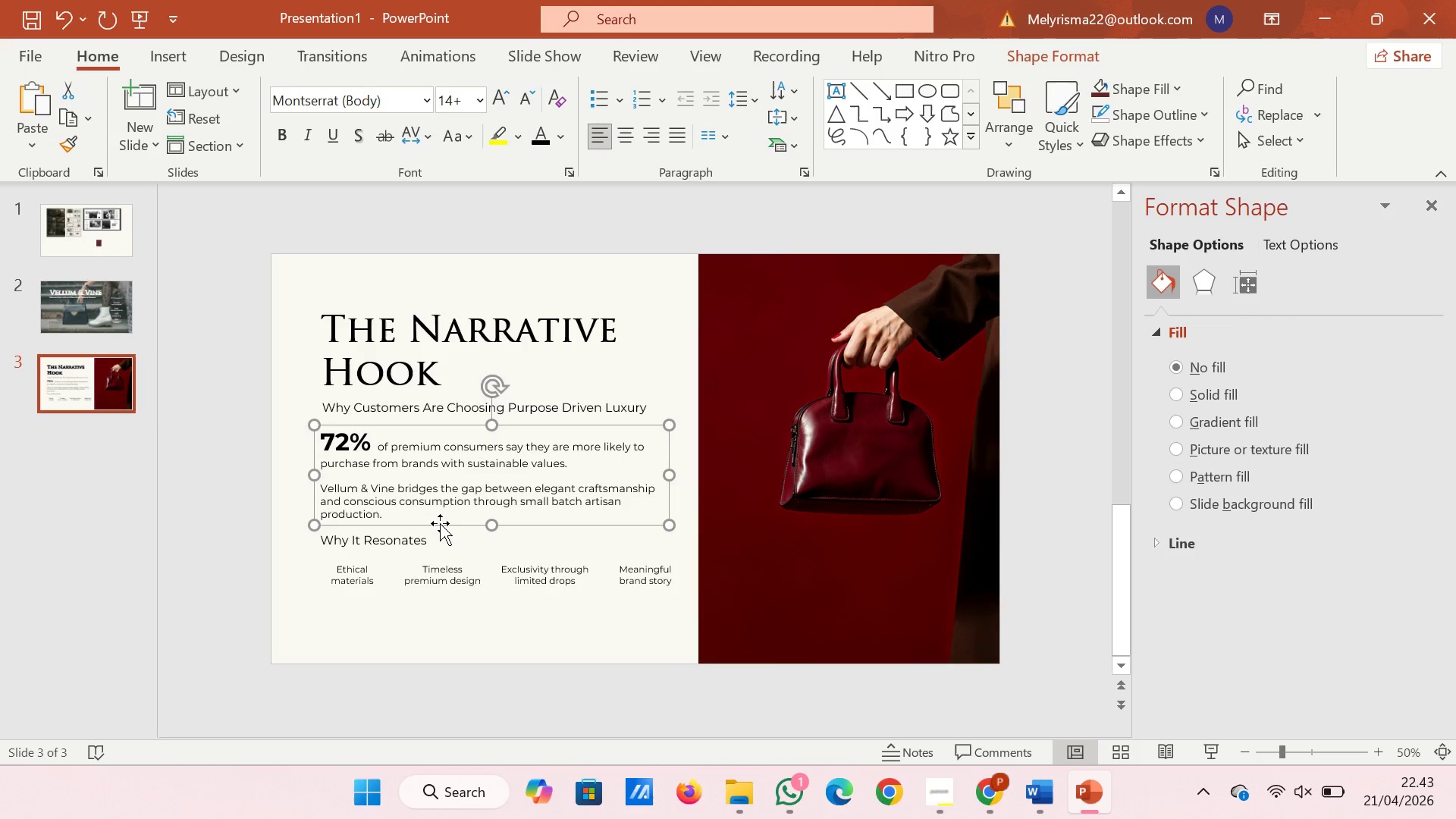 
key(ArrowDown)
 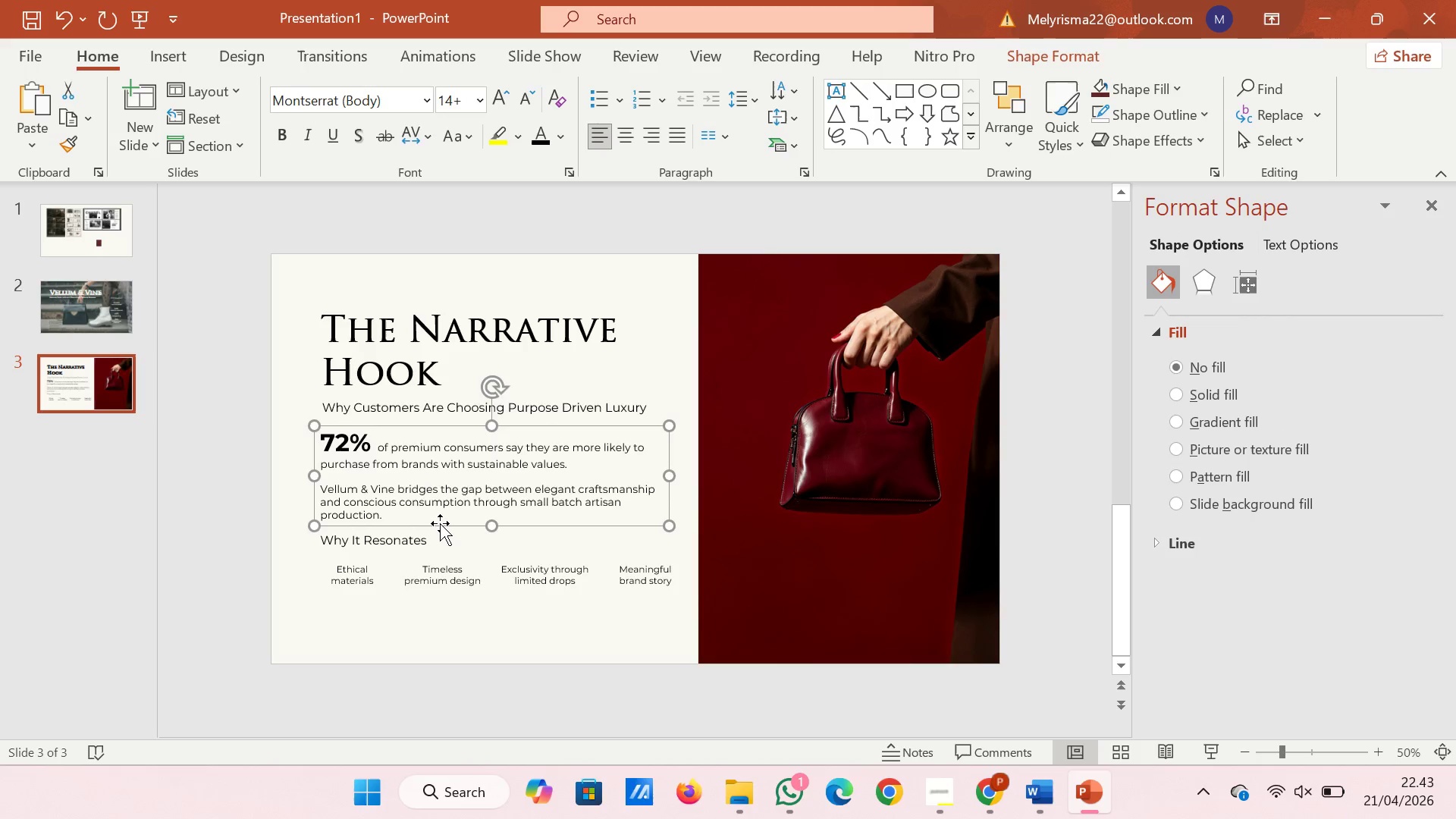 
key(ArrowDown)
 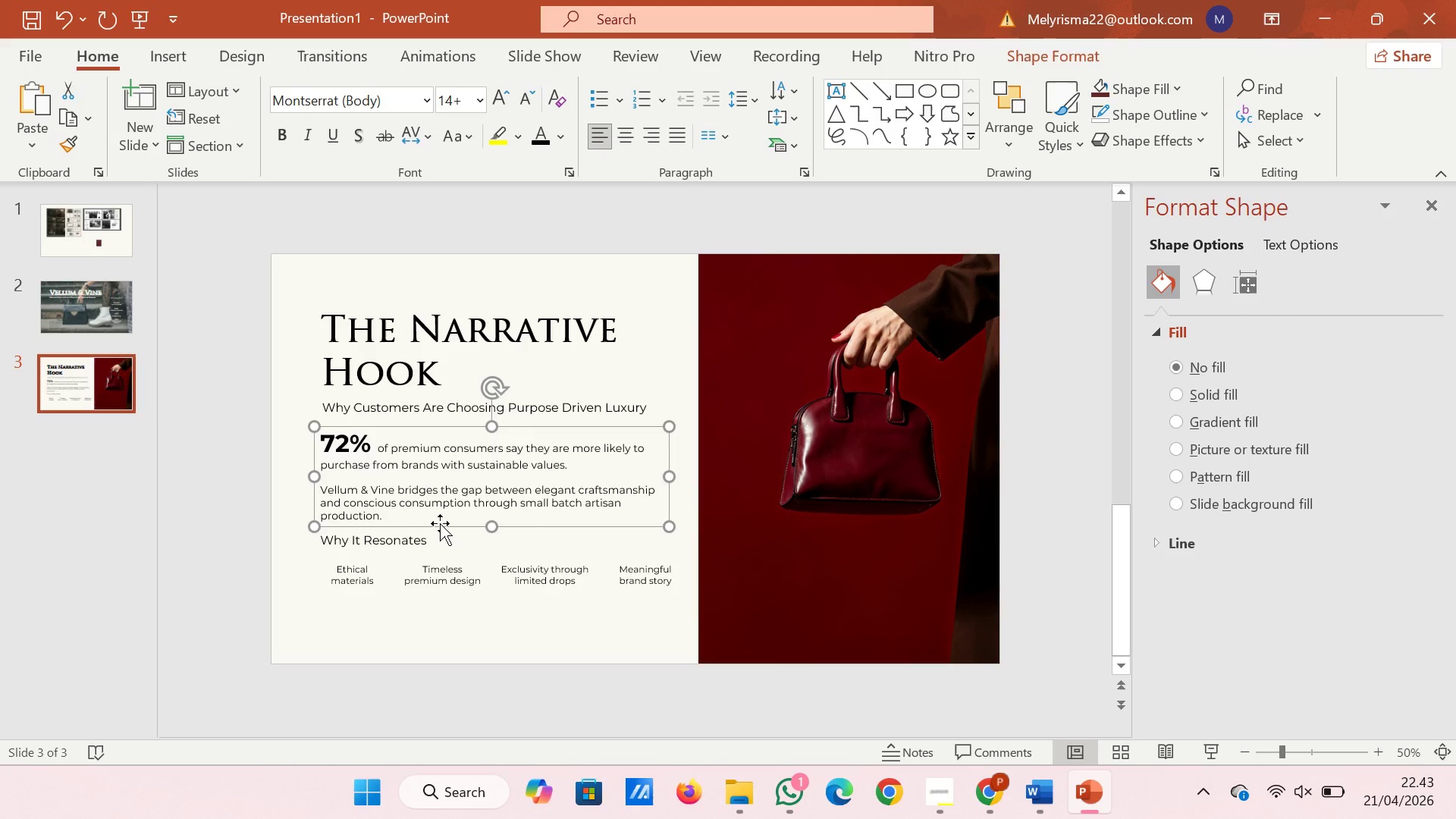 
key(ArrowDown)
 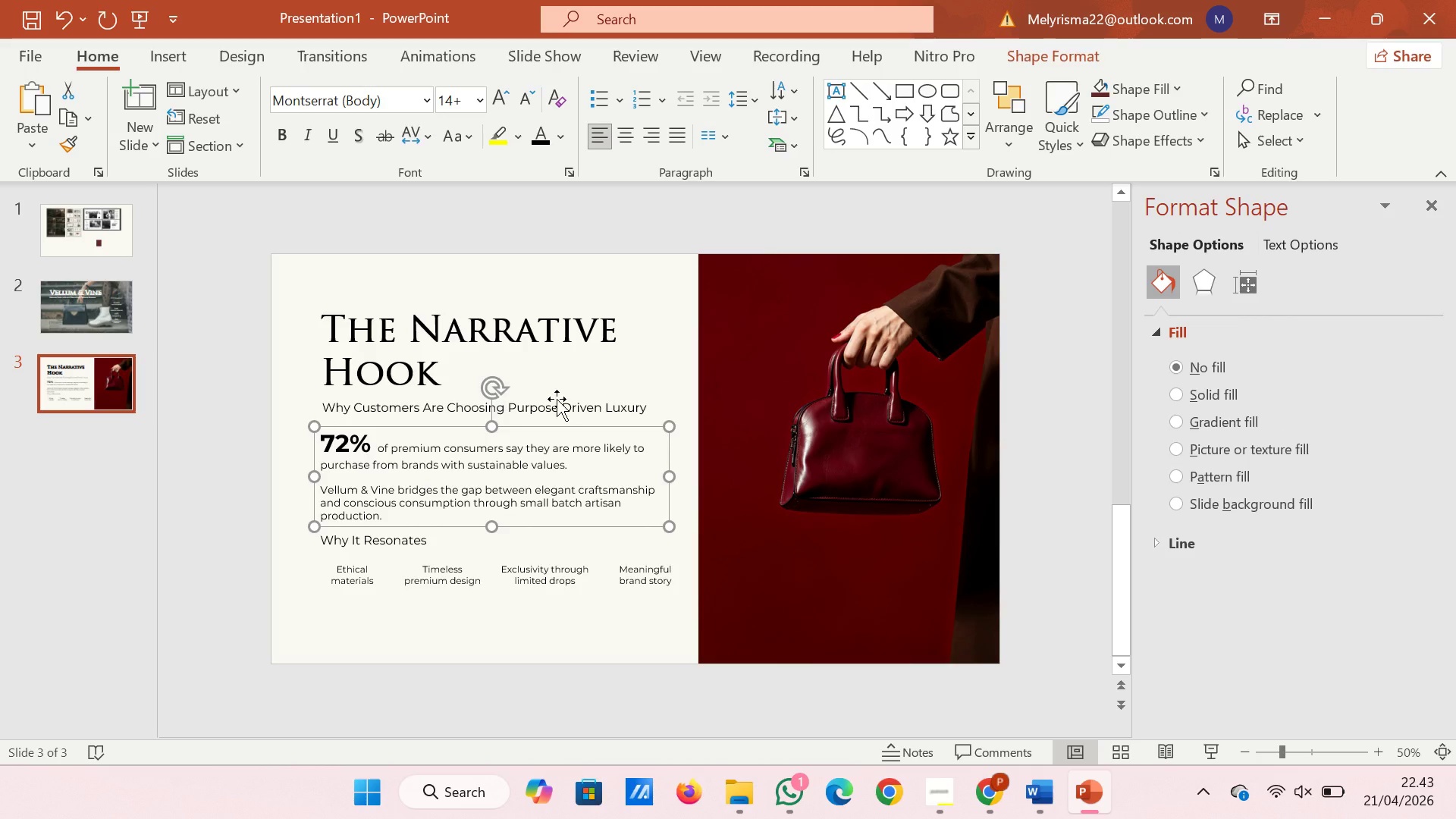 
left_click([557, 399])
 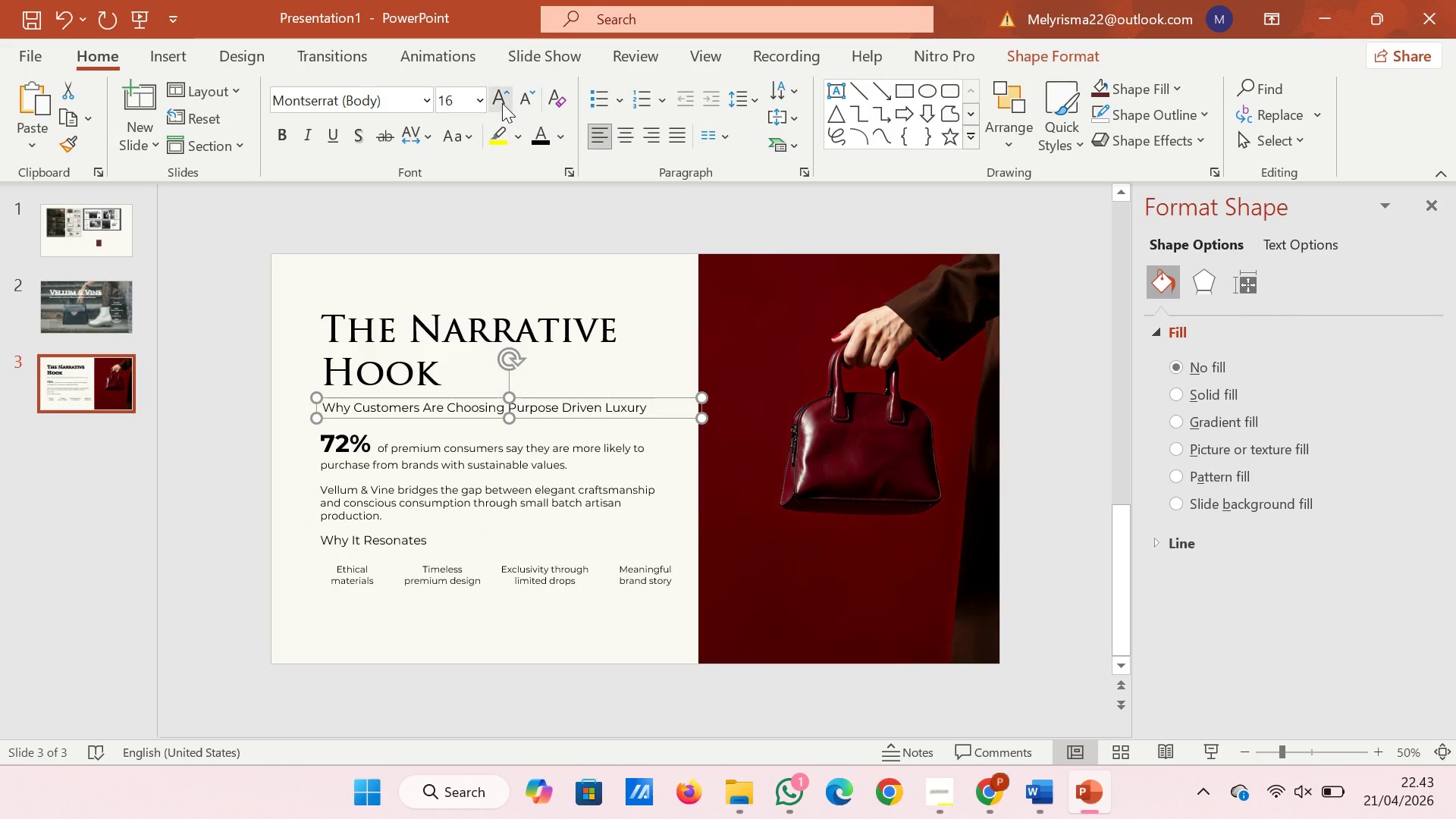 
left_click([501, 103])
 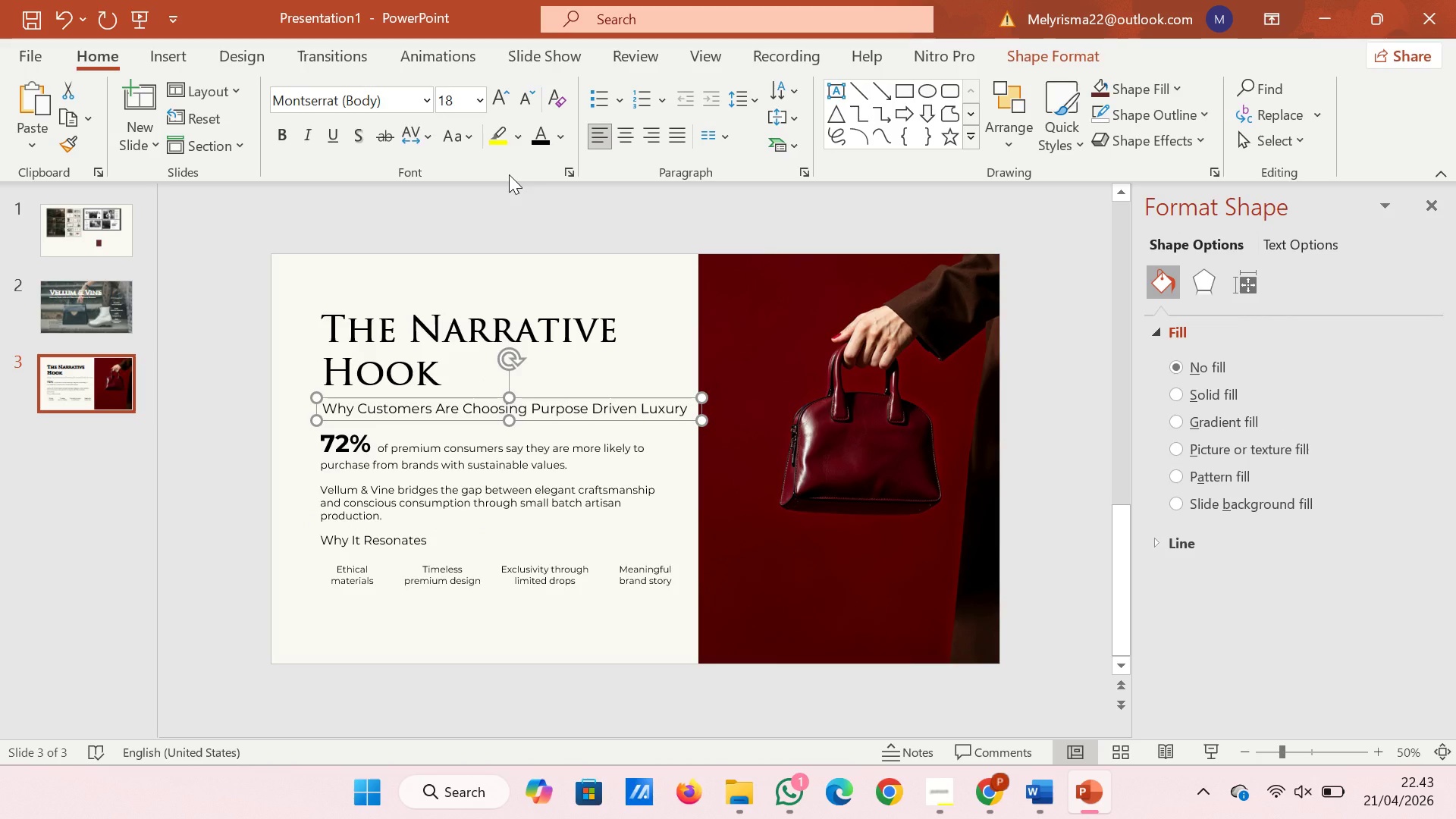 
left_click([519, 208])
 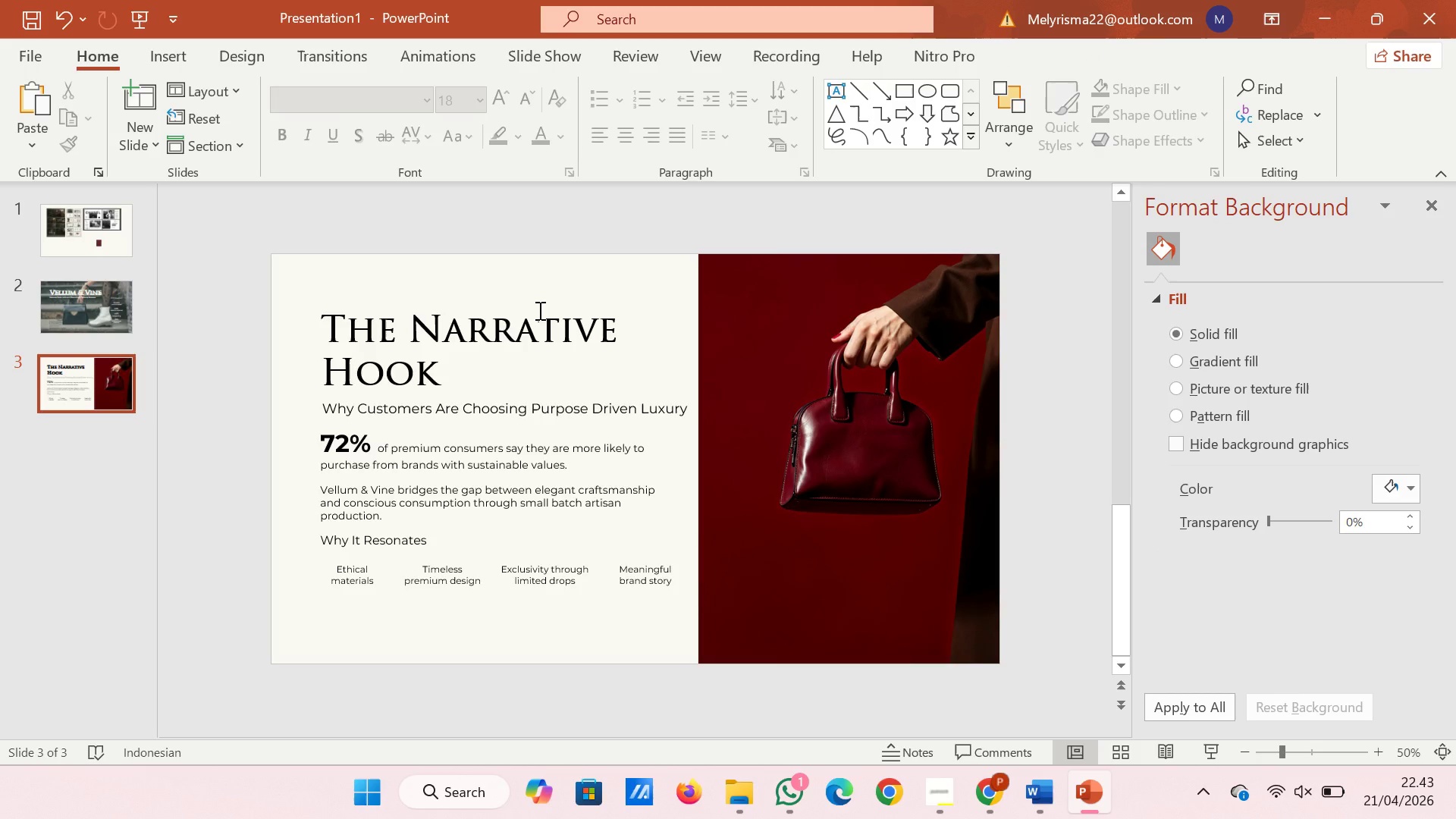 
left_click([522, 330])
 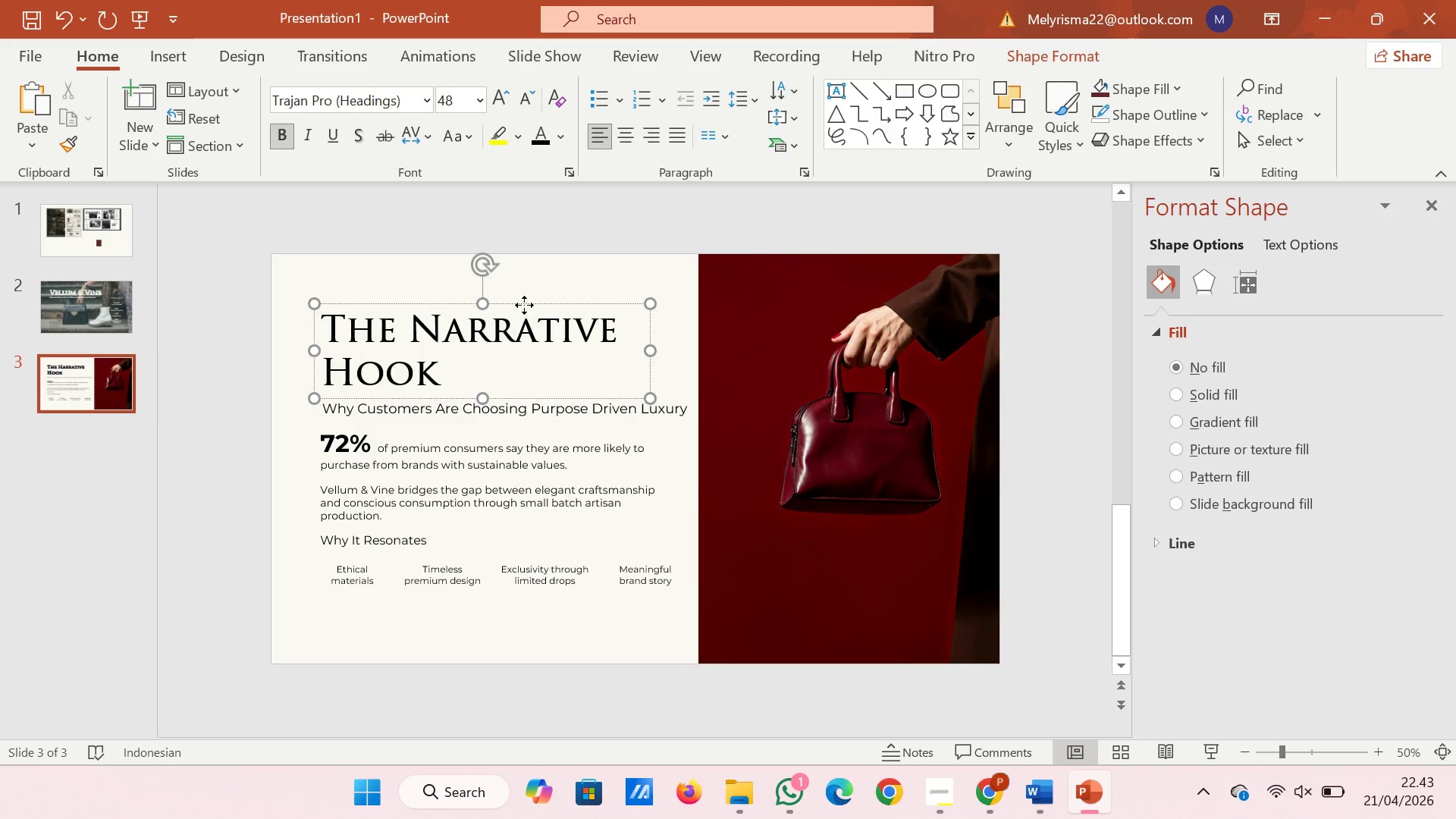 
left_click([524, 305])
 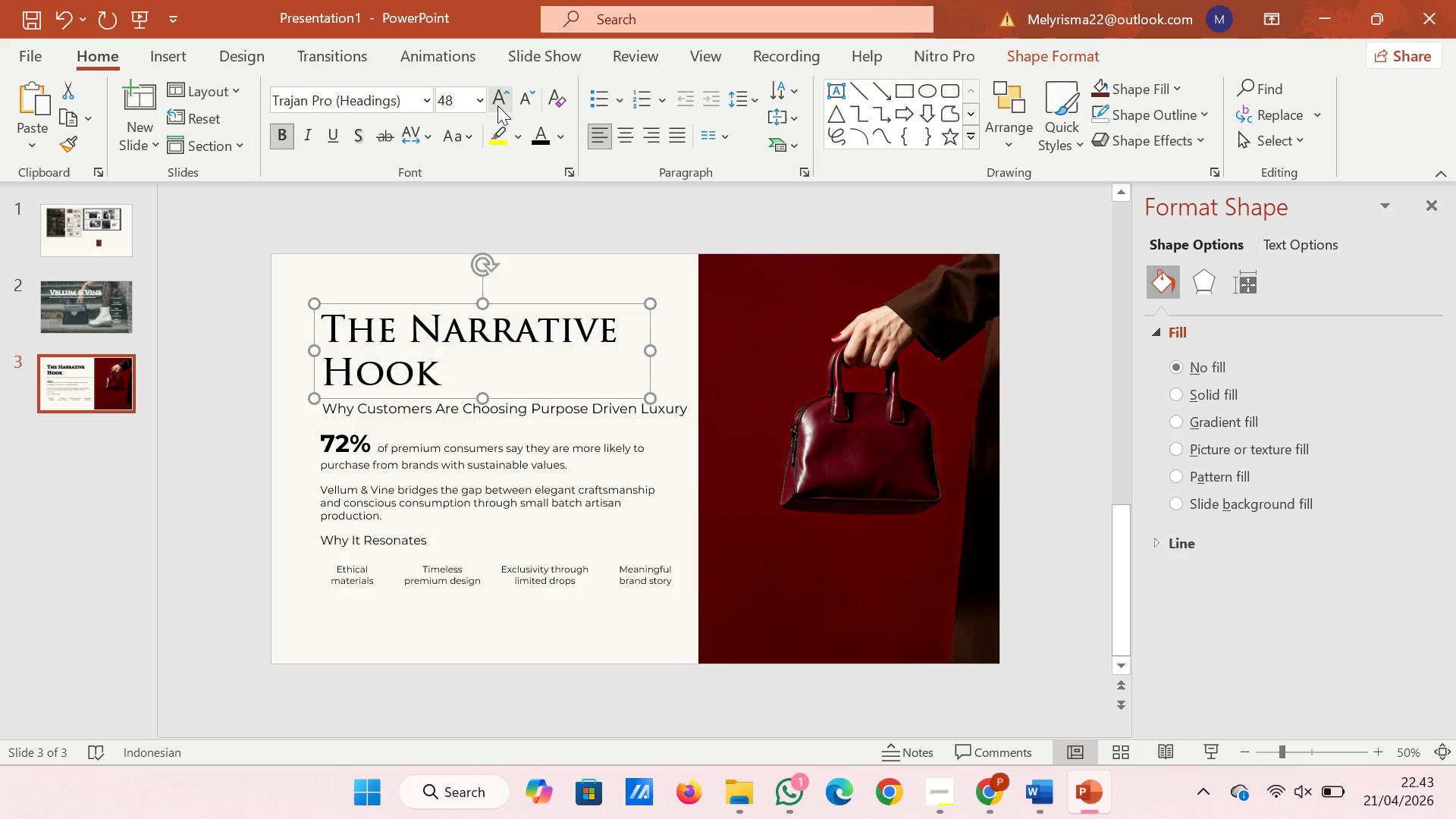 
left_click([498, 104])
 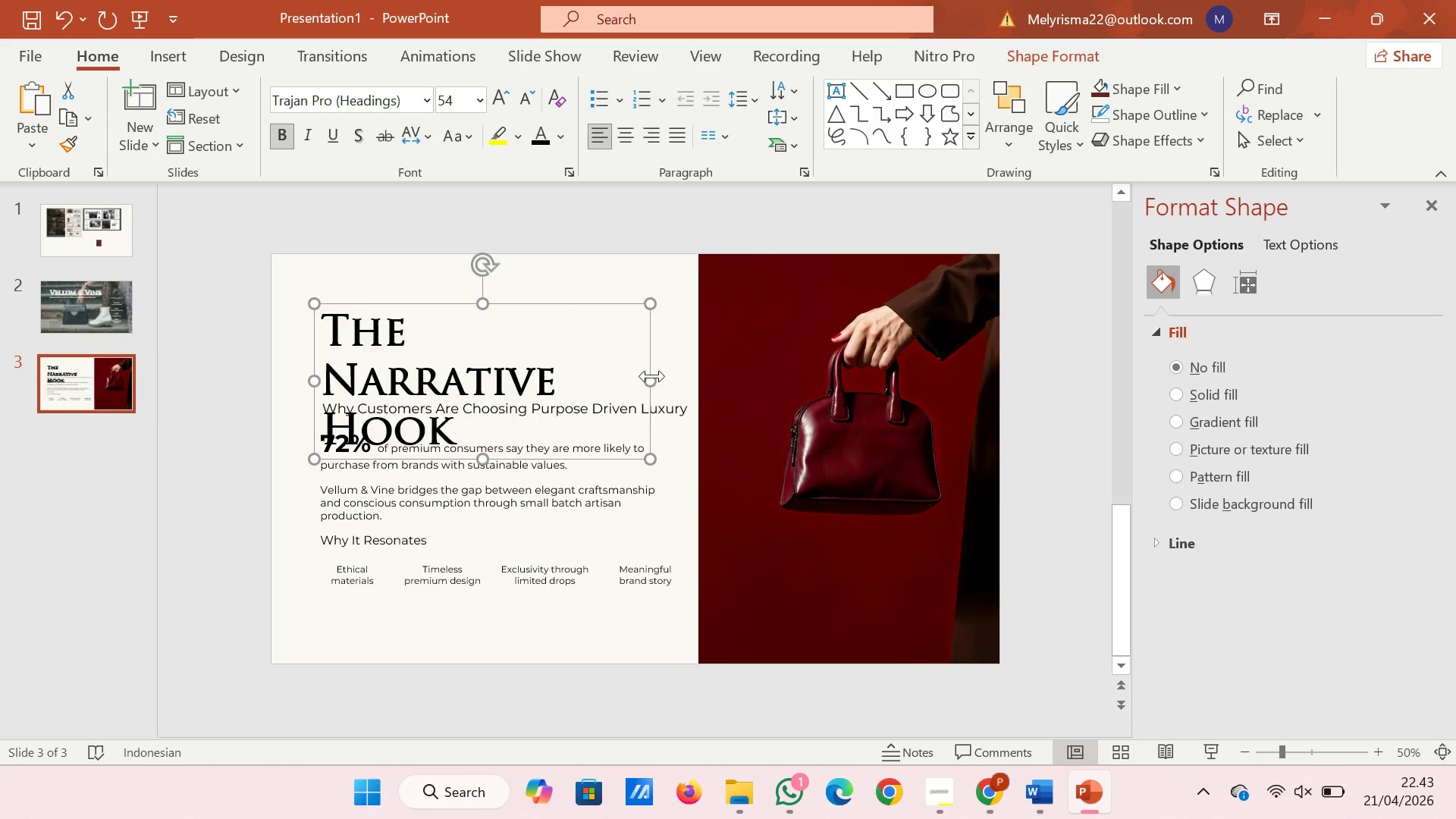 
left_click_drag(start_coordinate=[652, 380], to_coordinate=[677, 379])
 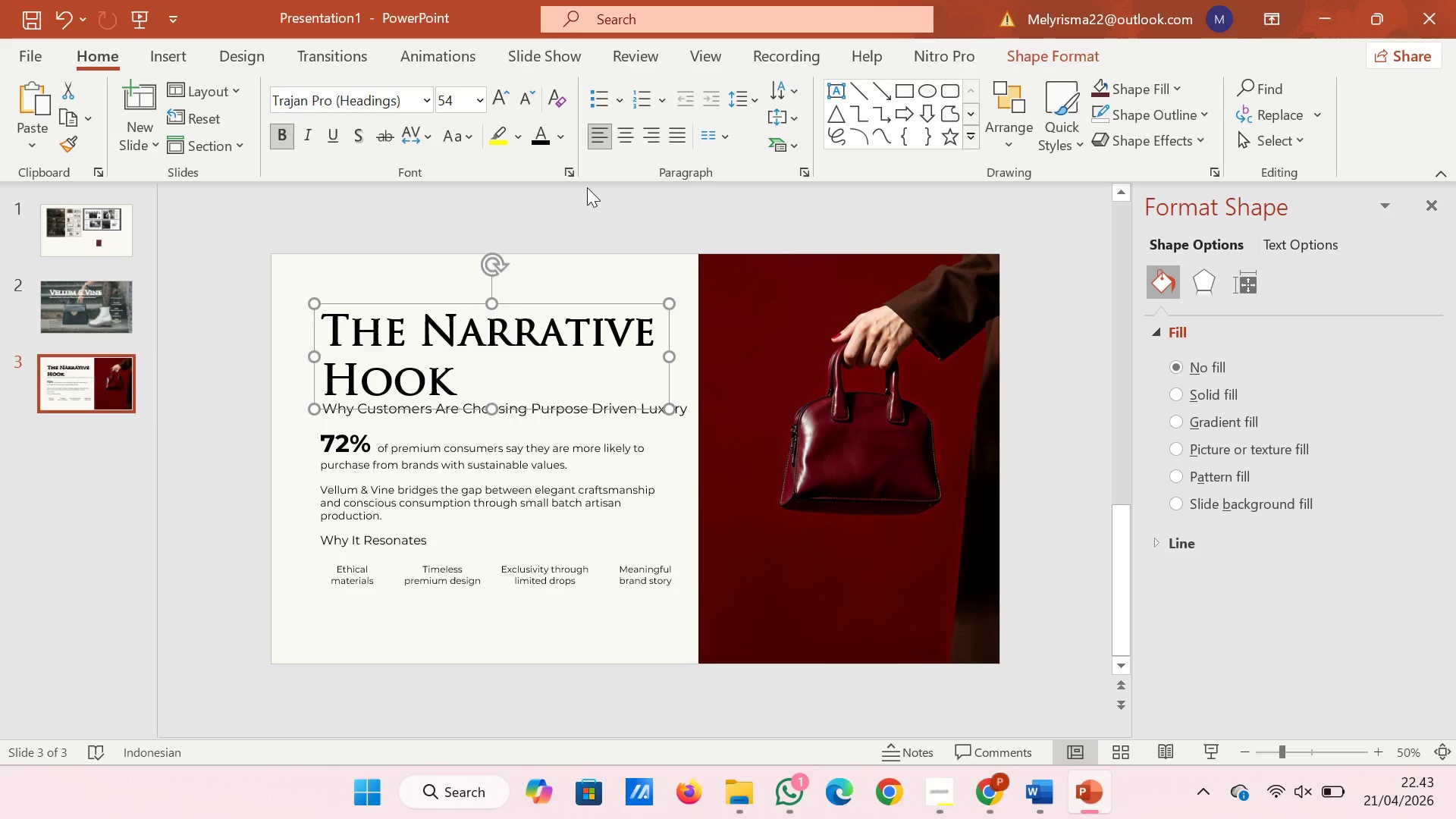 
left_click([587, 187])
 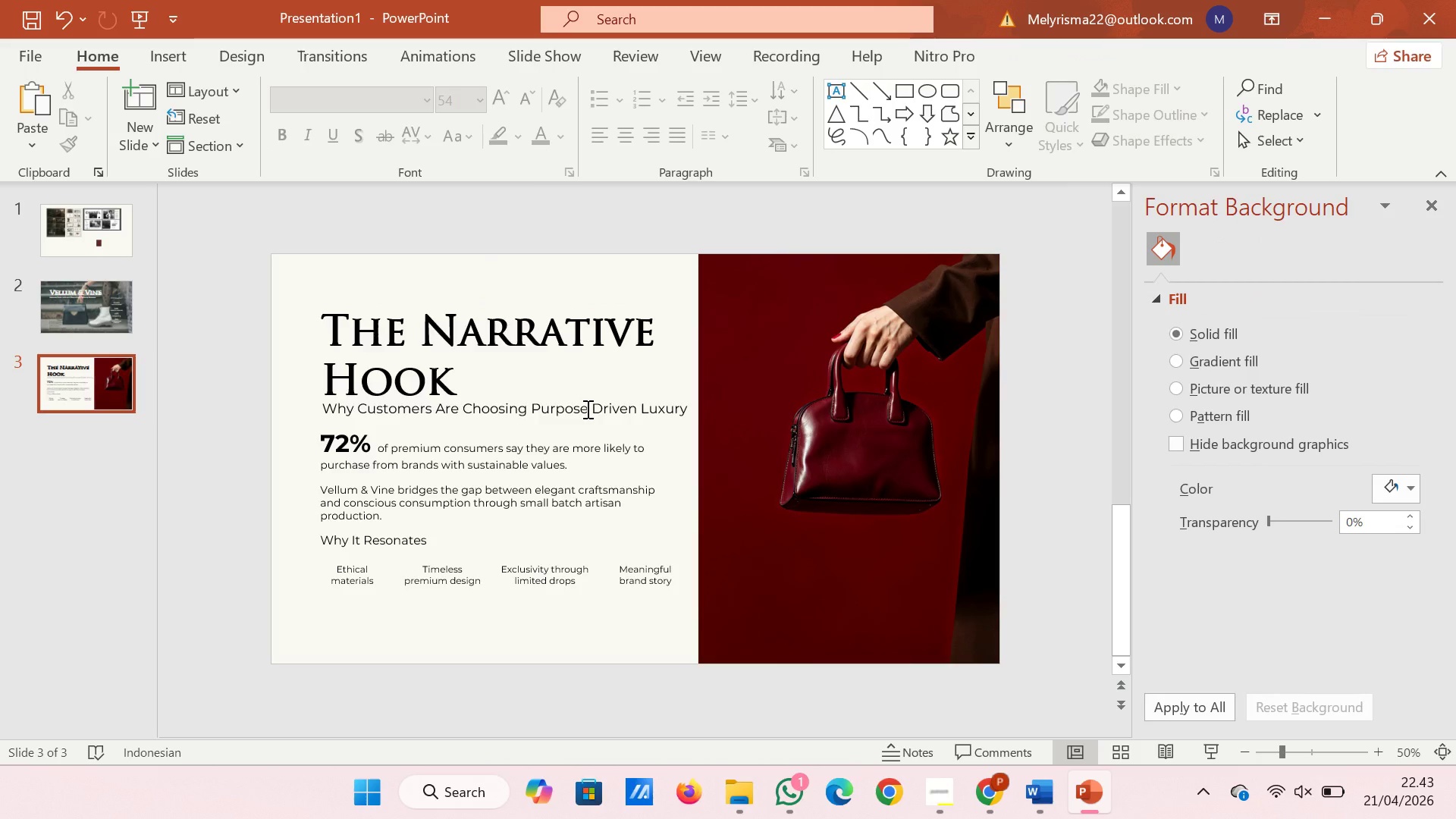 
left_click([586, 409])
 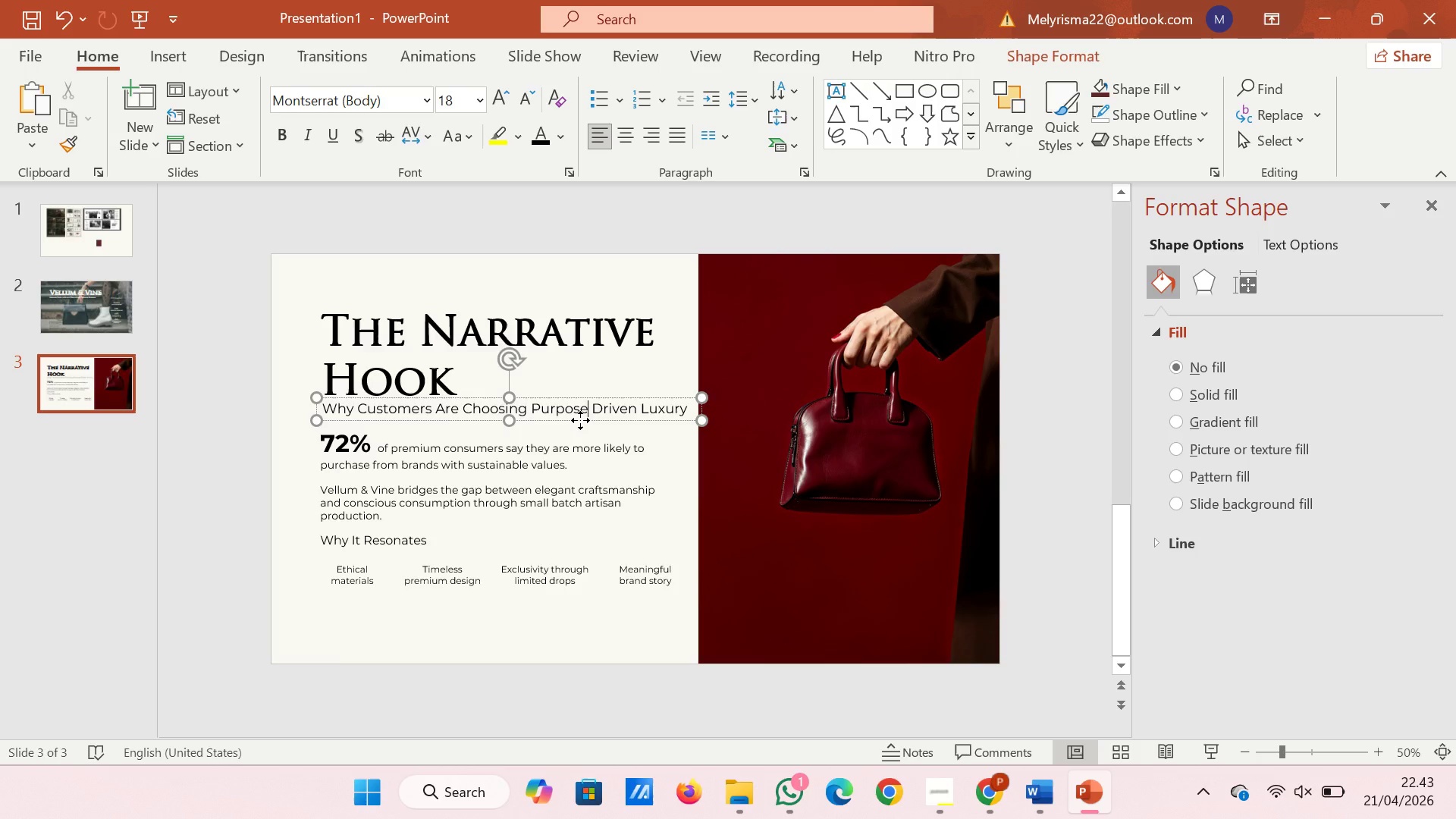 
left_click([580, 420])
 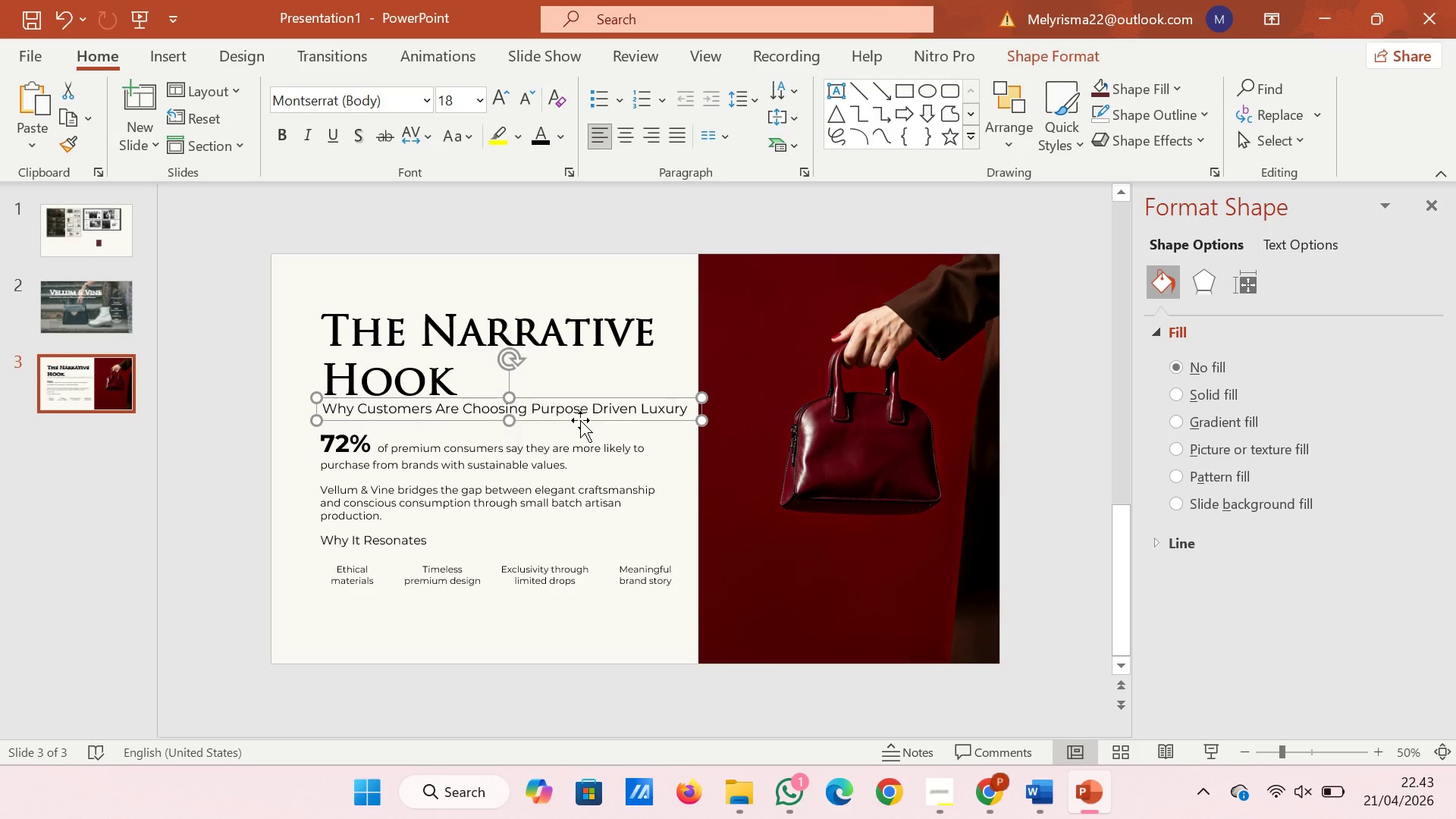 
key(ArrowDown)
 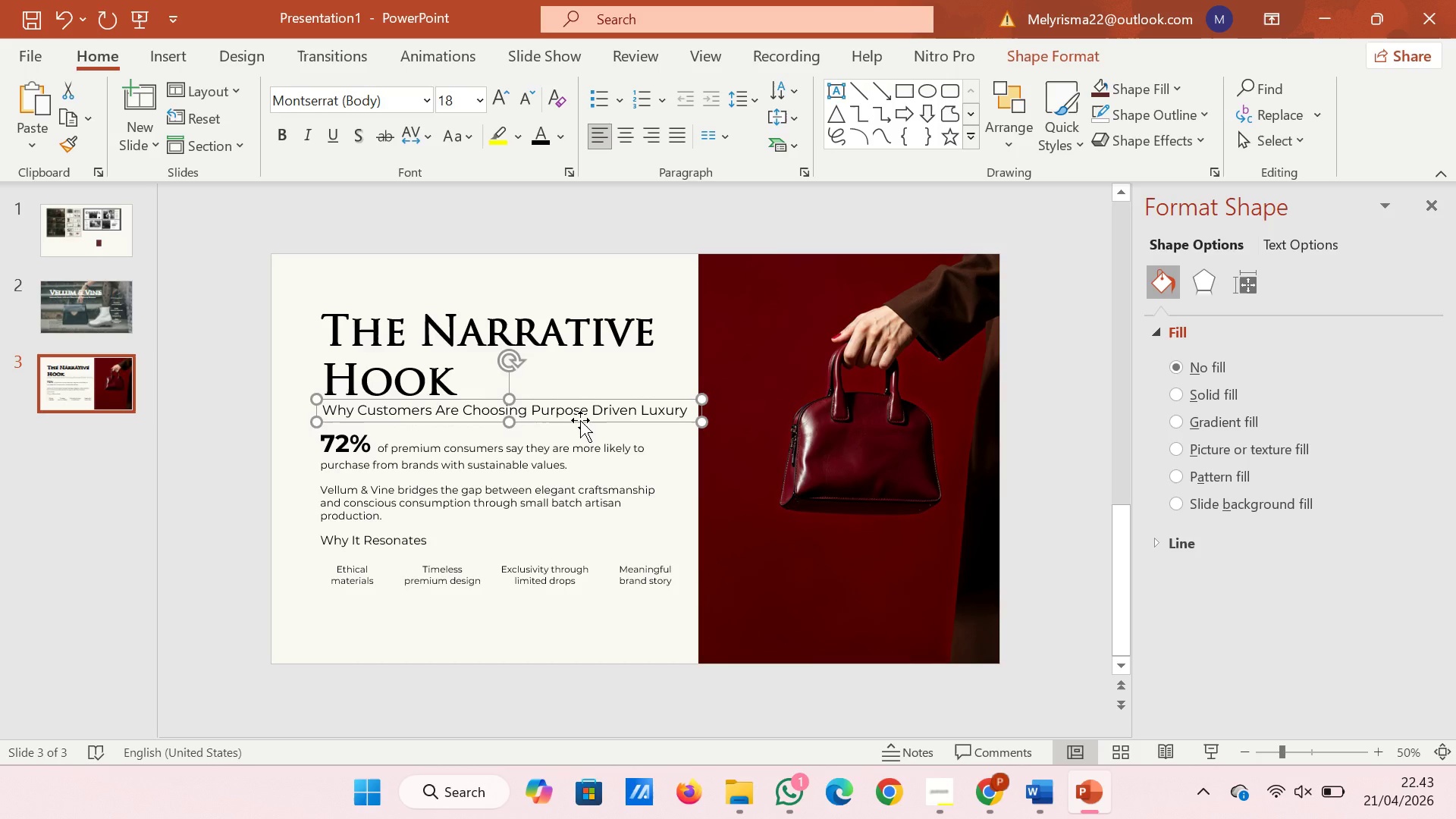 
key(ArrowDown)
 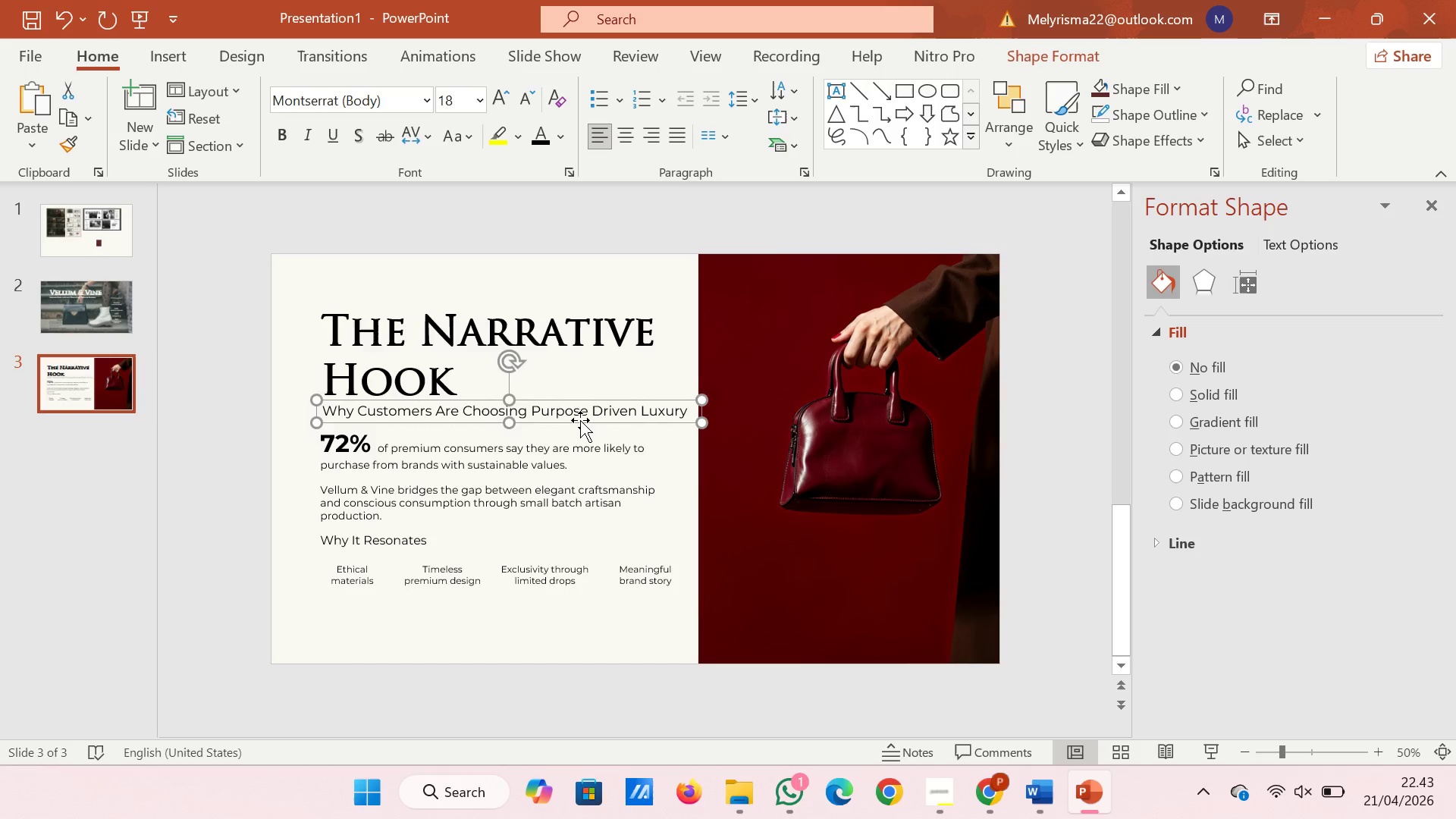 
key(ArrowDown)
 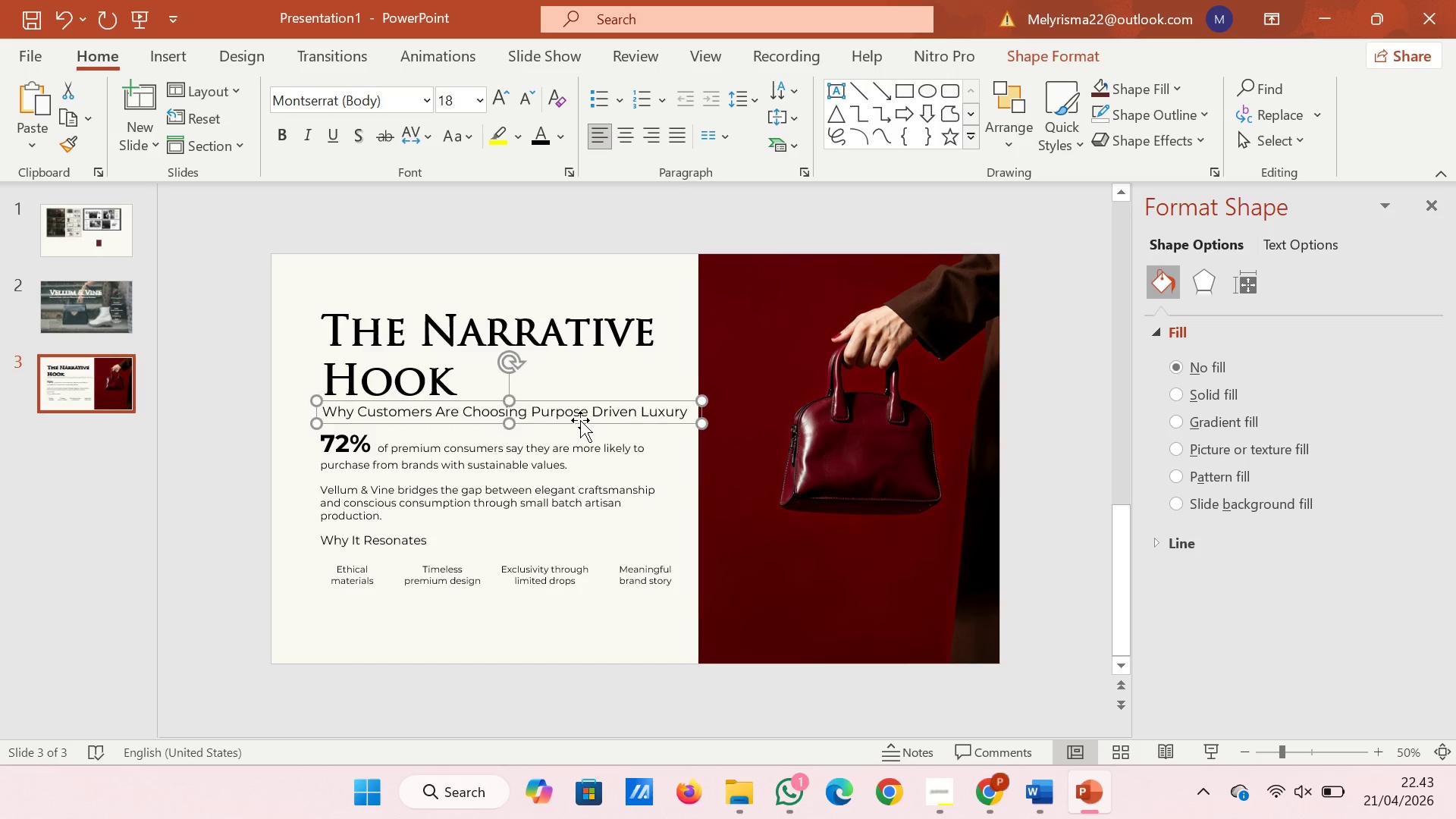 
key(ArrowDown)
 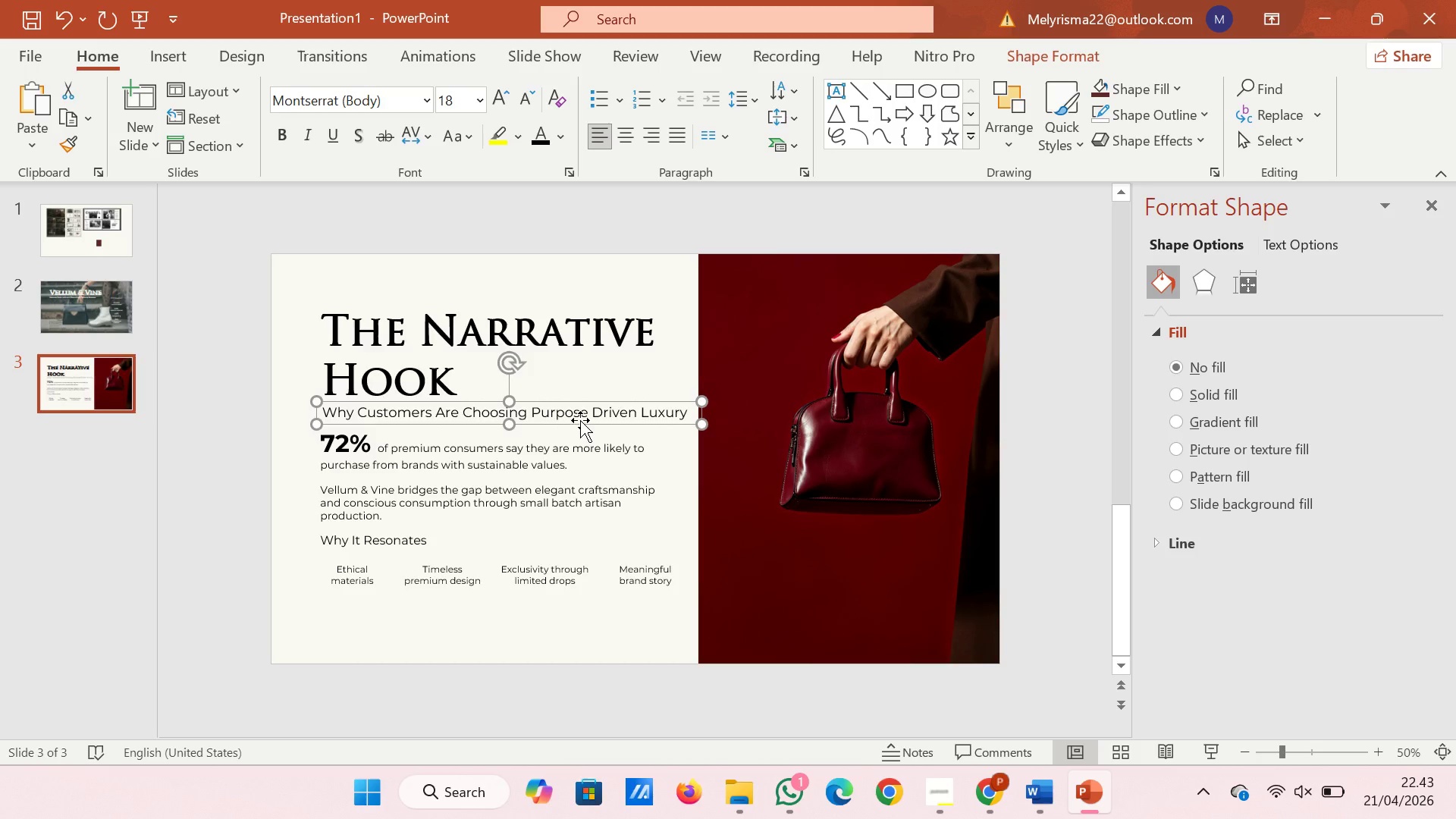 
key(ArrowDown)
 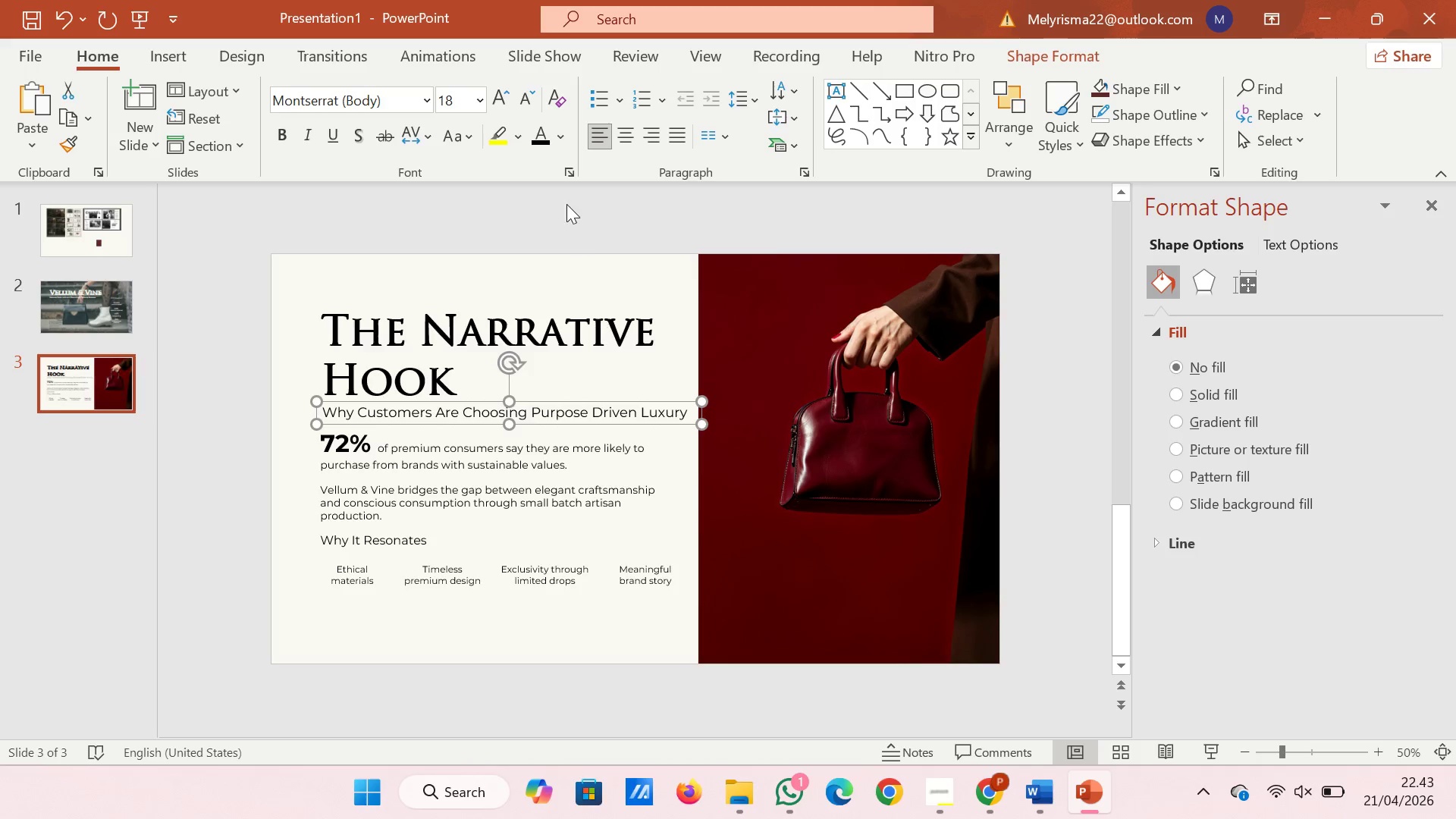 
left_click([562, 199])
 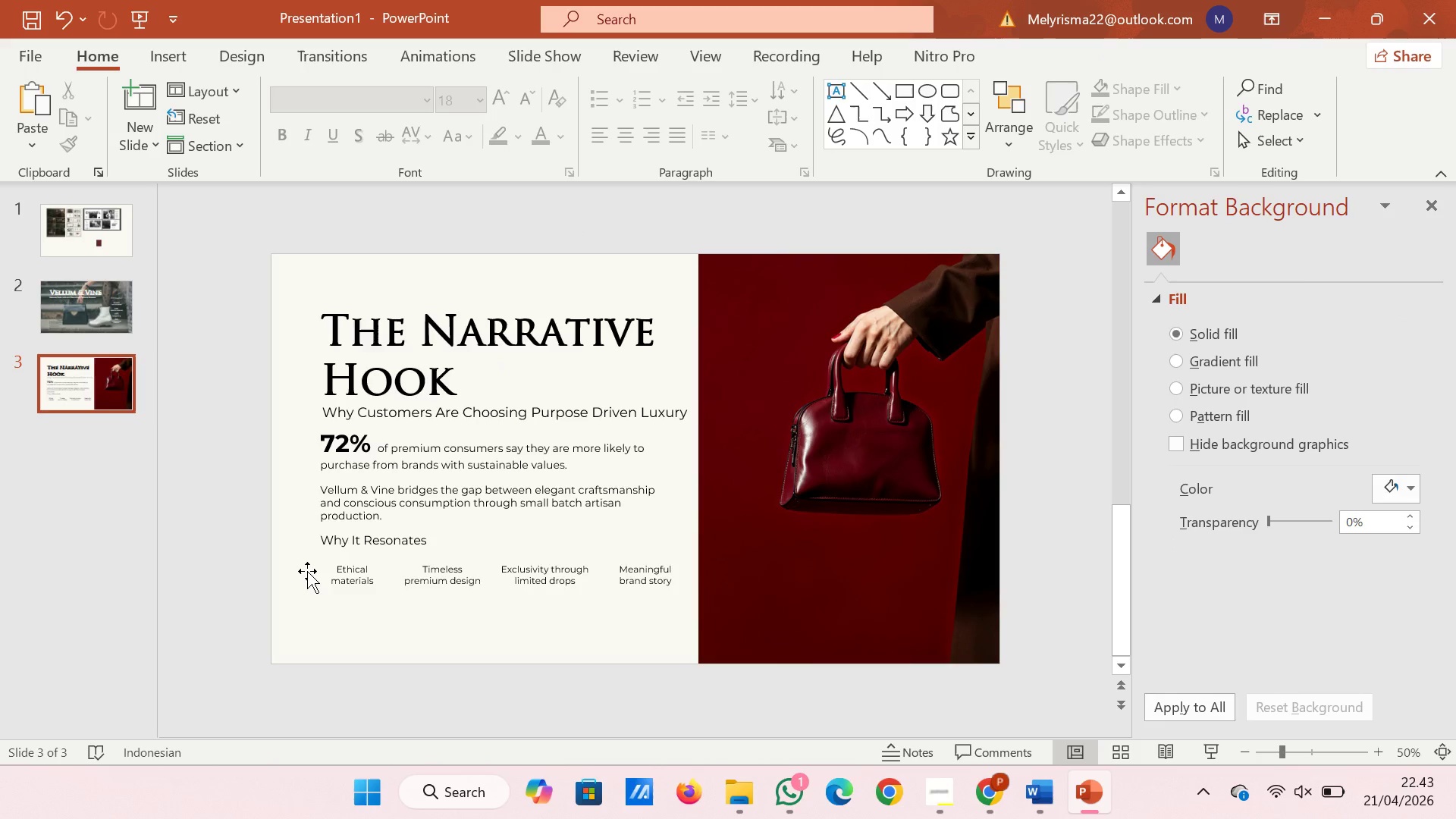 
left_click_drag(start_coordinate=[285, 558], to_coordinate=[741, 601])
 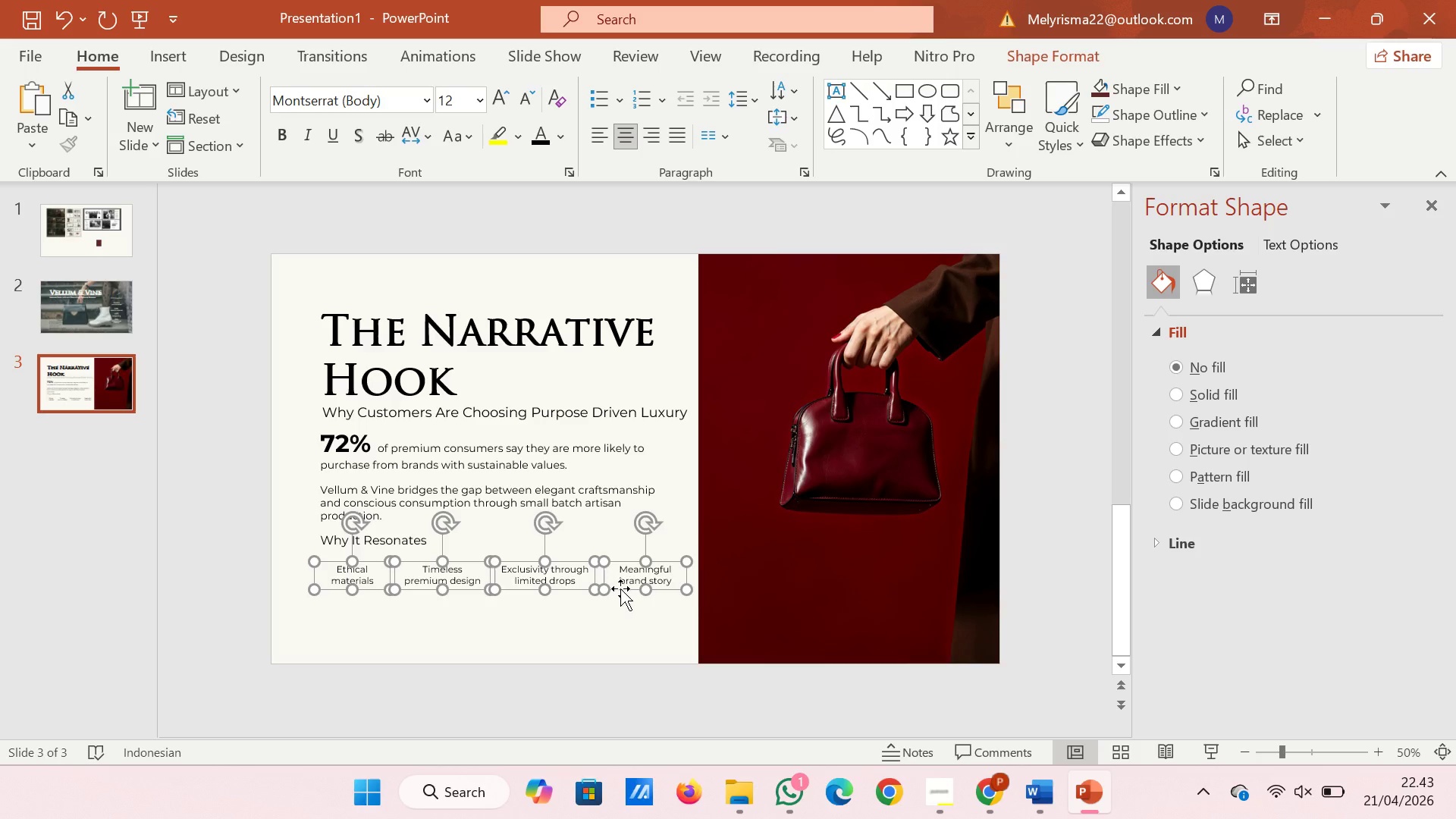 
left_click_drag(start_coordinate=[620, 588], to_coordinate=[614, 592])
 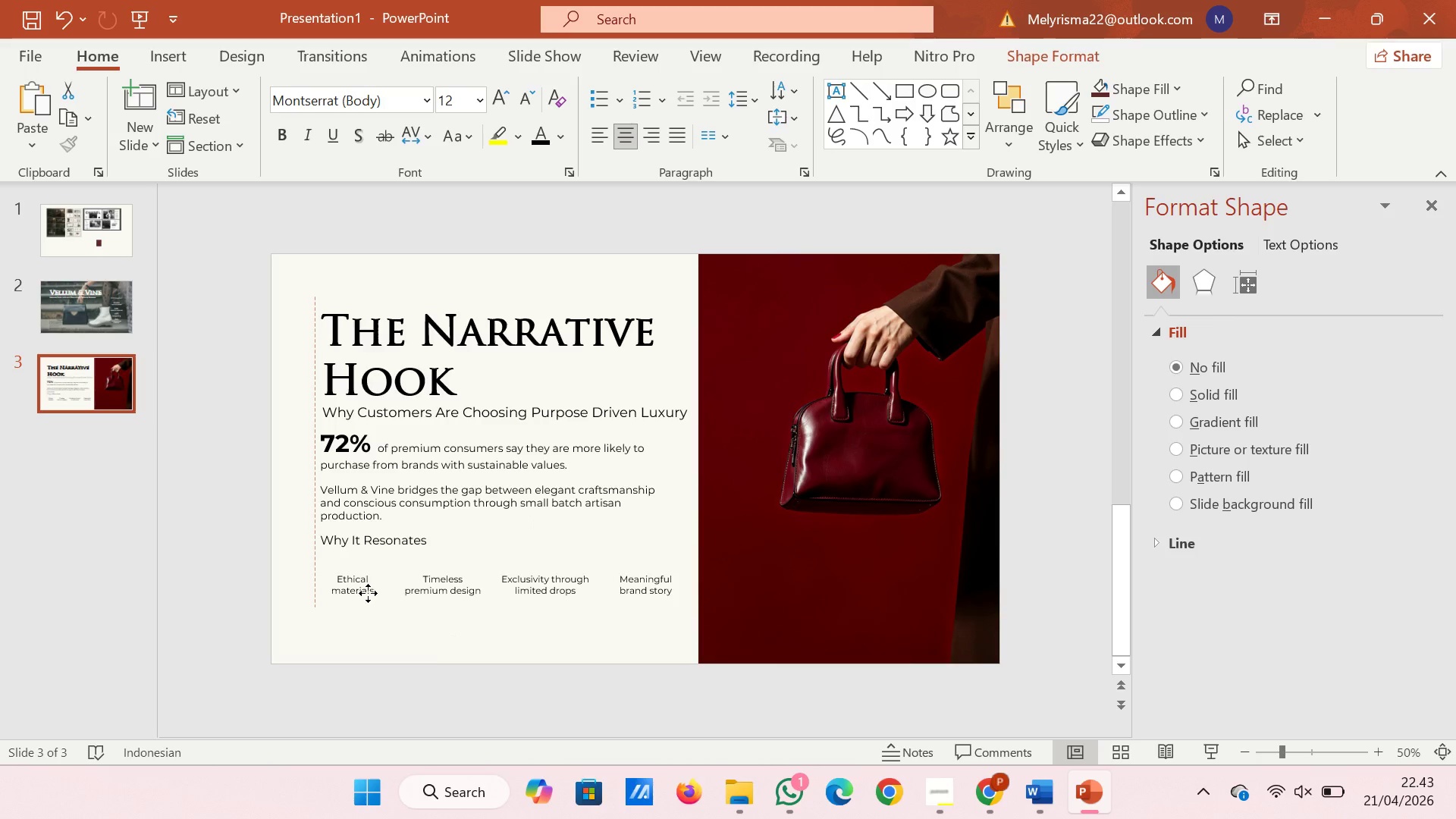 
wait(7.25)
 